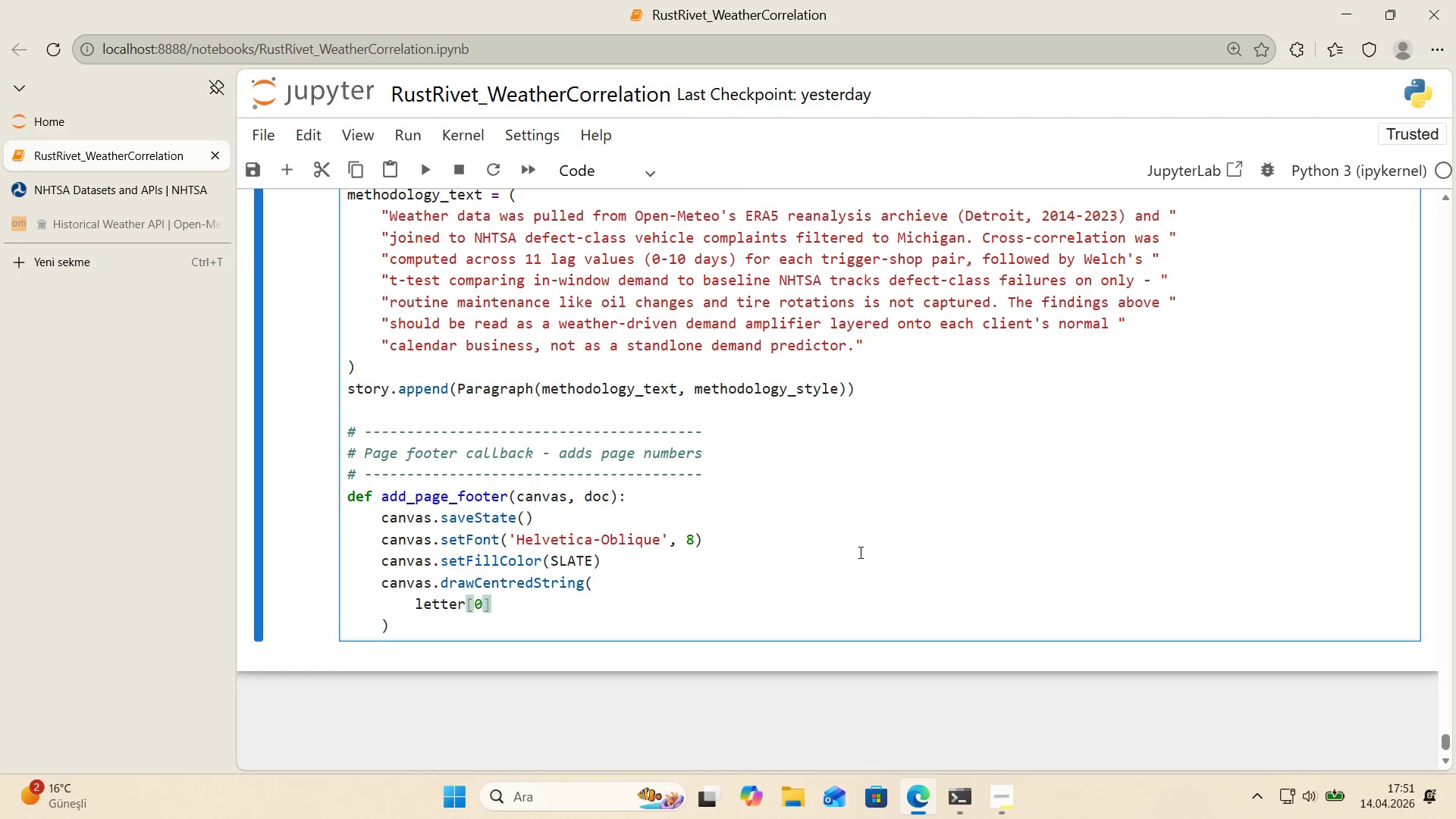 
key(ArrowRight)
 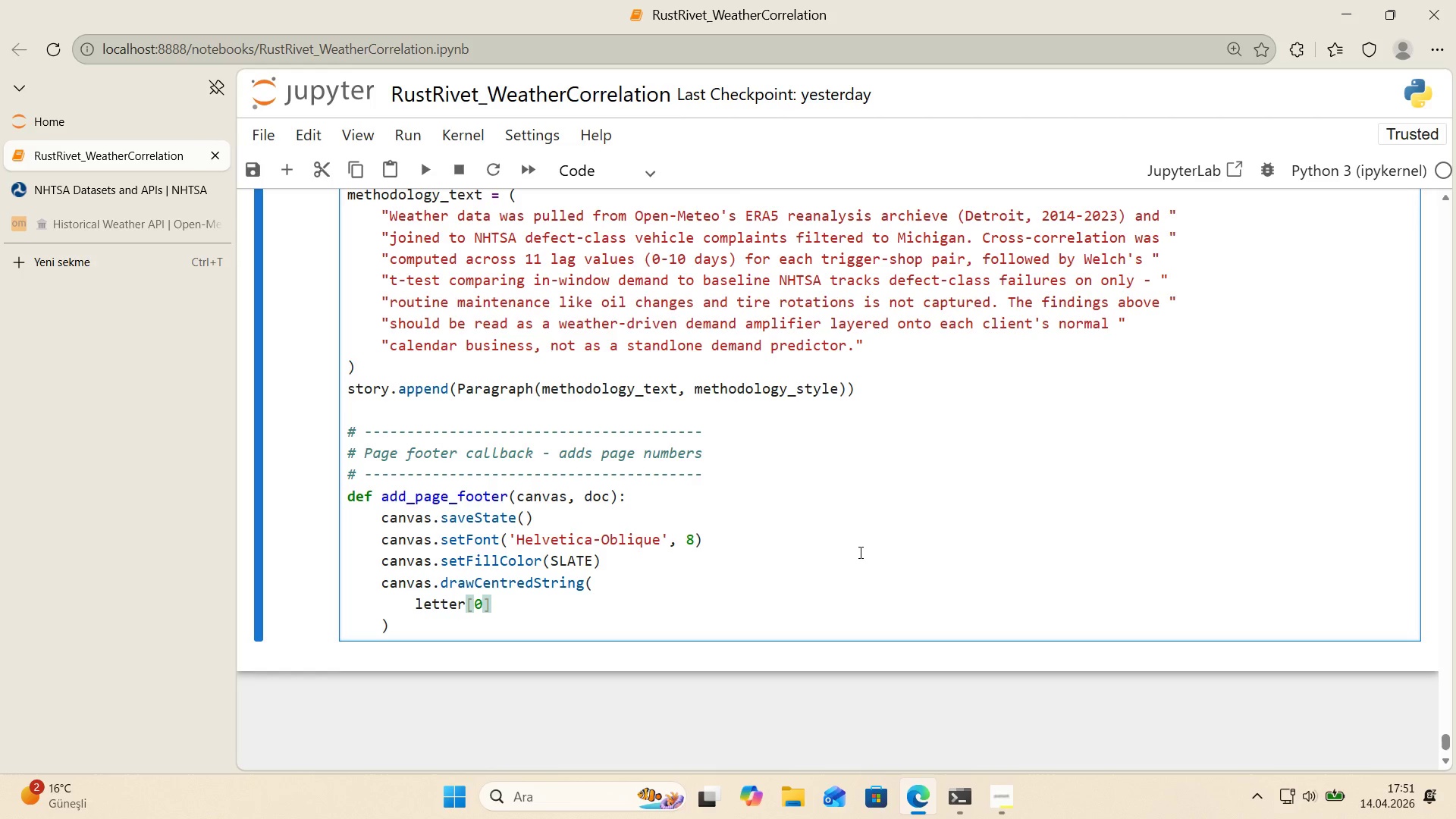 
wait(5.73)
 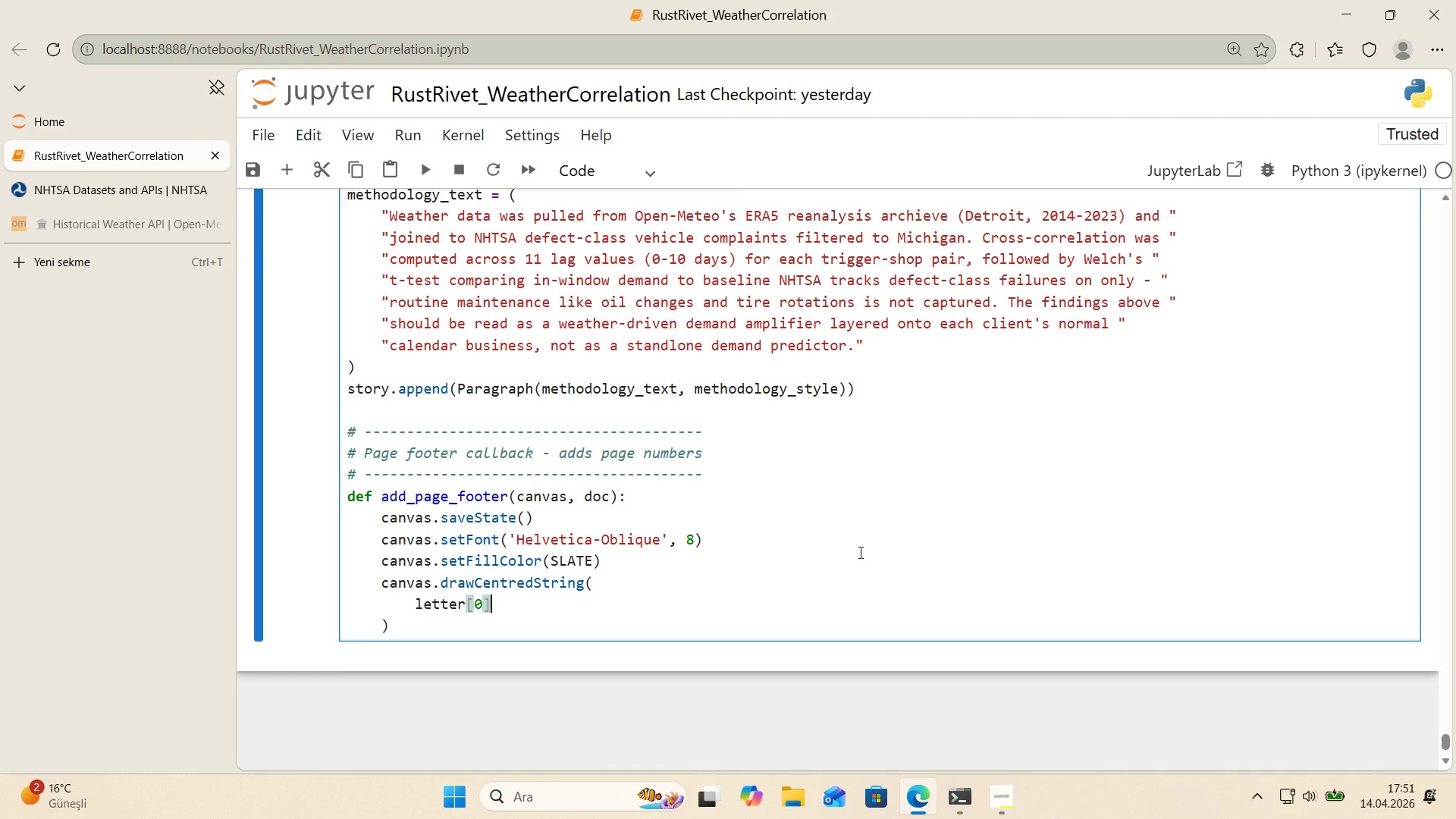 
type( & 2, 0.35 * 'nch,)
 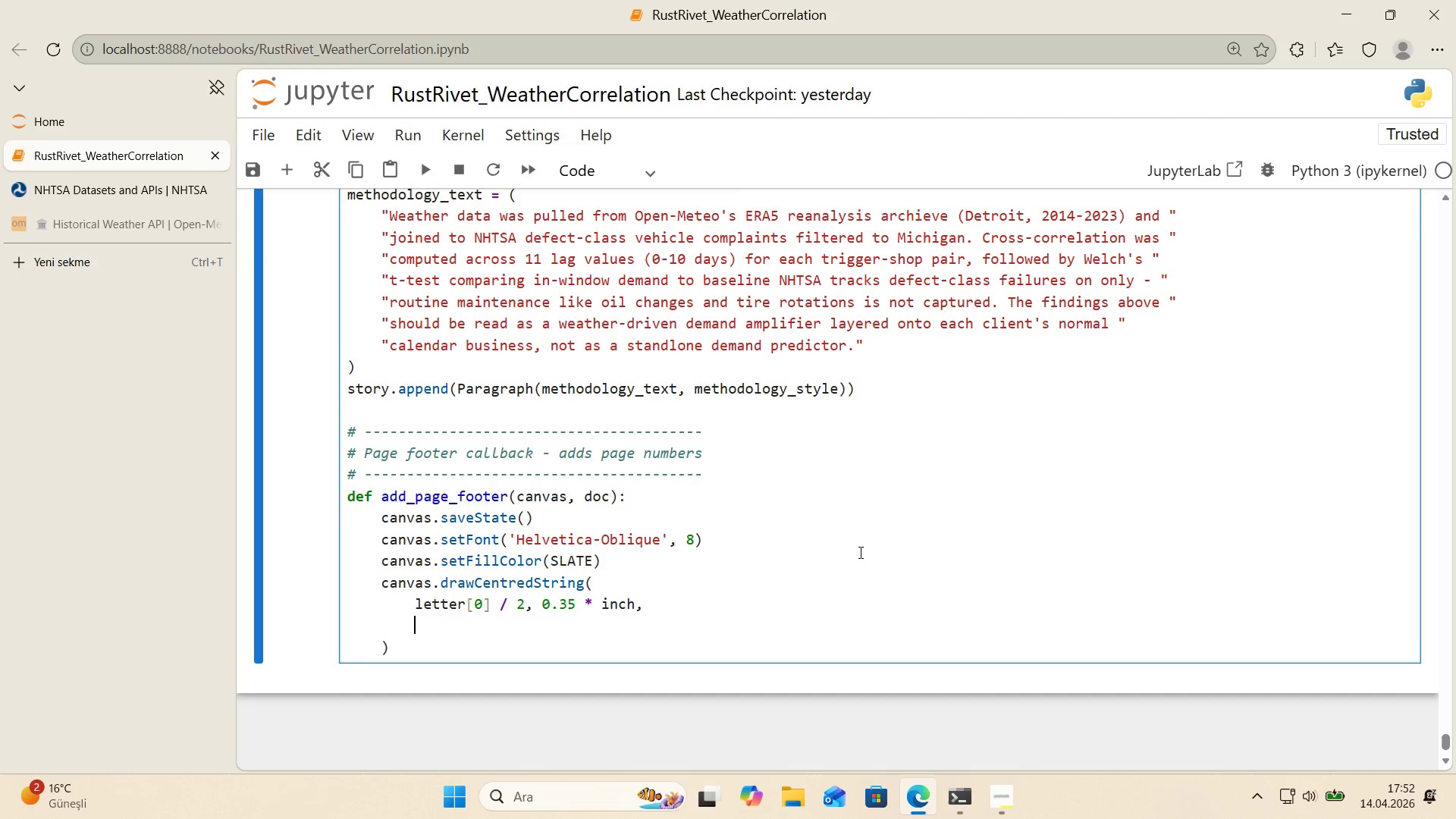 
 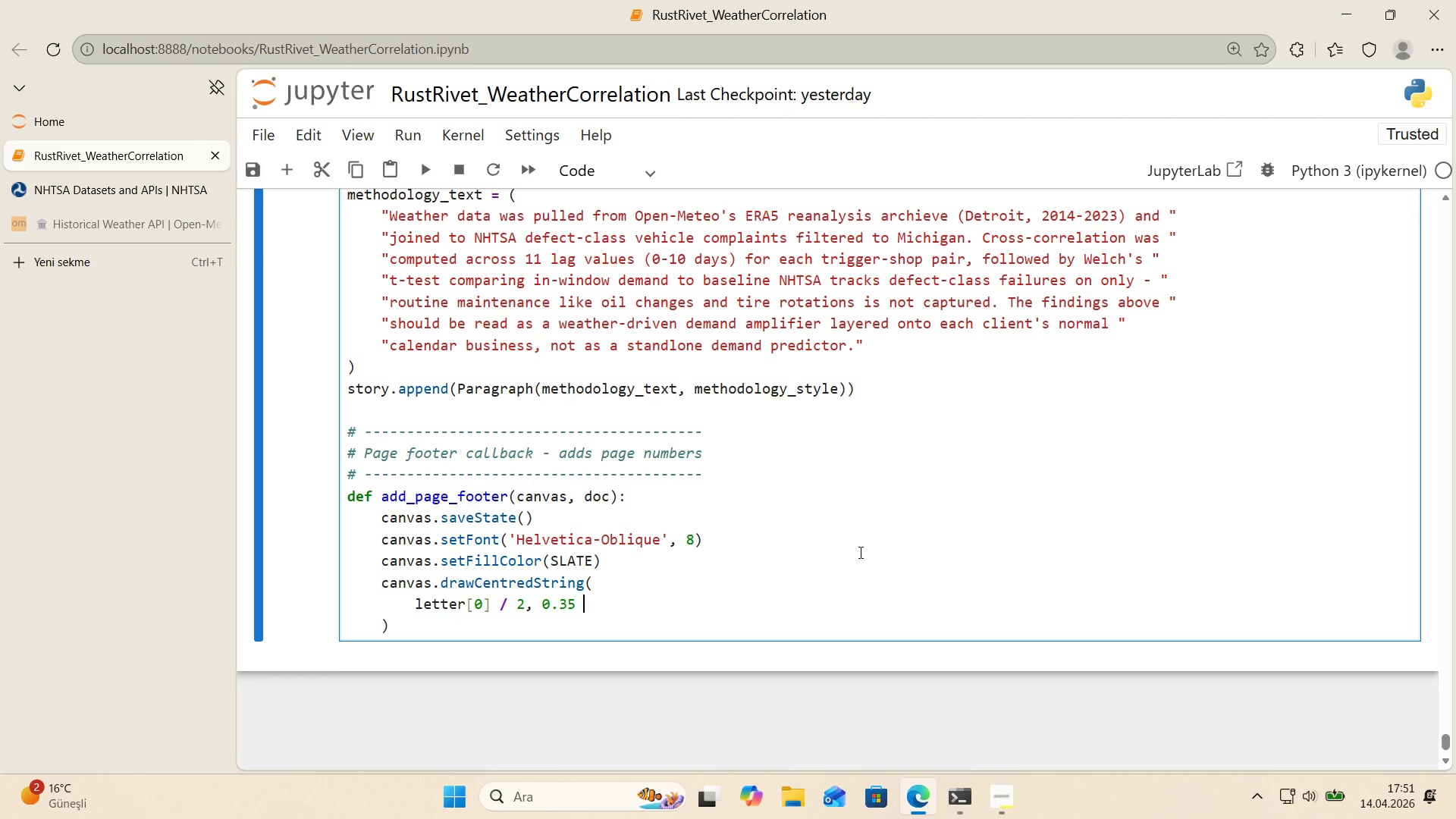 
key(Enter)
 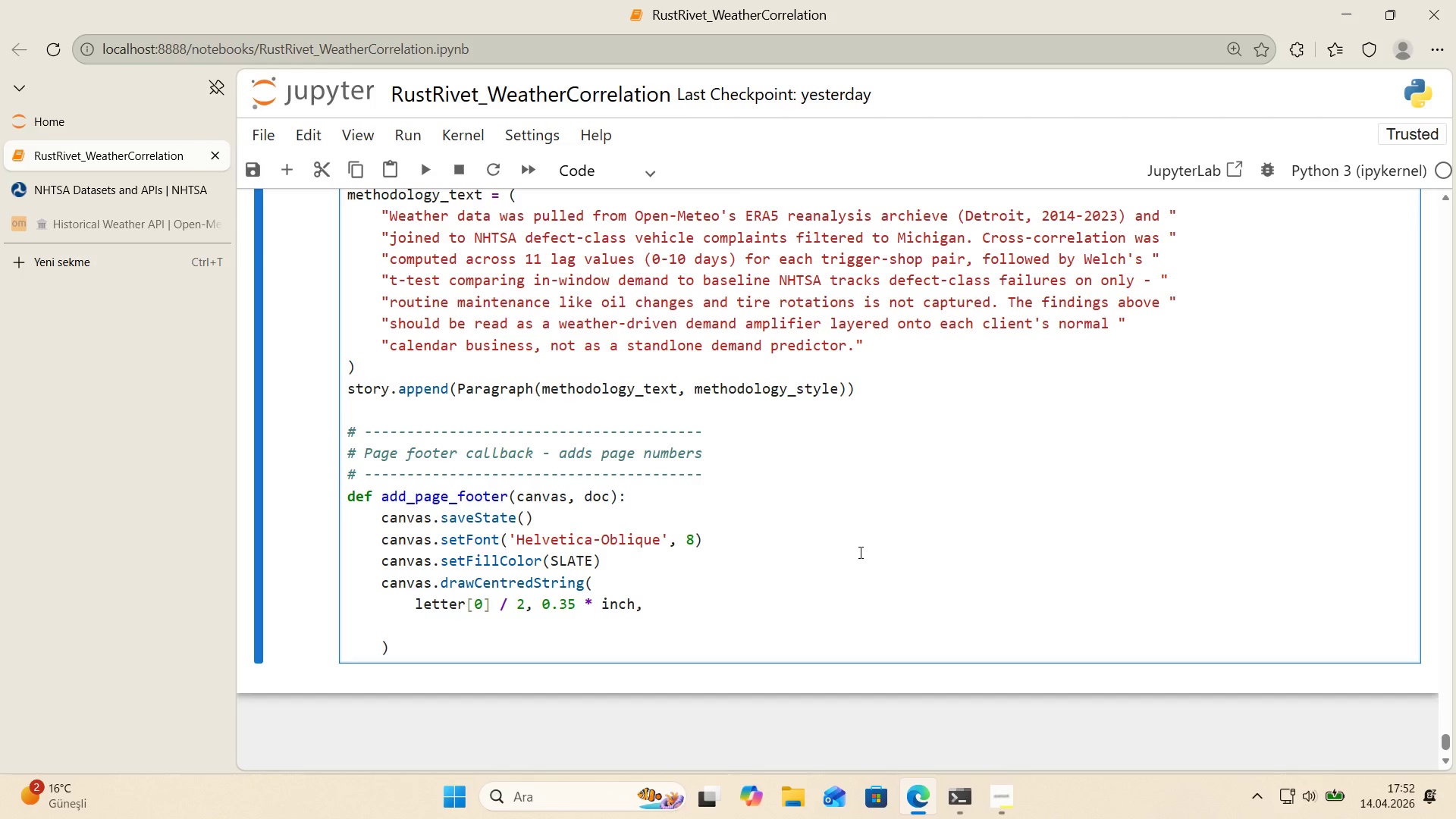 
wait(15.59)
 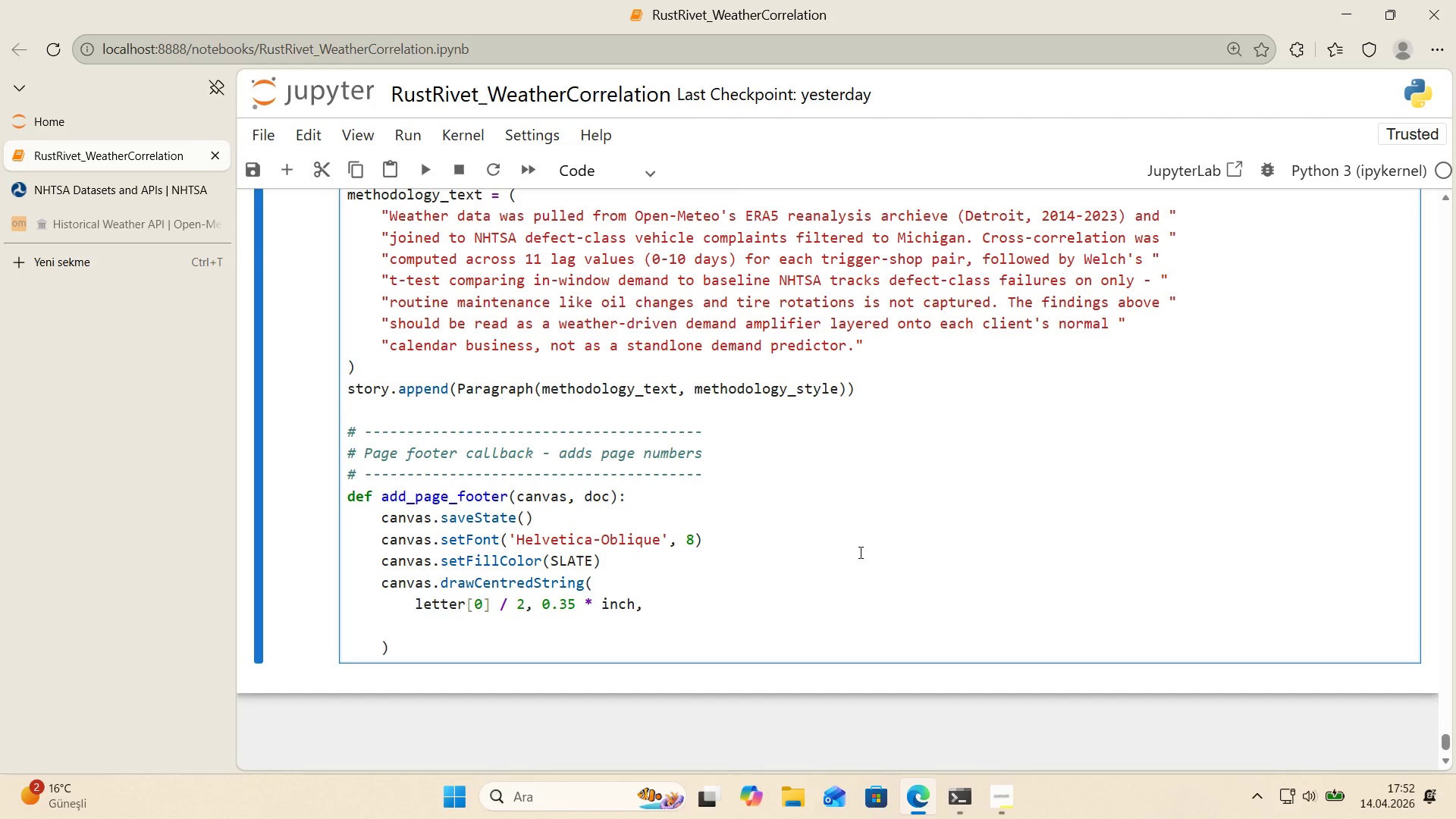 
type(f@@)
 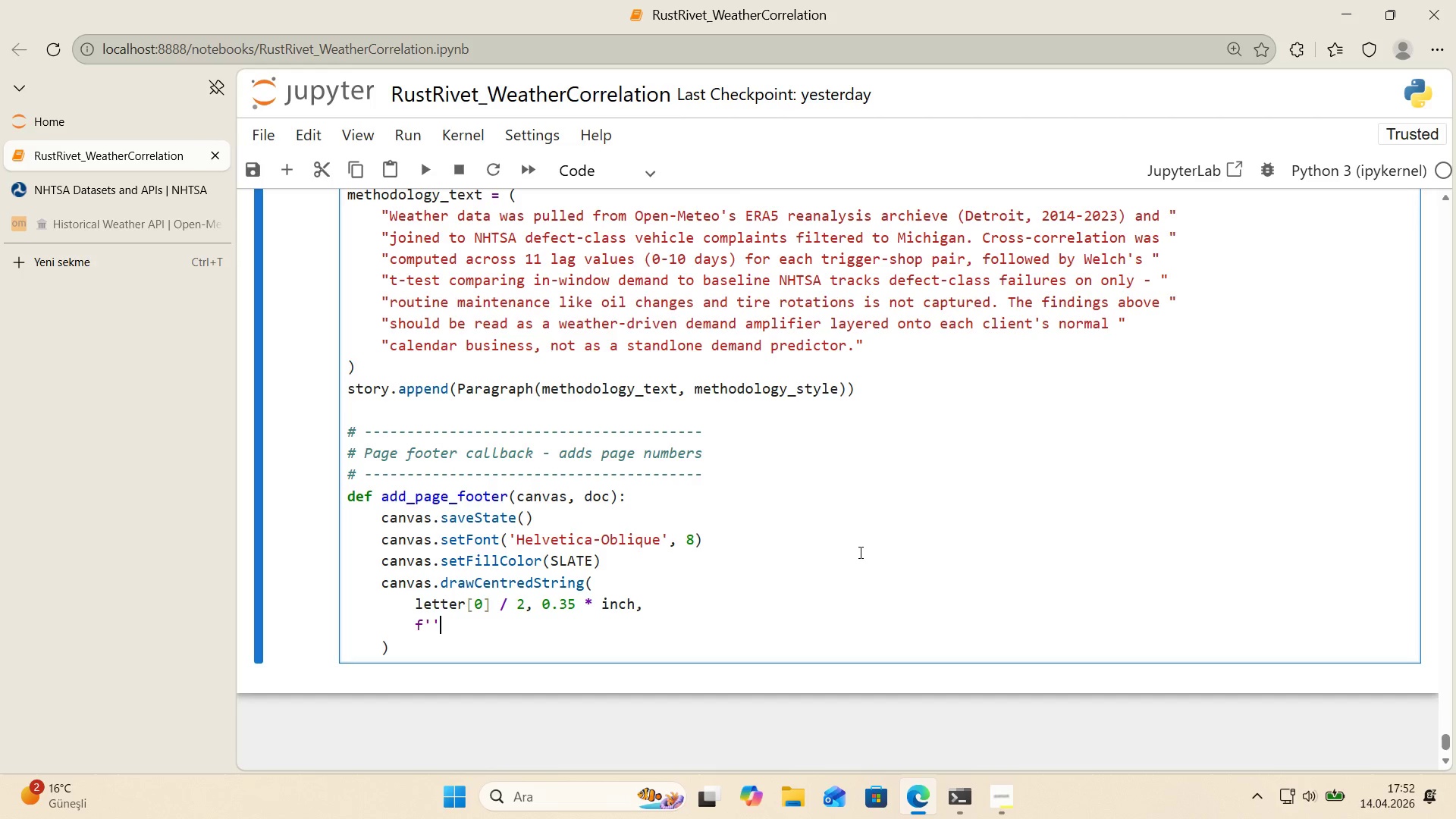 
key(ArrowLeft)
 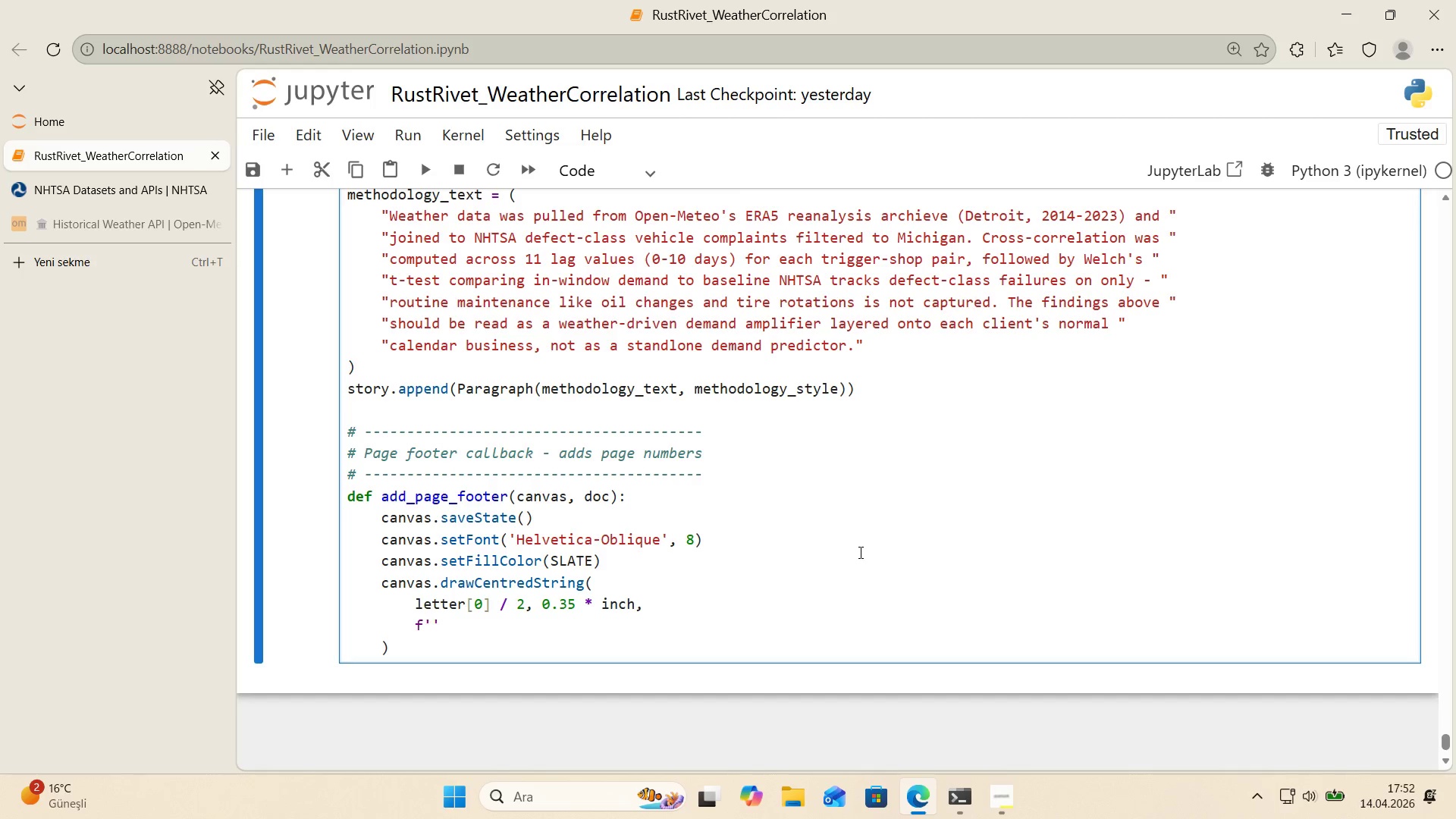 
type(Rust ^ R'vet D'agnost'cs )
 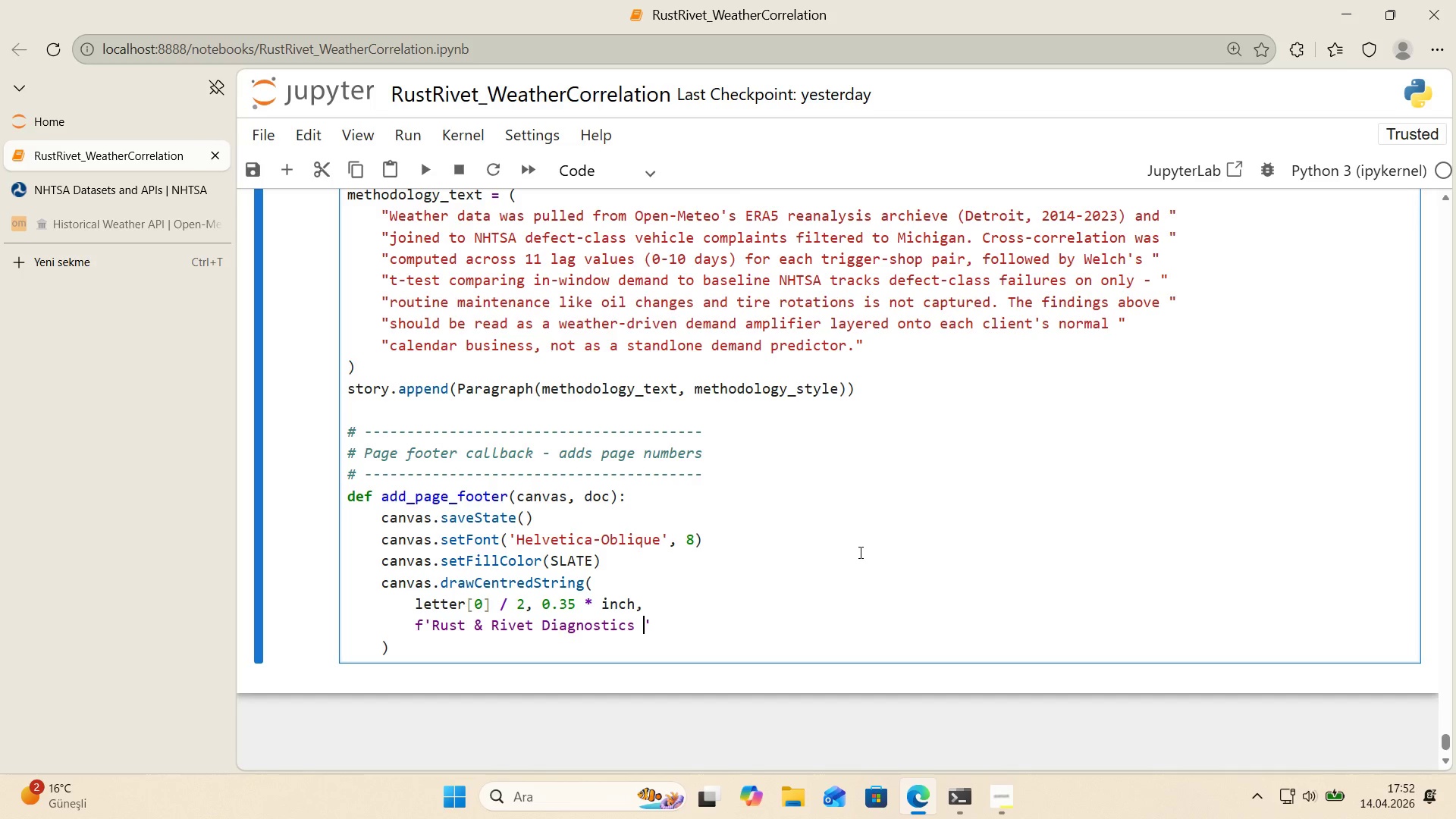 
key(Alt+Control+Minus)
 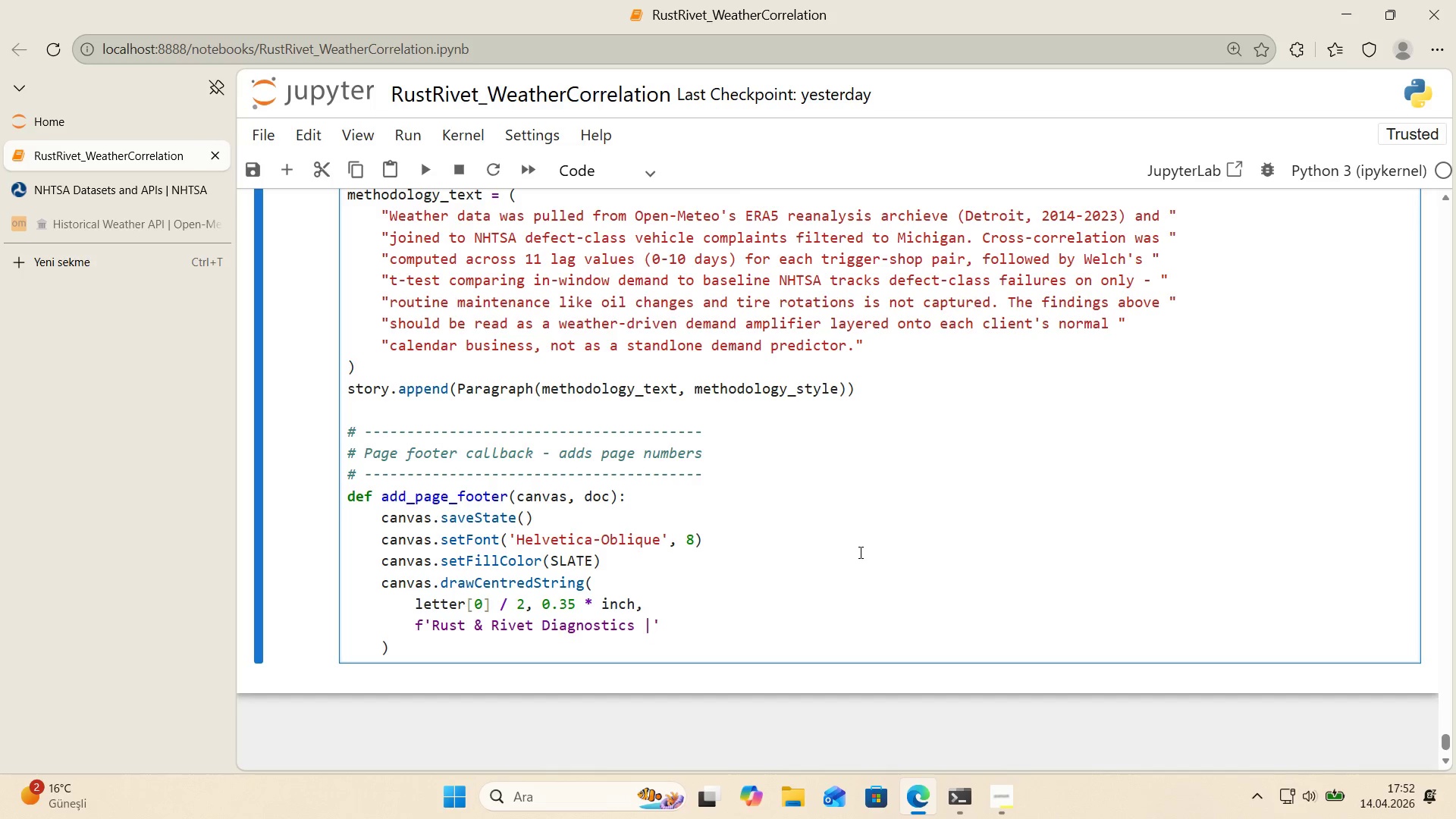 
type( Weather-Tr'ggered Mar)
 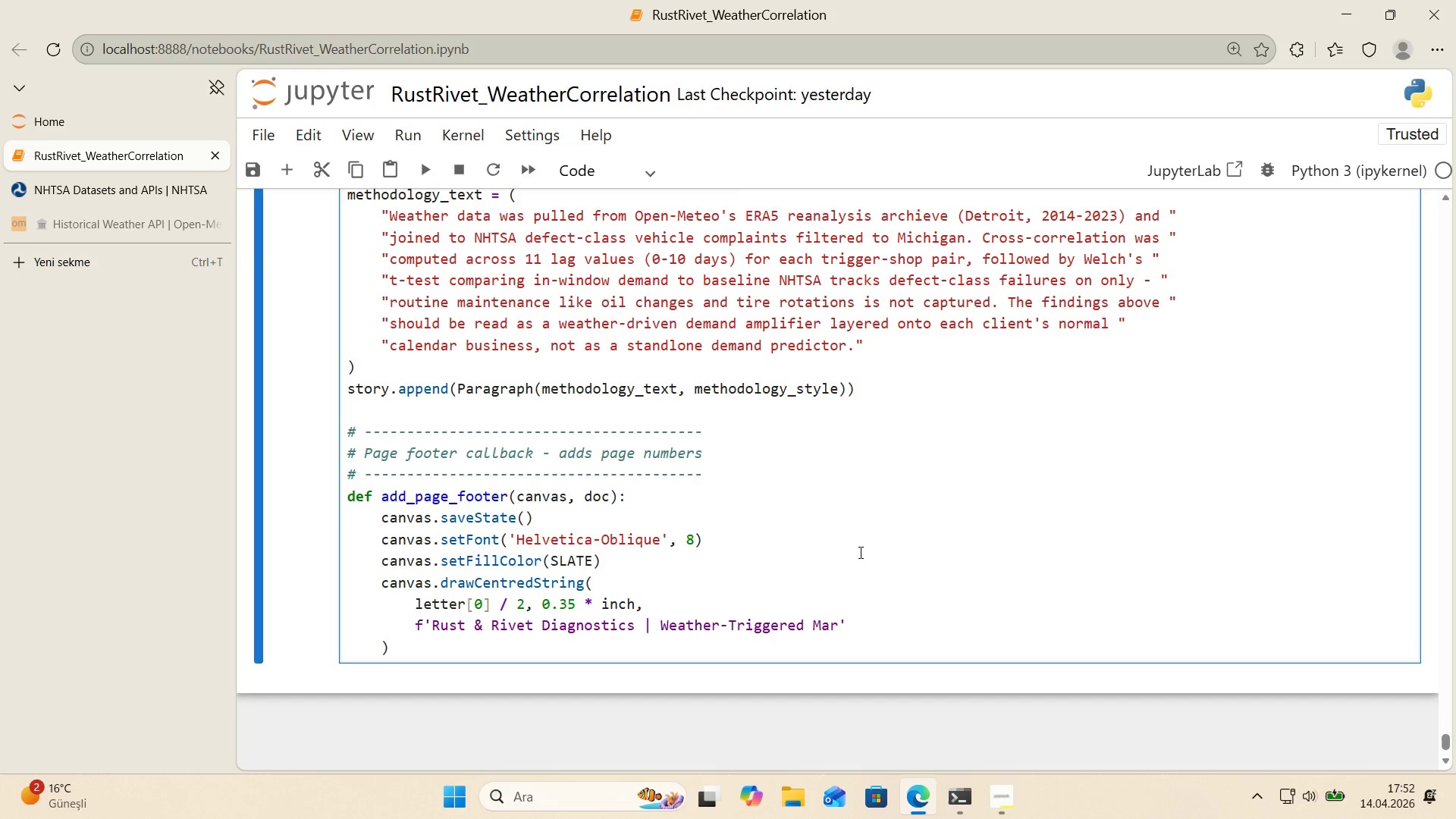 
wait(16.64)
 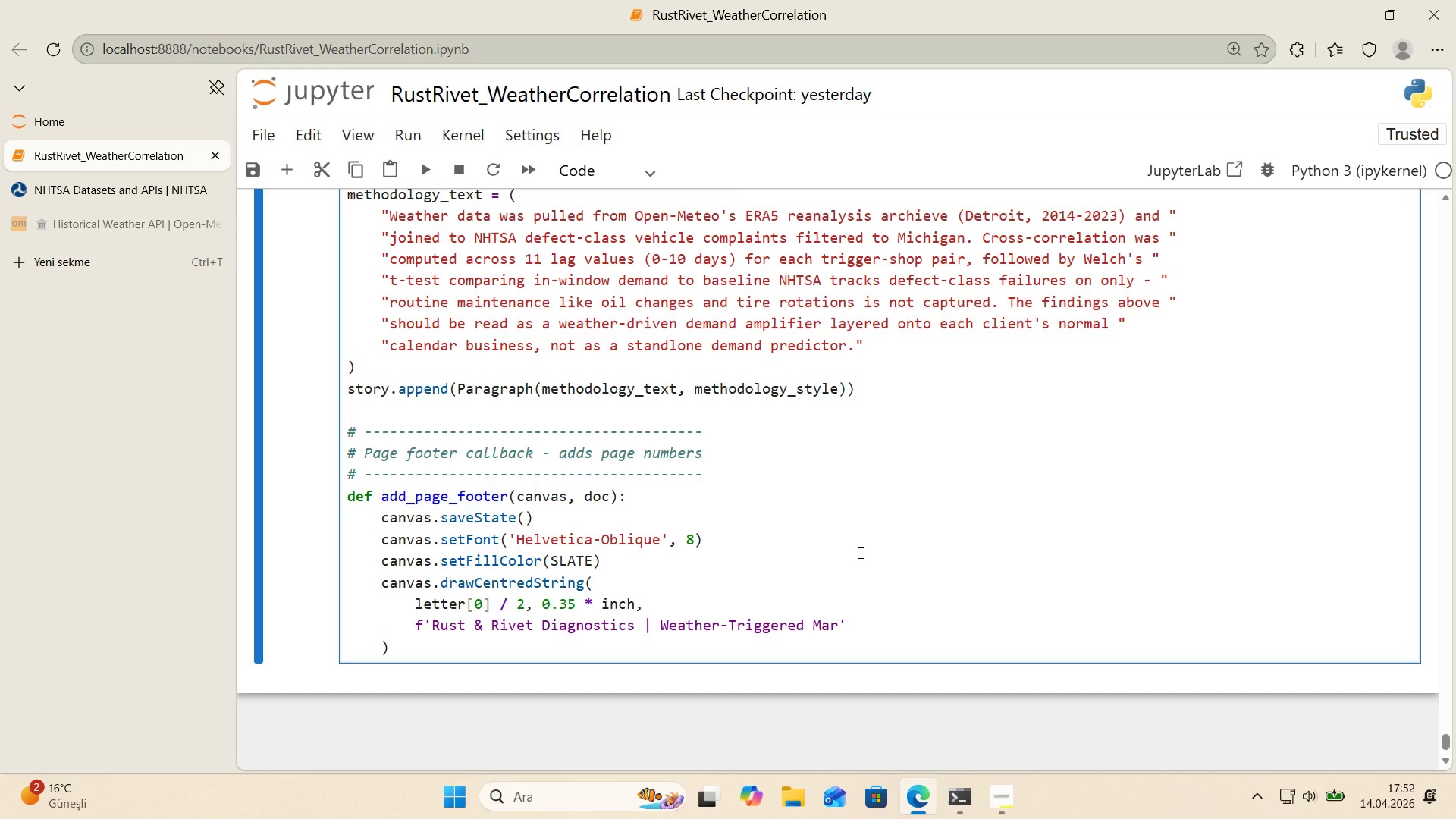 
type(KET'NG Analys's )
 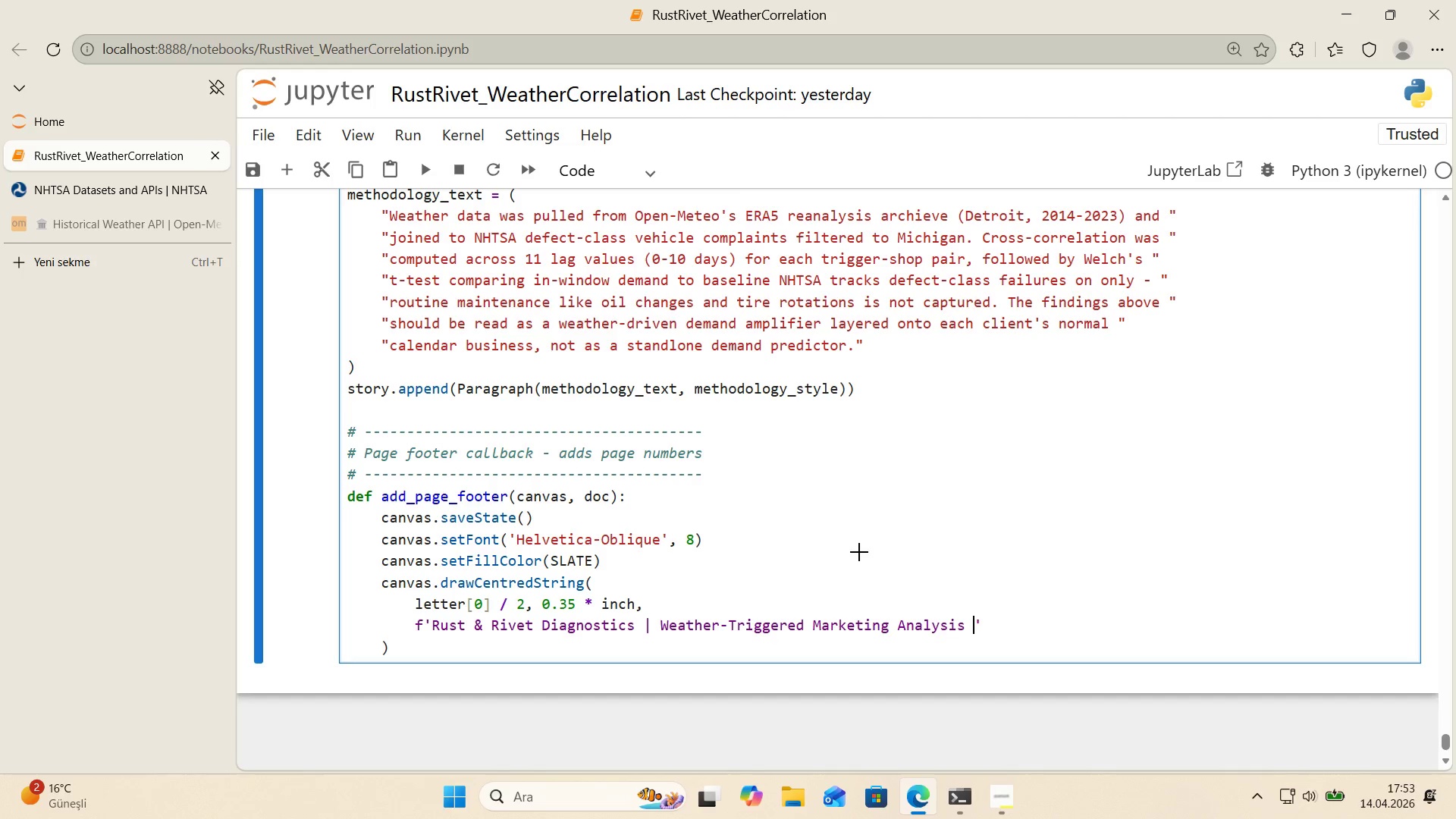 
hold_key(key=CapsLock, duration=0.31)
 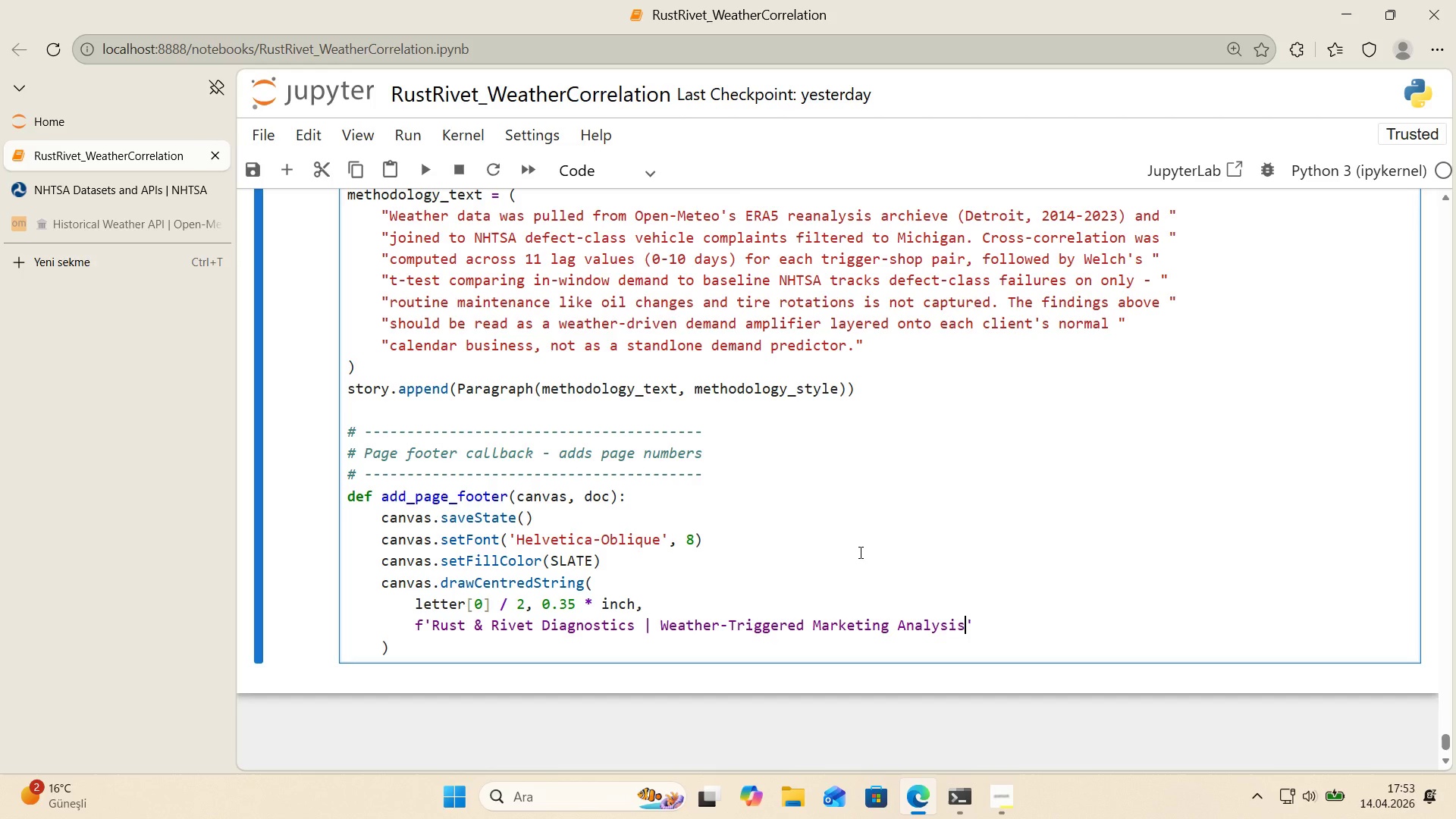 
key(Alt+Control+Minus)
 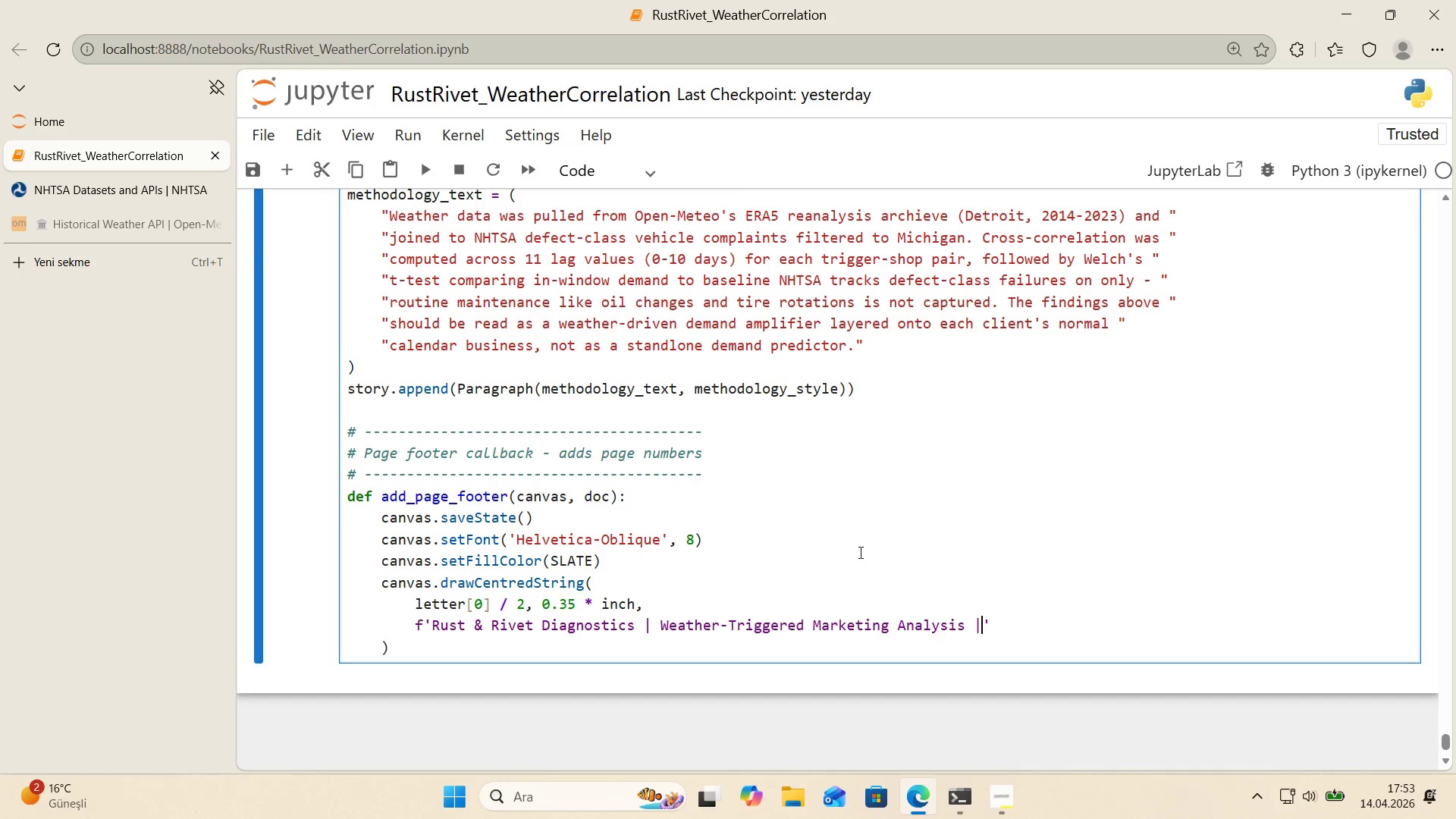 
type( Page )
 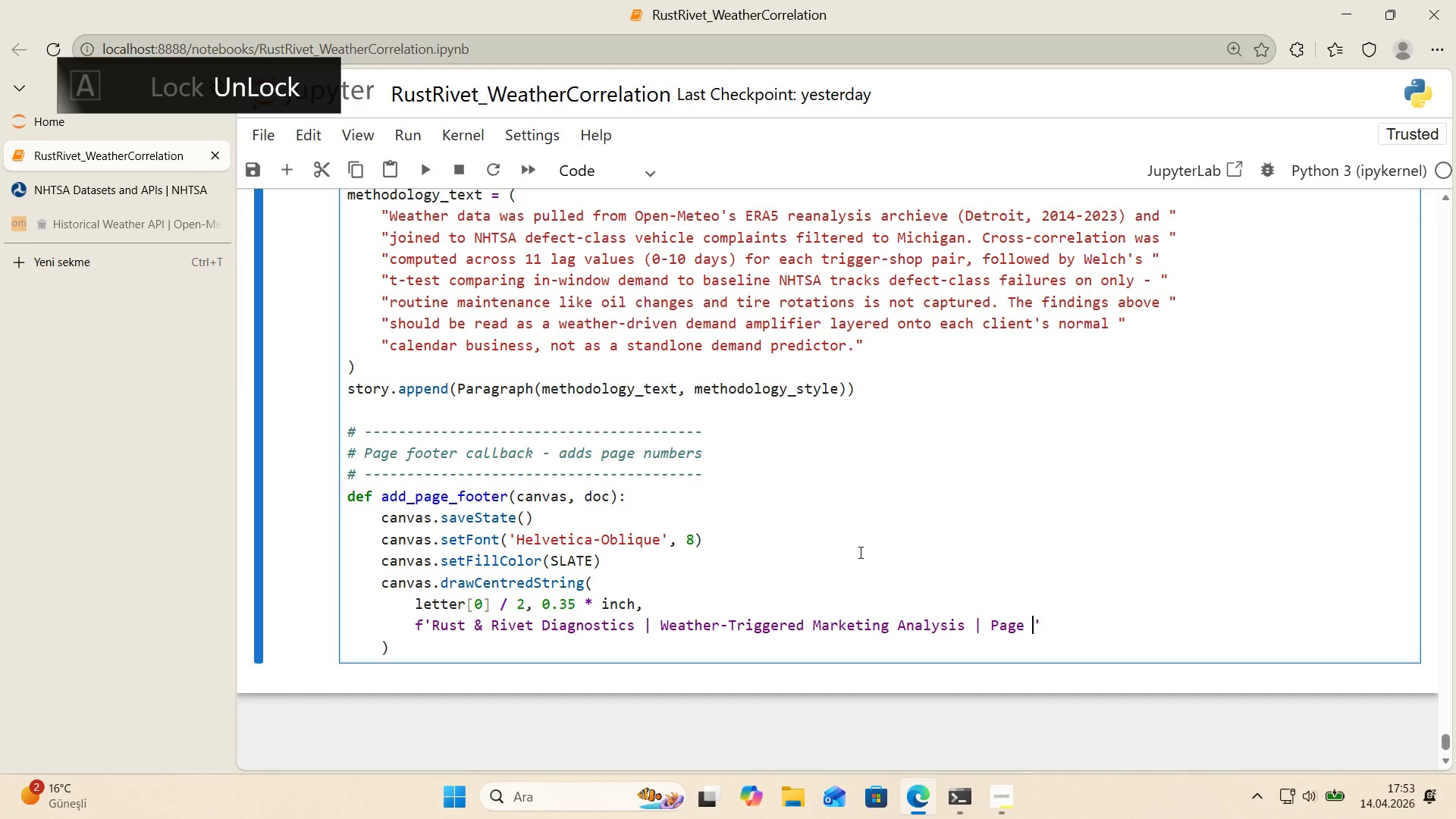 
key(Alt+Control+7)
 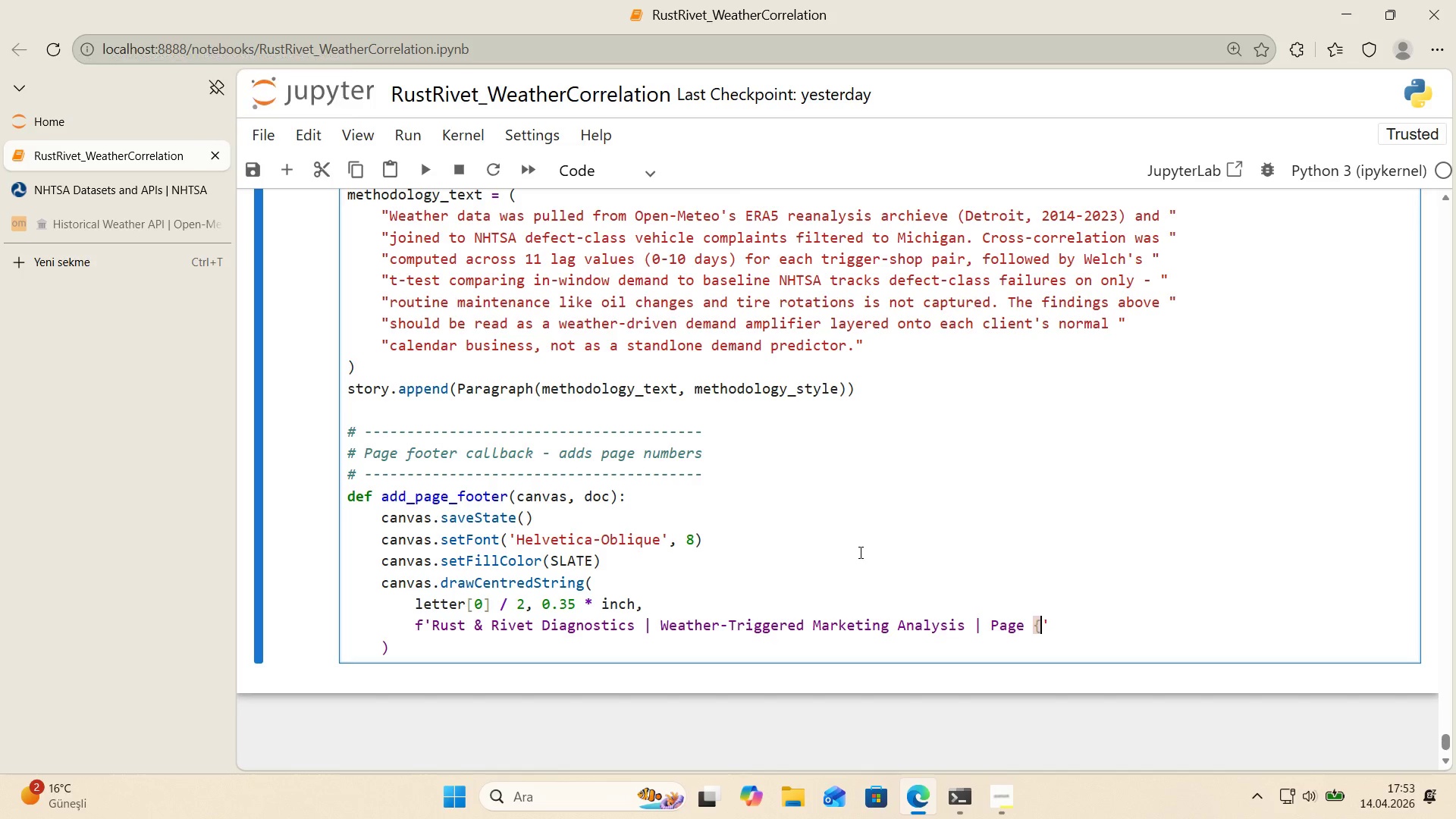 
key(Alt+Control+AltRight)
 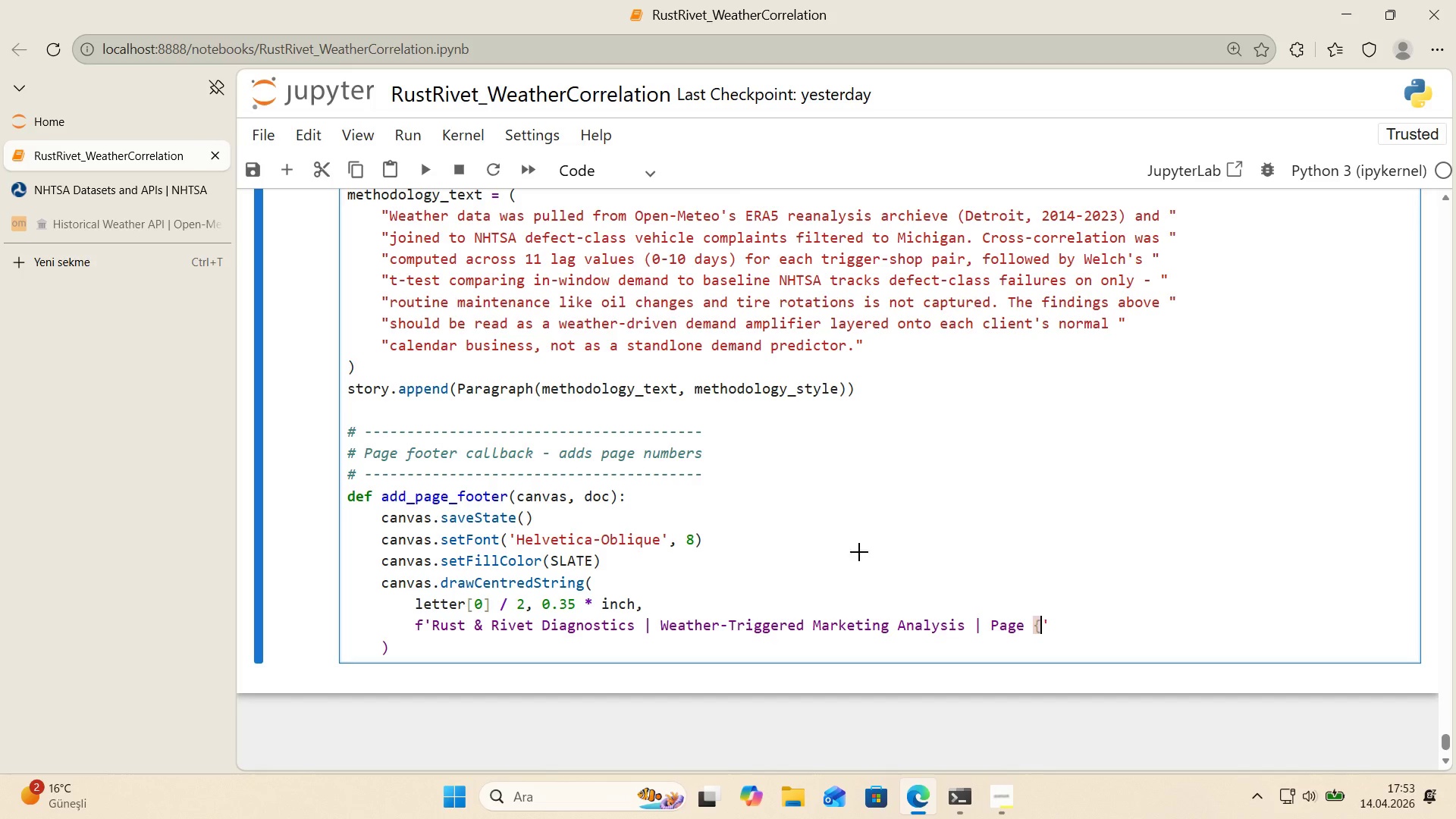 
key(Control+ControlLeft)
 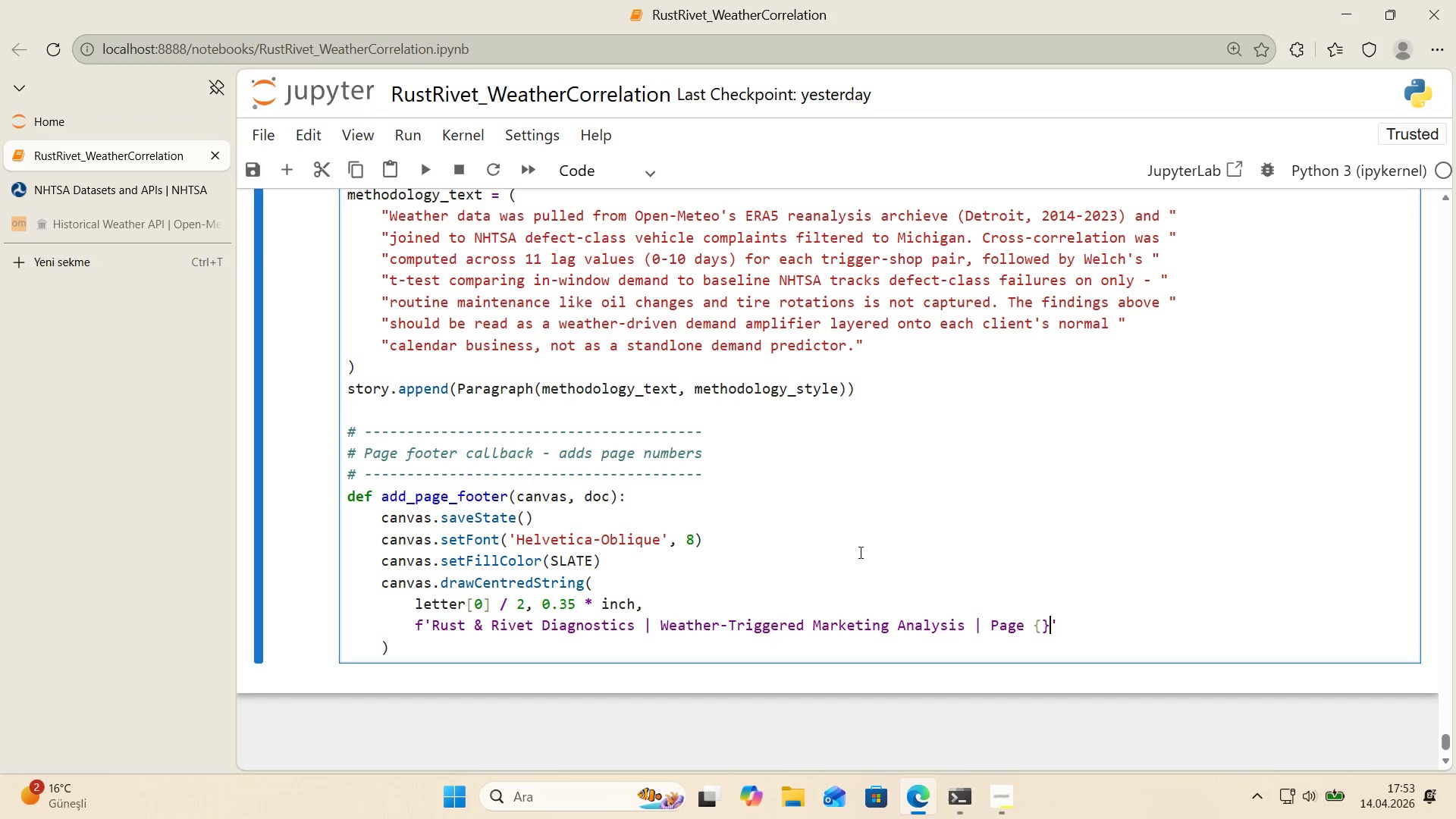 
key(Alt+Control+0)
 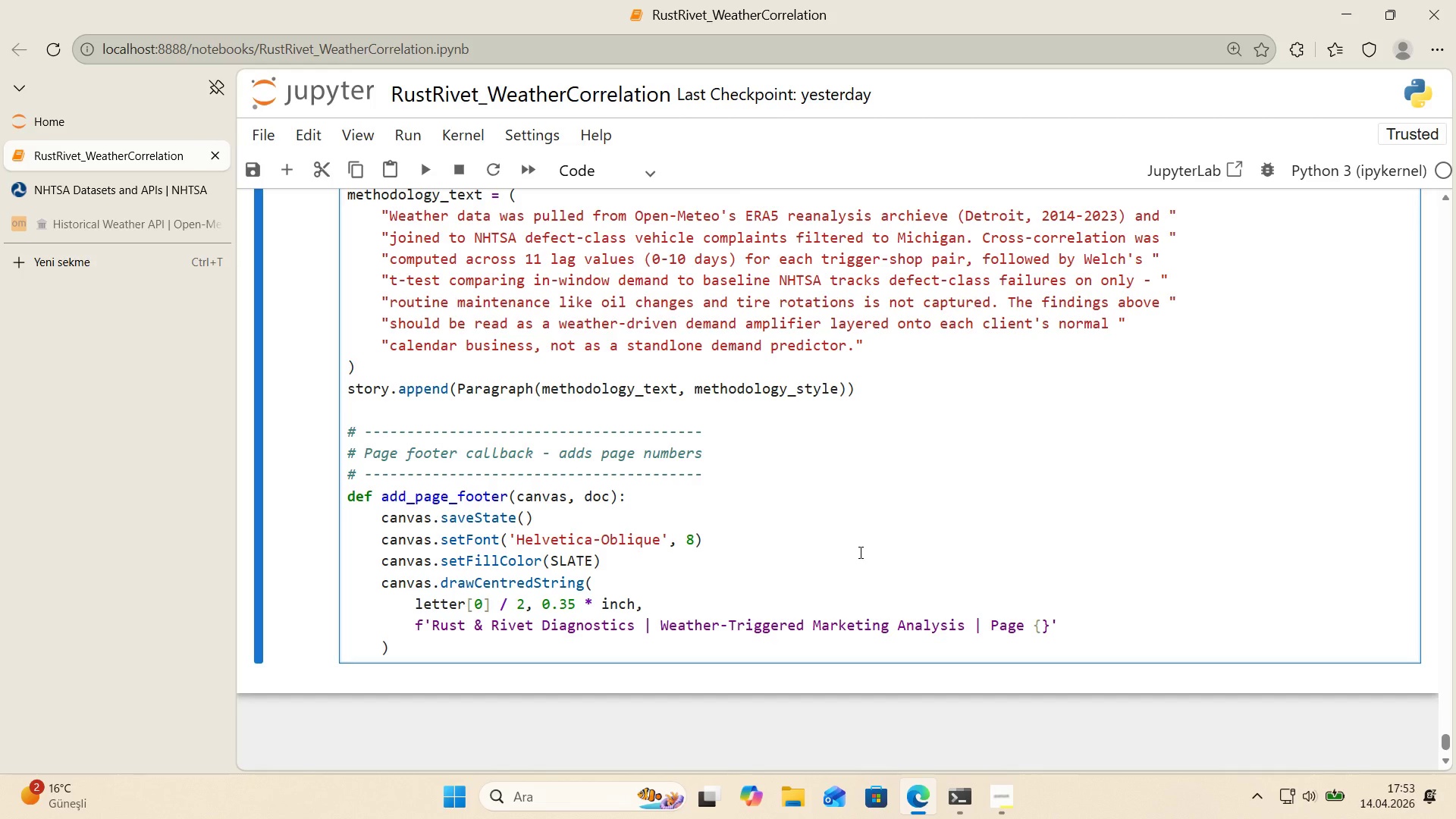 
key(ArrowLeft)
 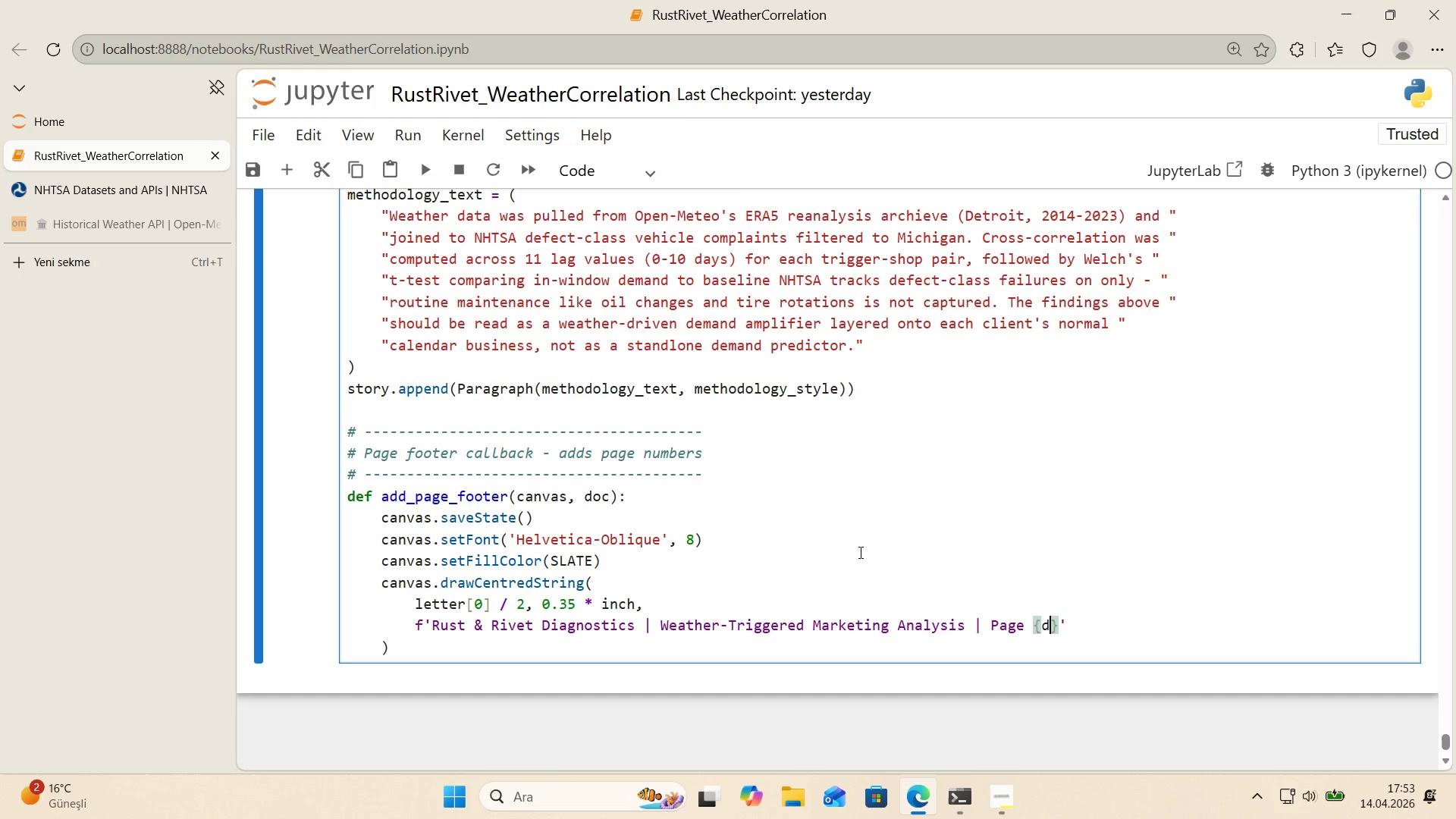 
type(doc.page)
 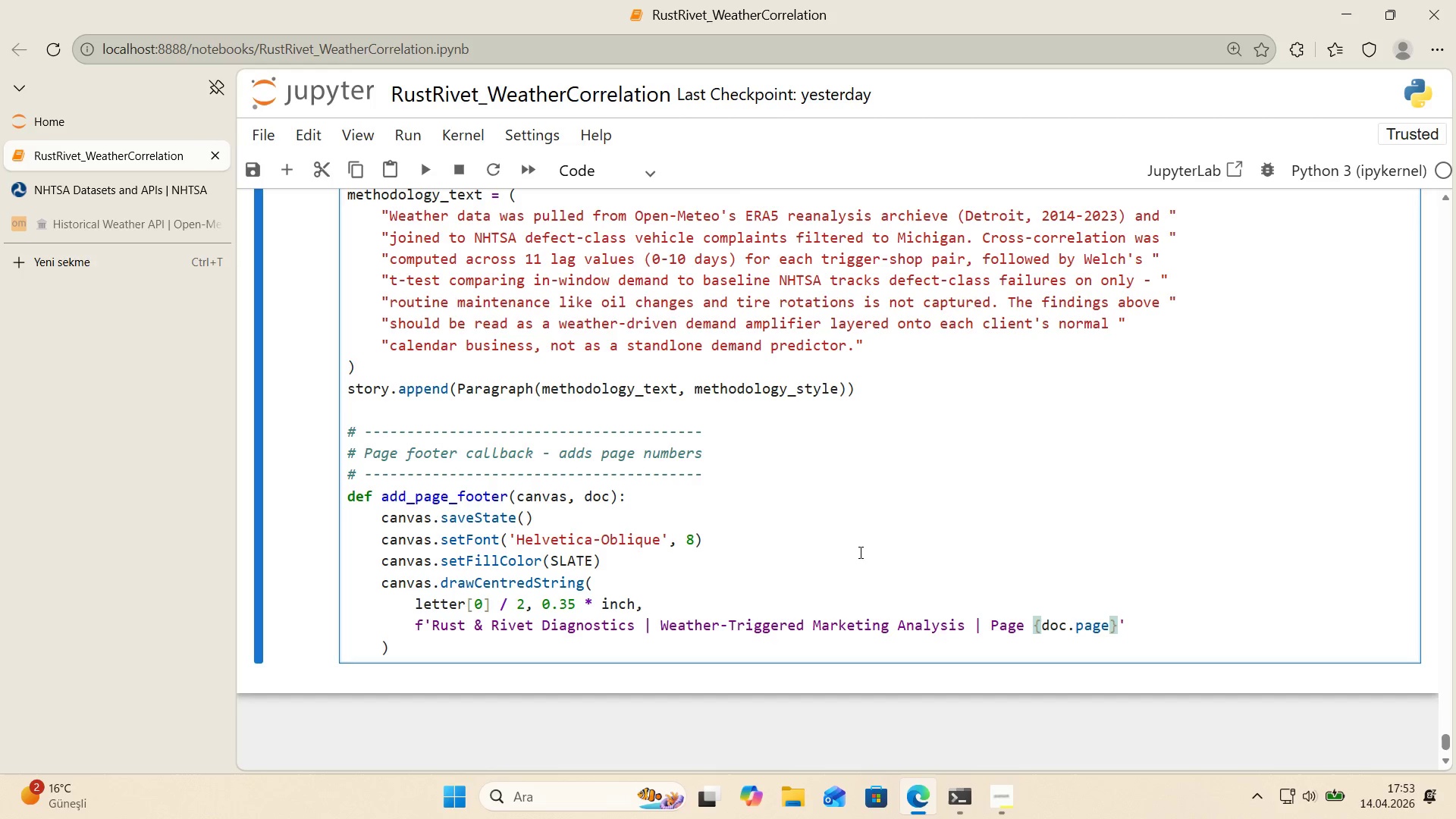 
key(ArrowRight)
 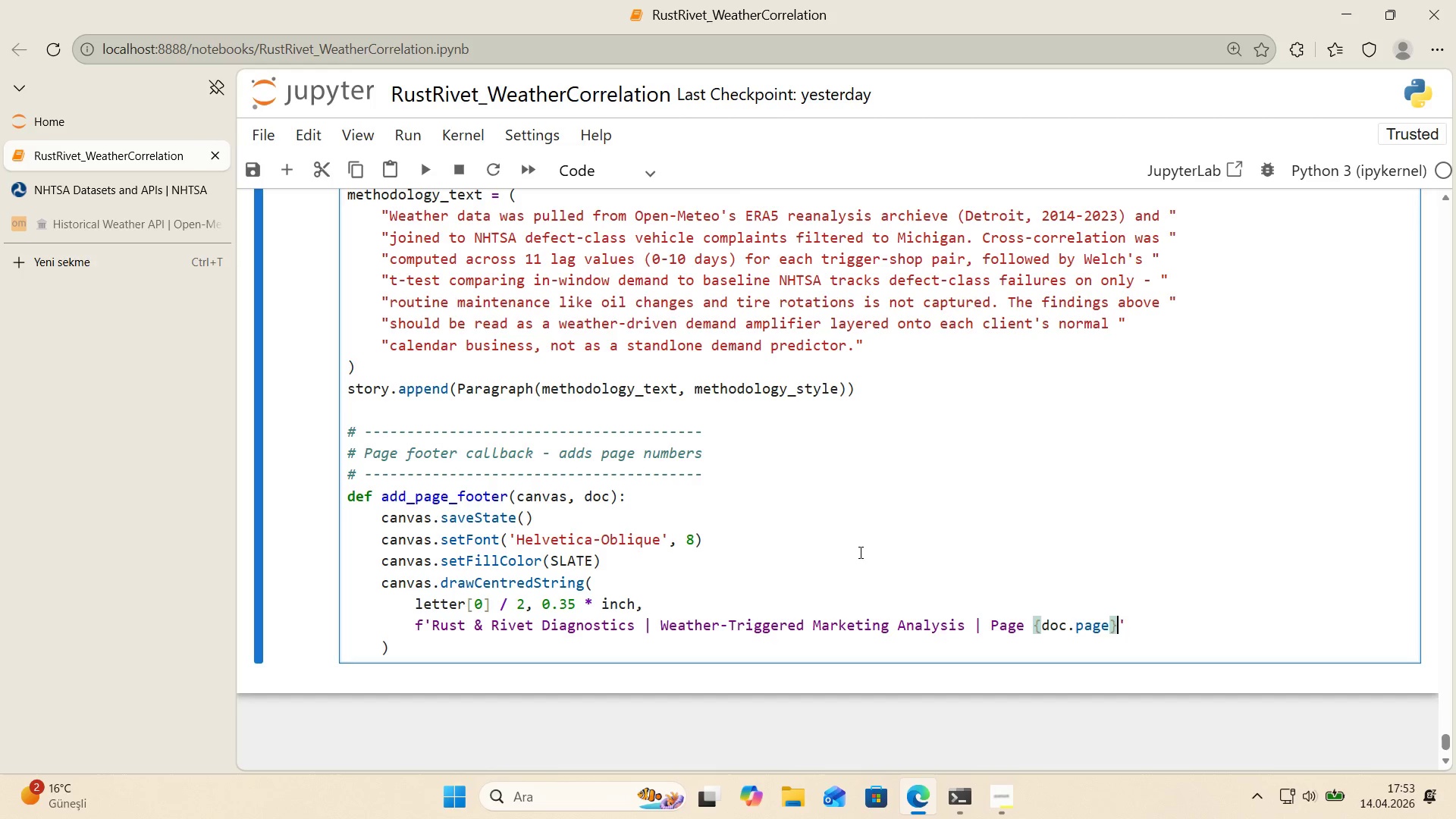 
type( of 2)
 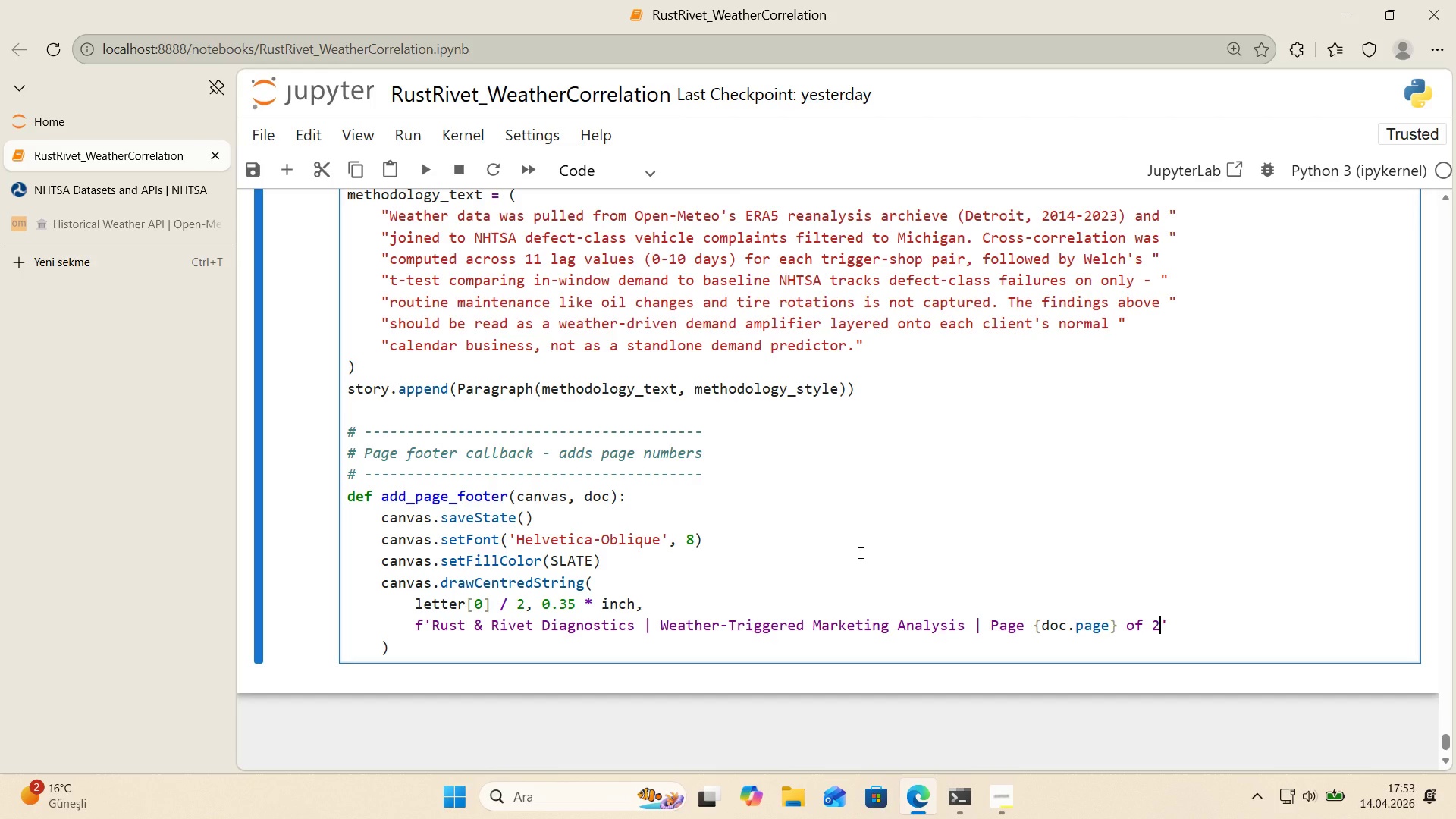 
key(ArrowRight)
 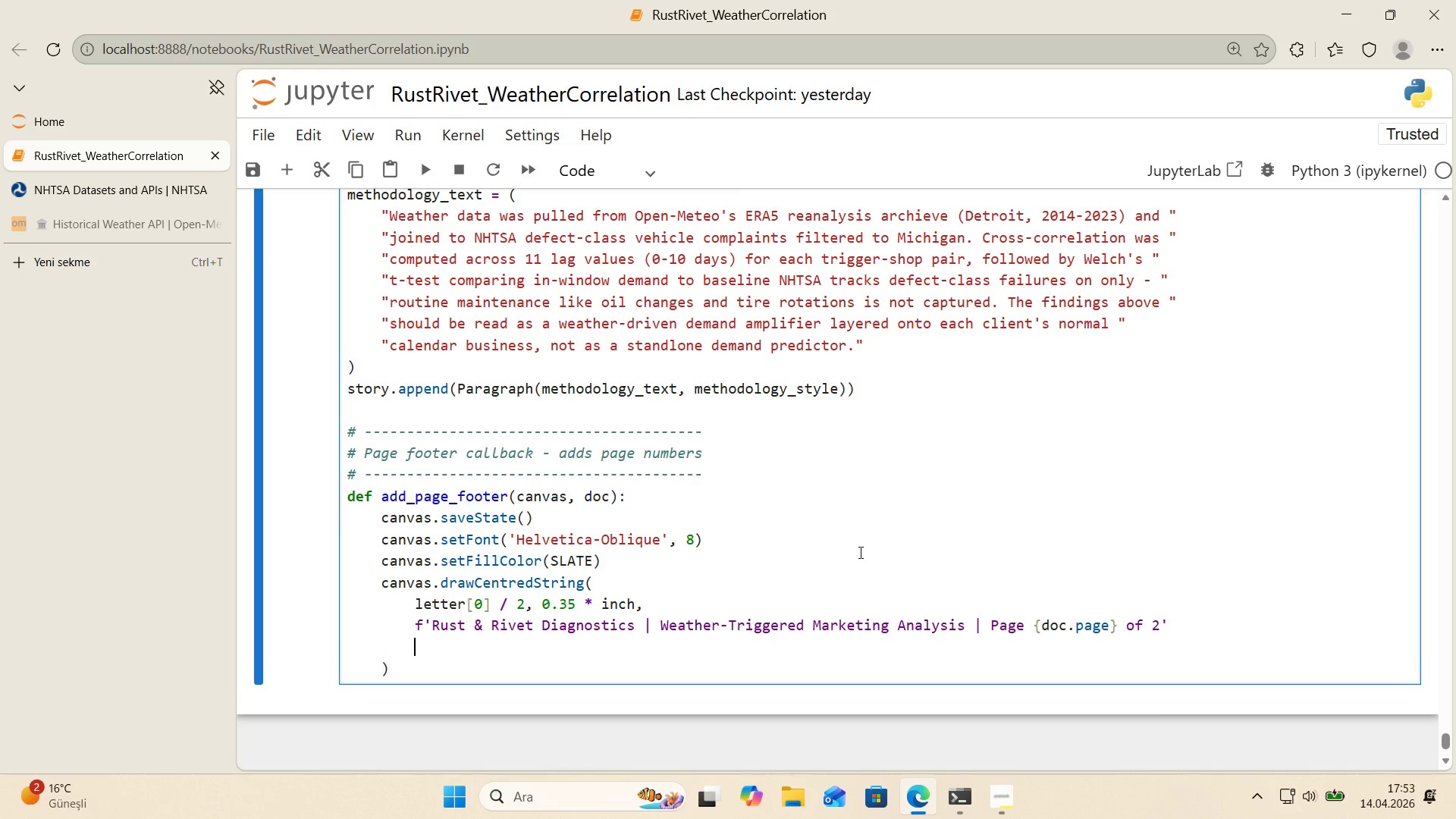 
key(Enter)
 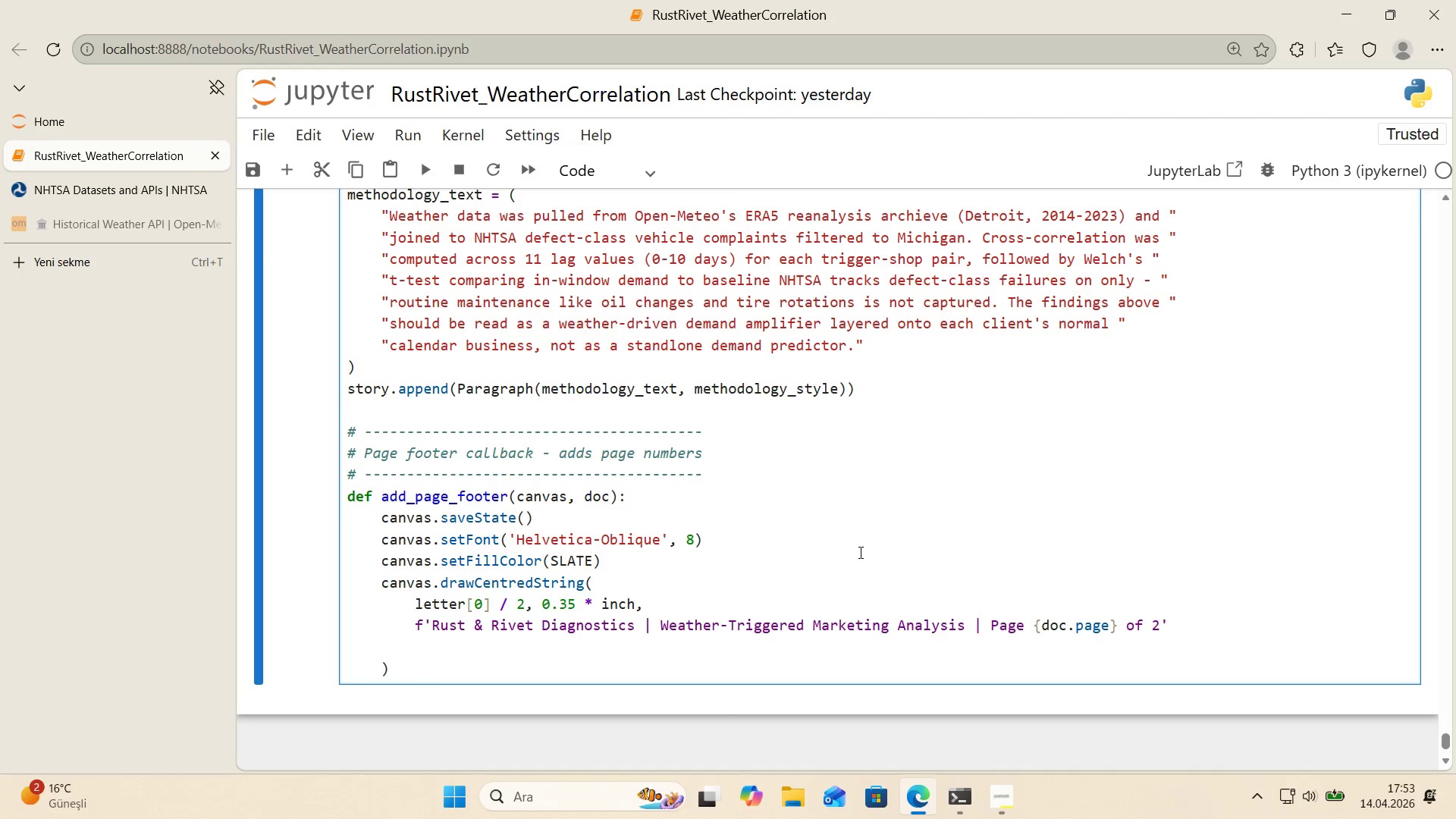 
wait(9.3)
 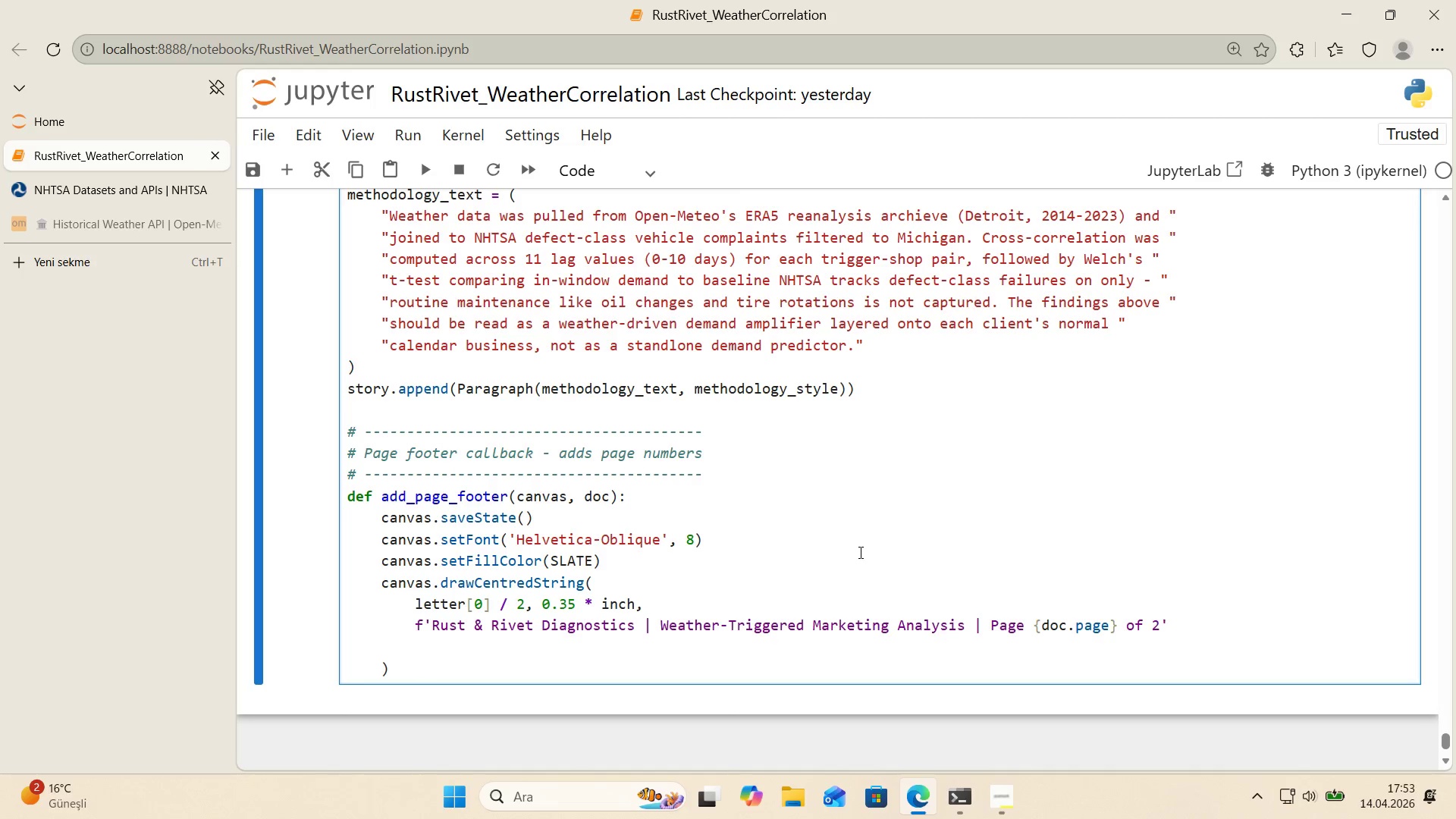 
key(Backspace)
 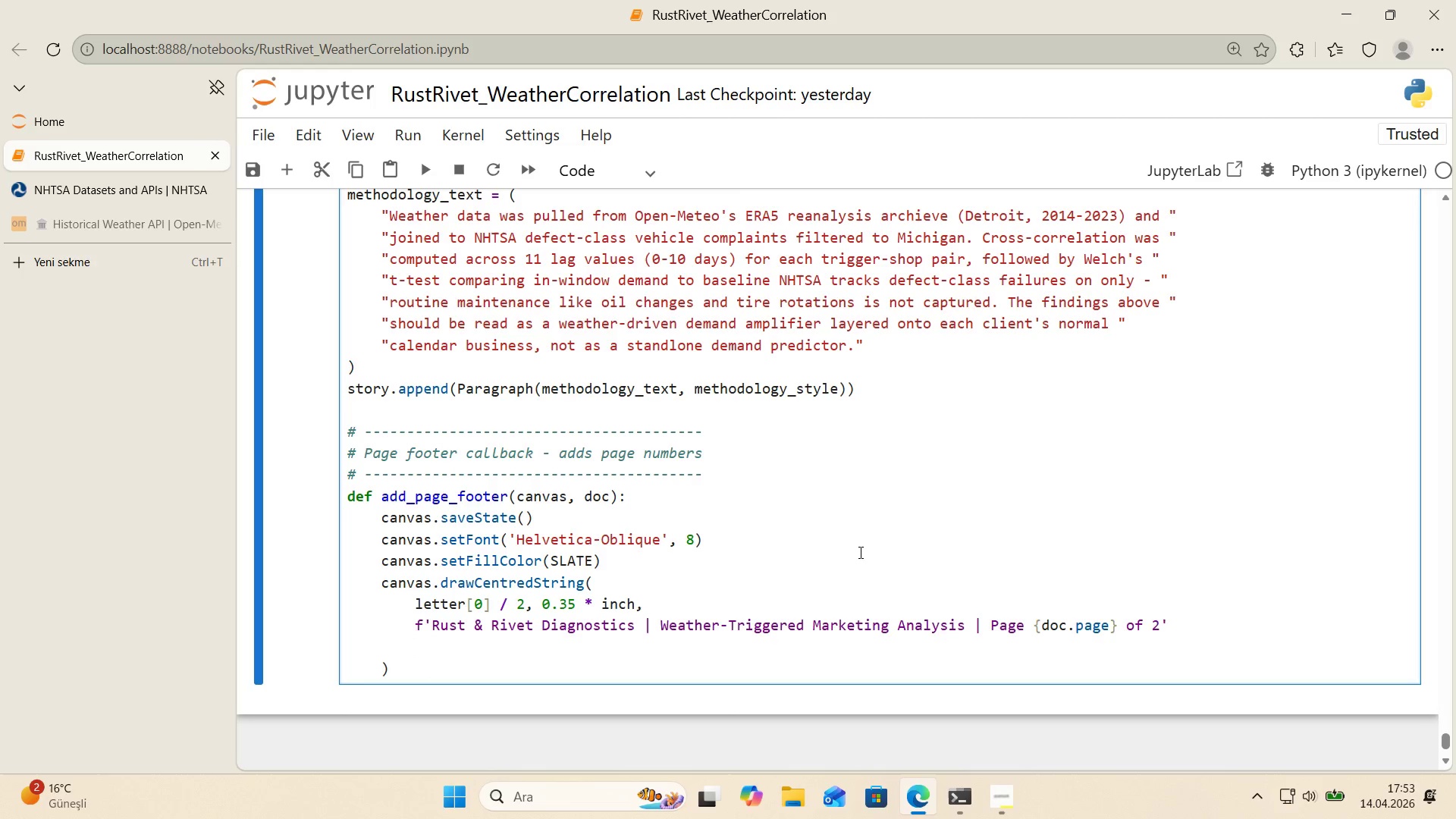 
key(ArrowDown)
 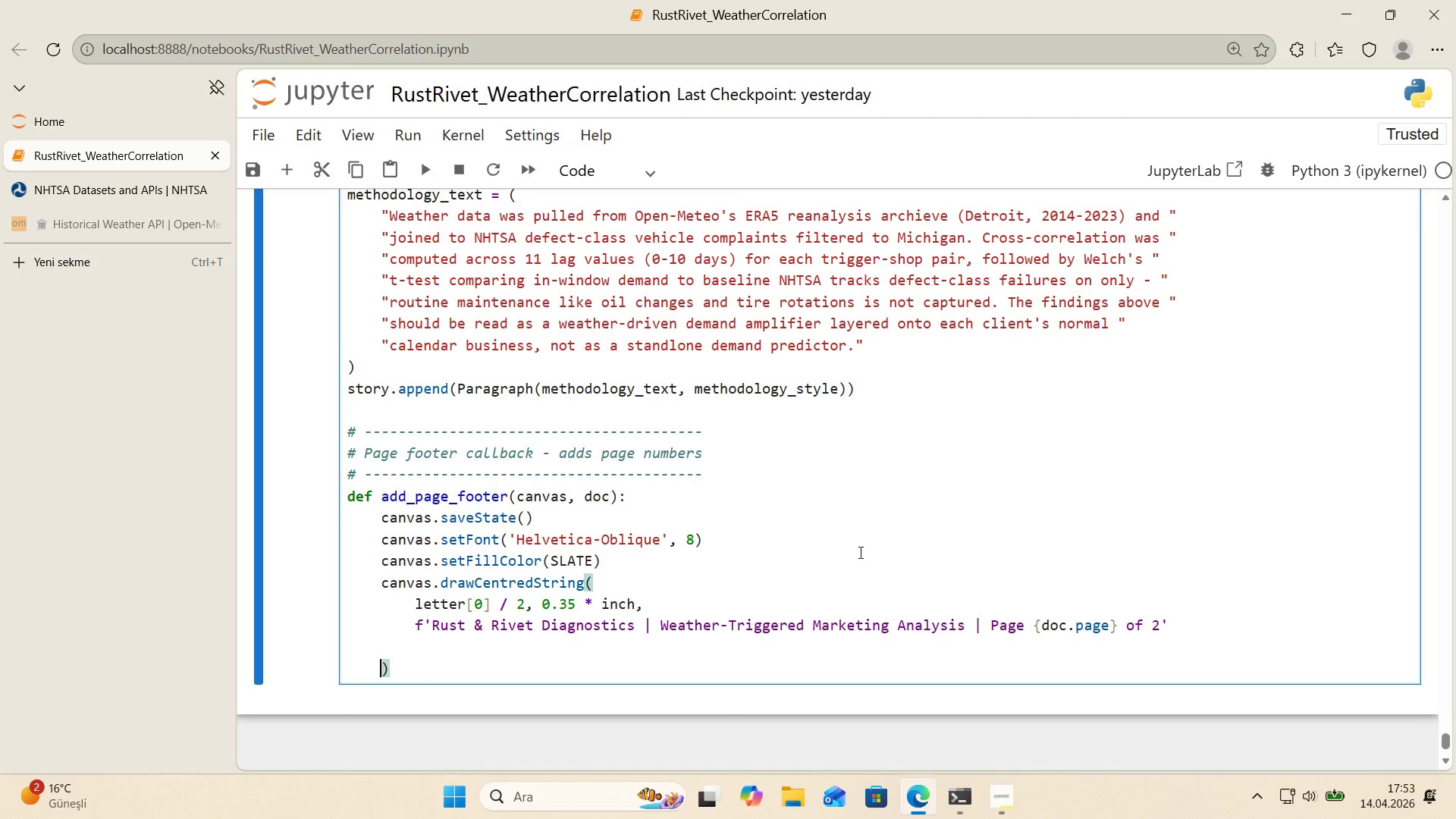 
key(ArrowRight)
 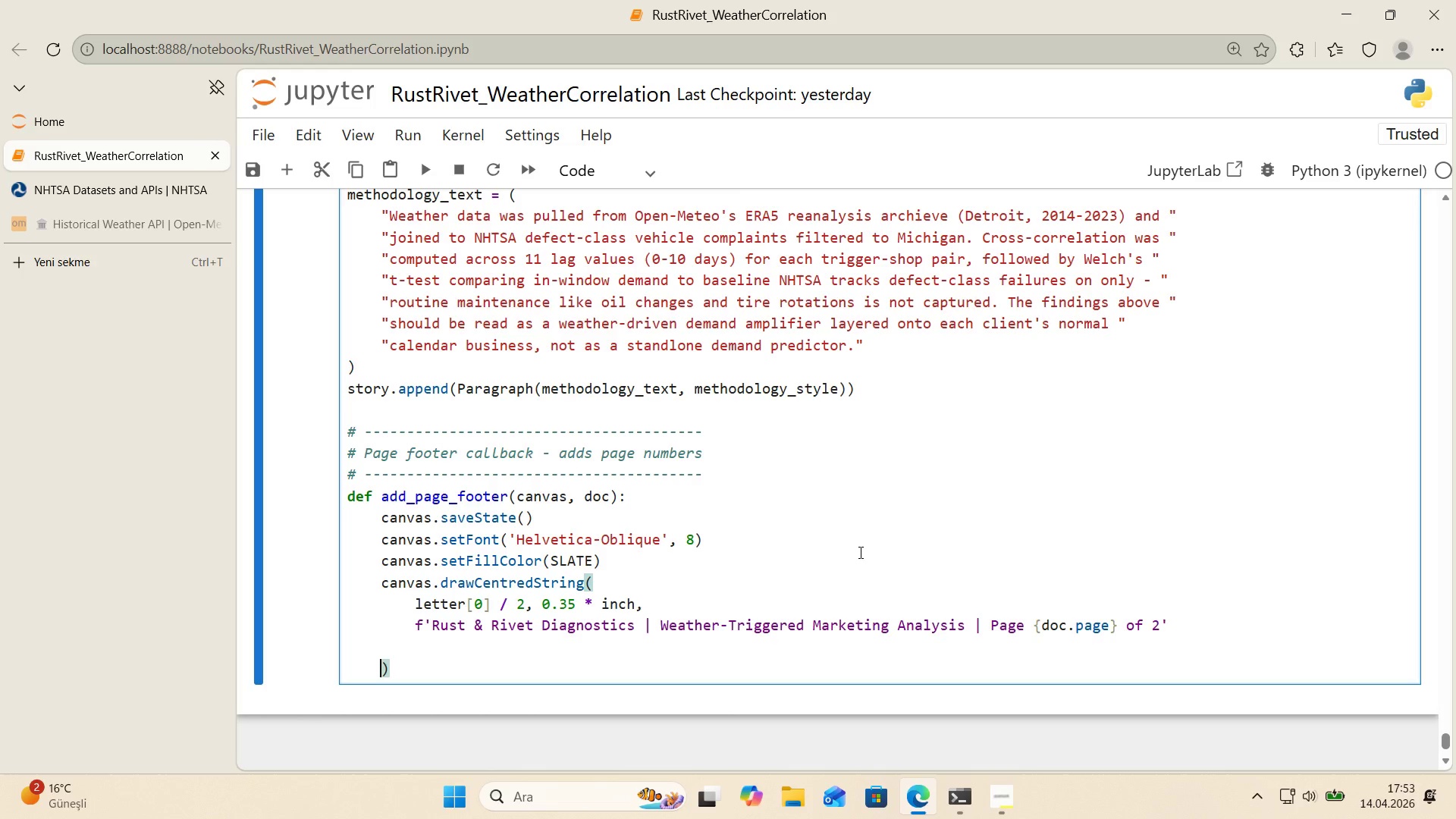 
key(ArrowLeft)
 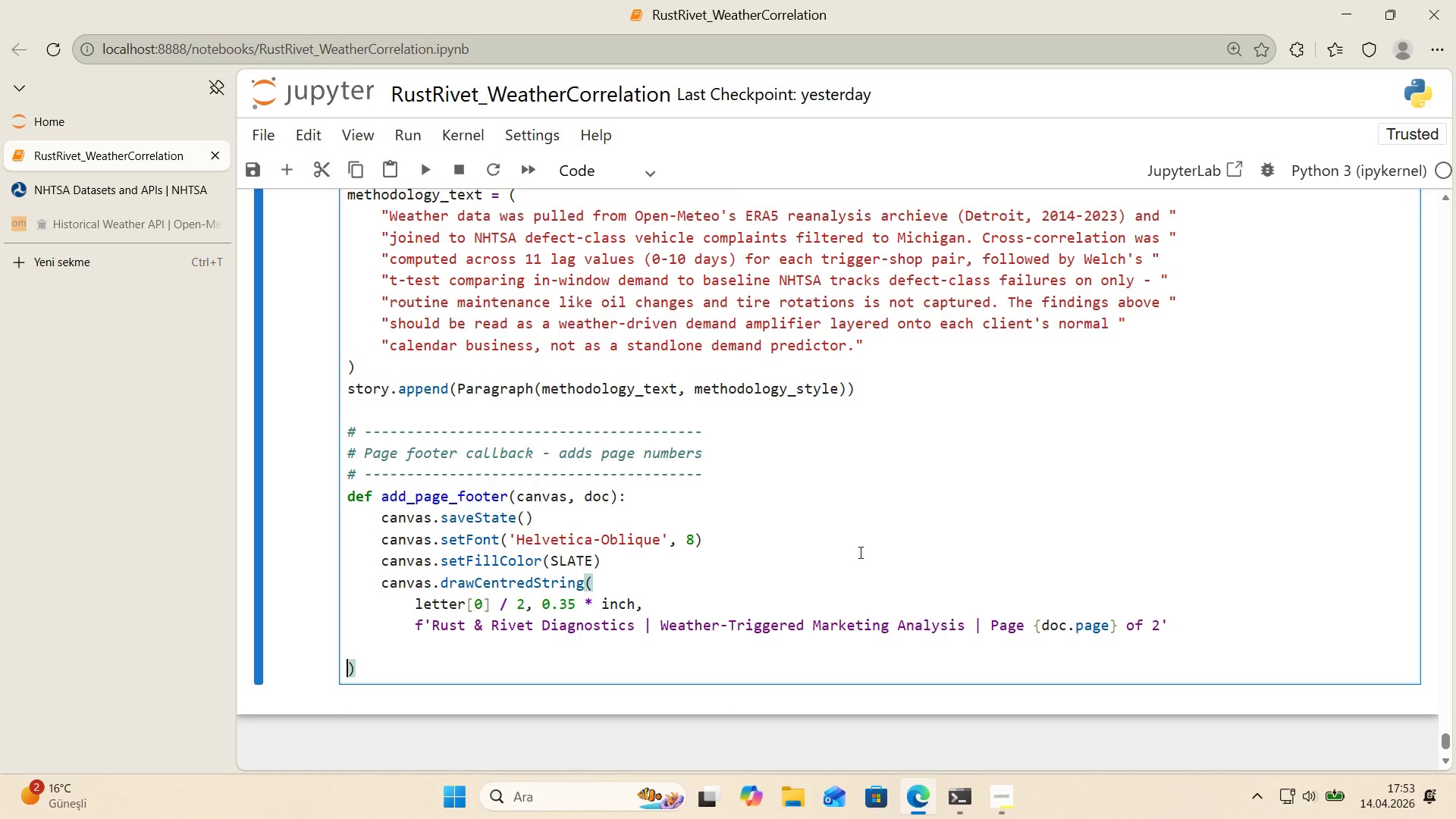 
key(Backspace)
 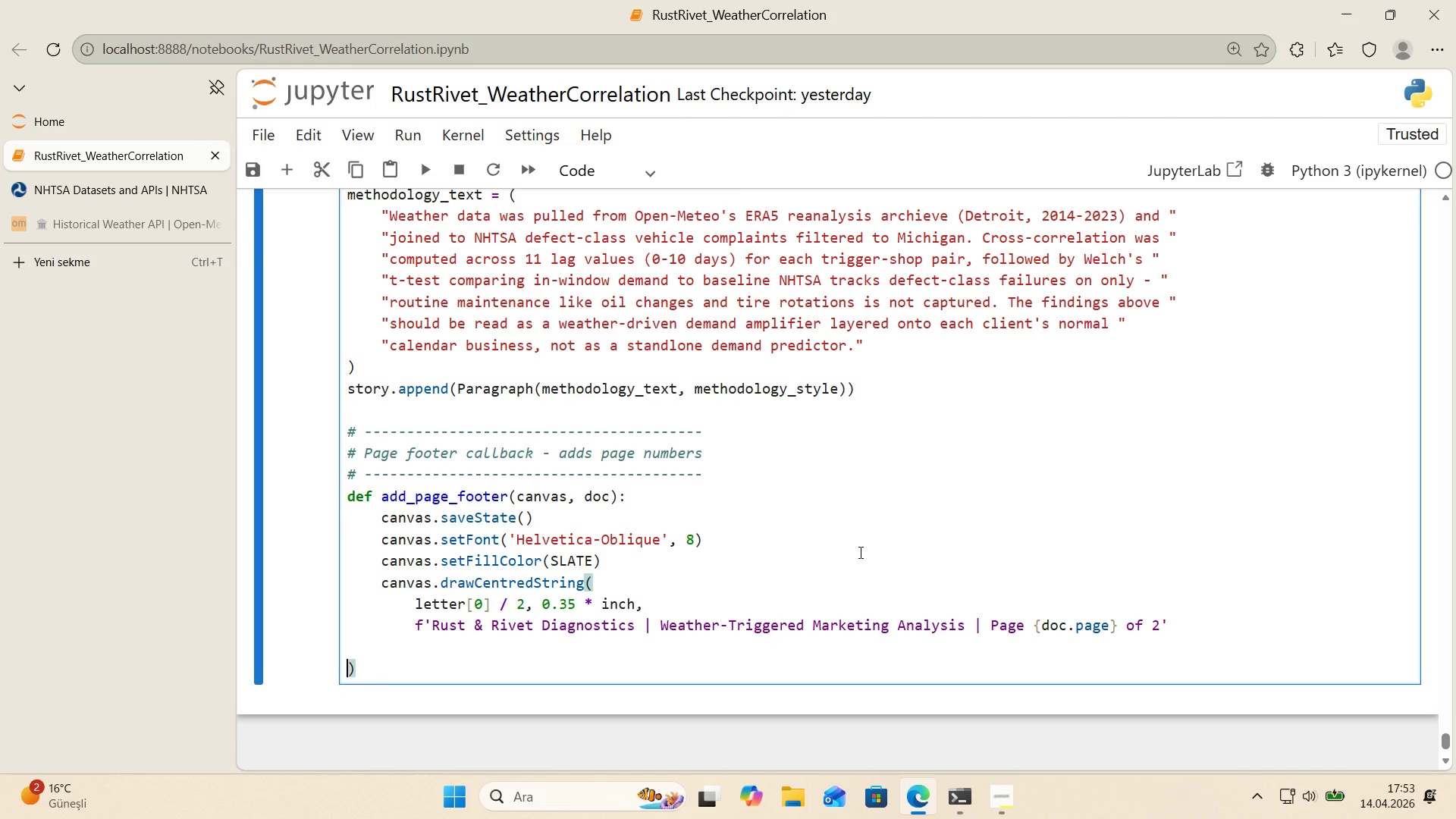 
key(Backspace)
 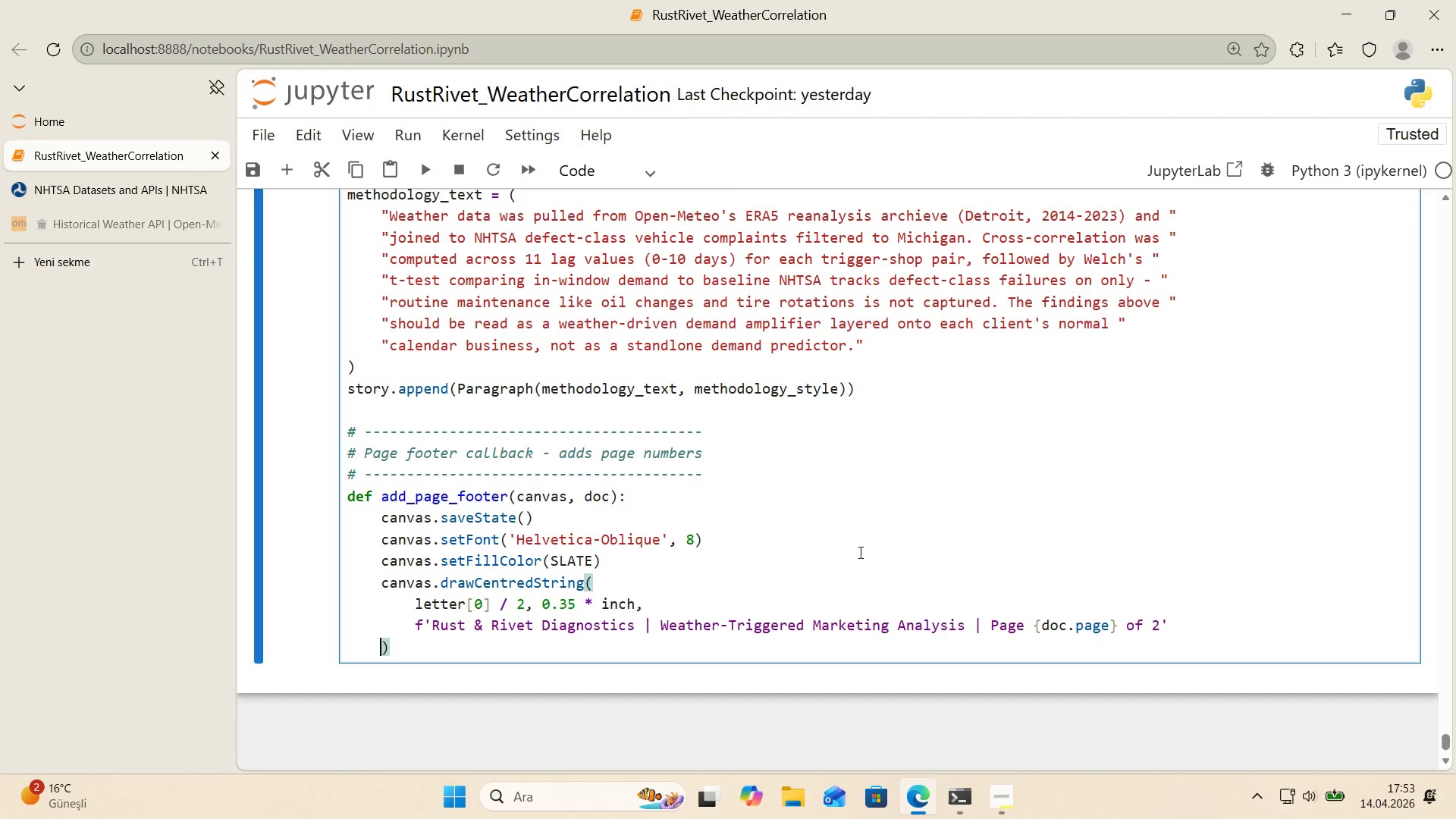 
key(ArrowRight)
 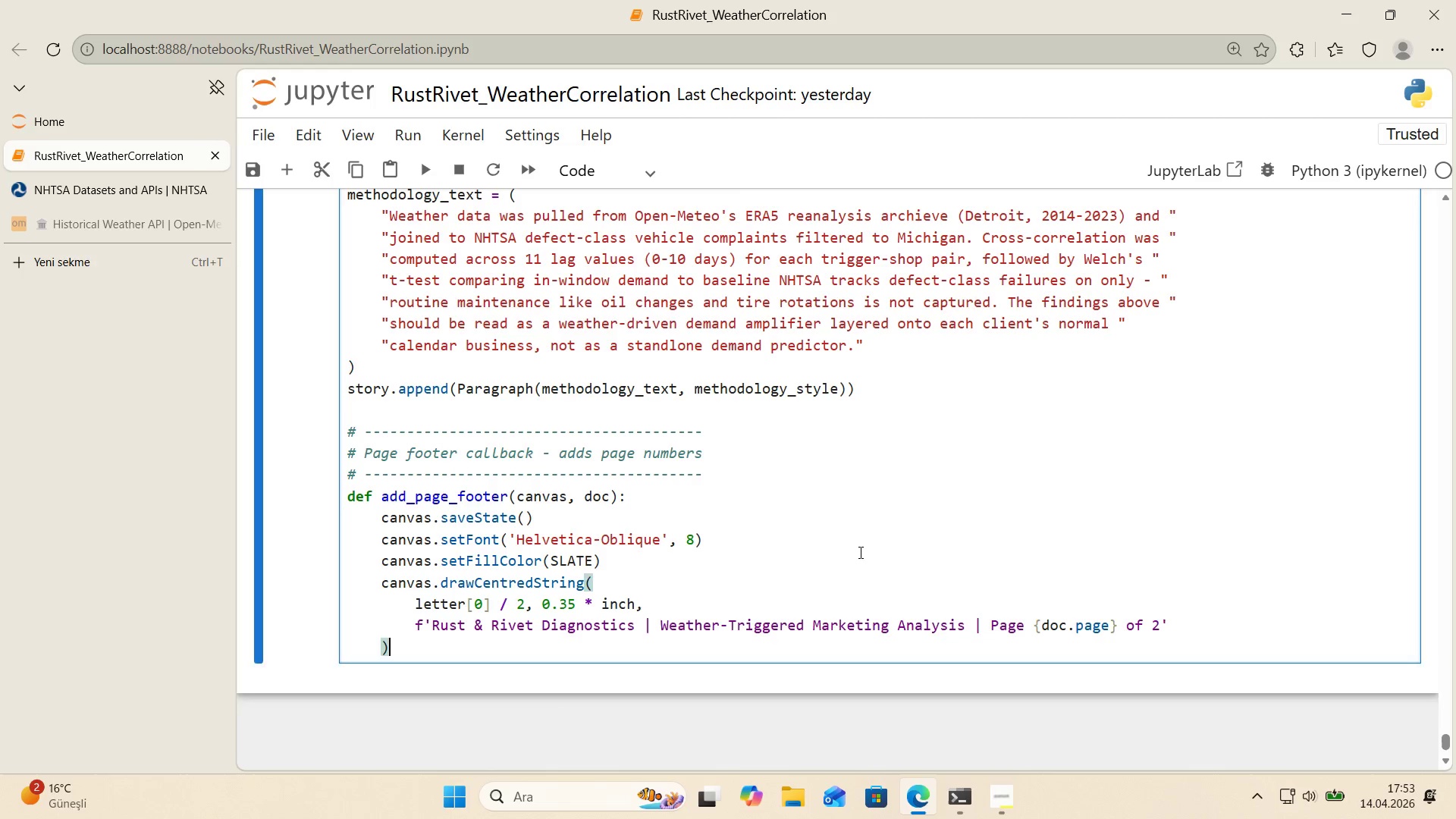 
key(Enter)
 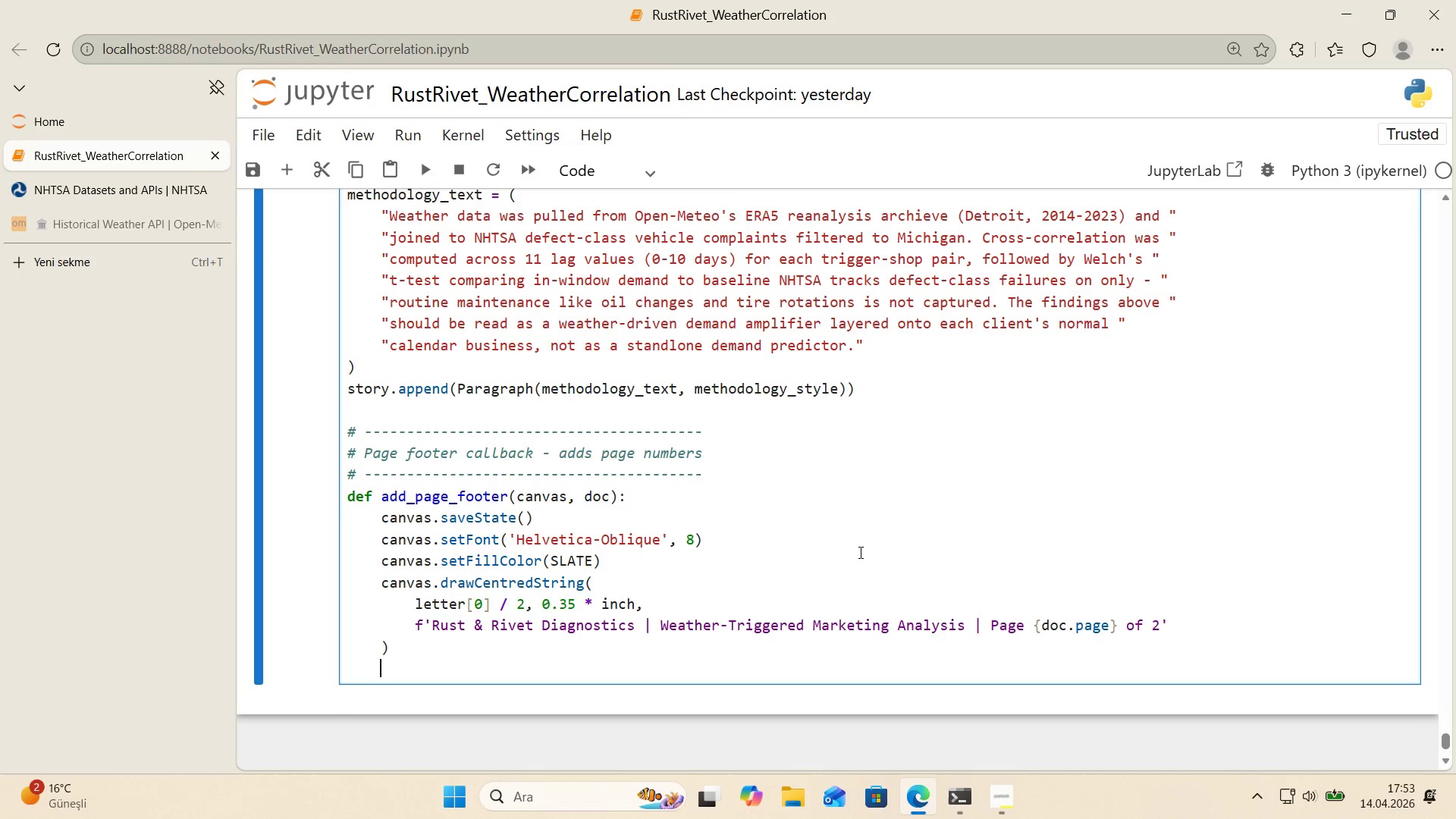 
type(canvas.restoreState*()
 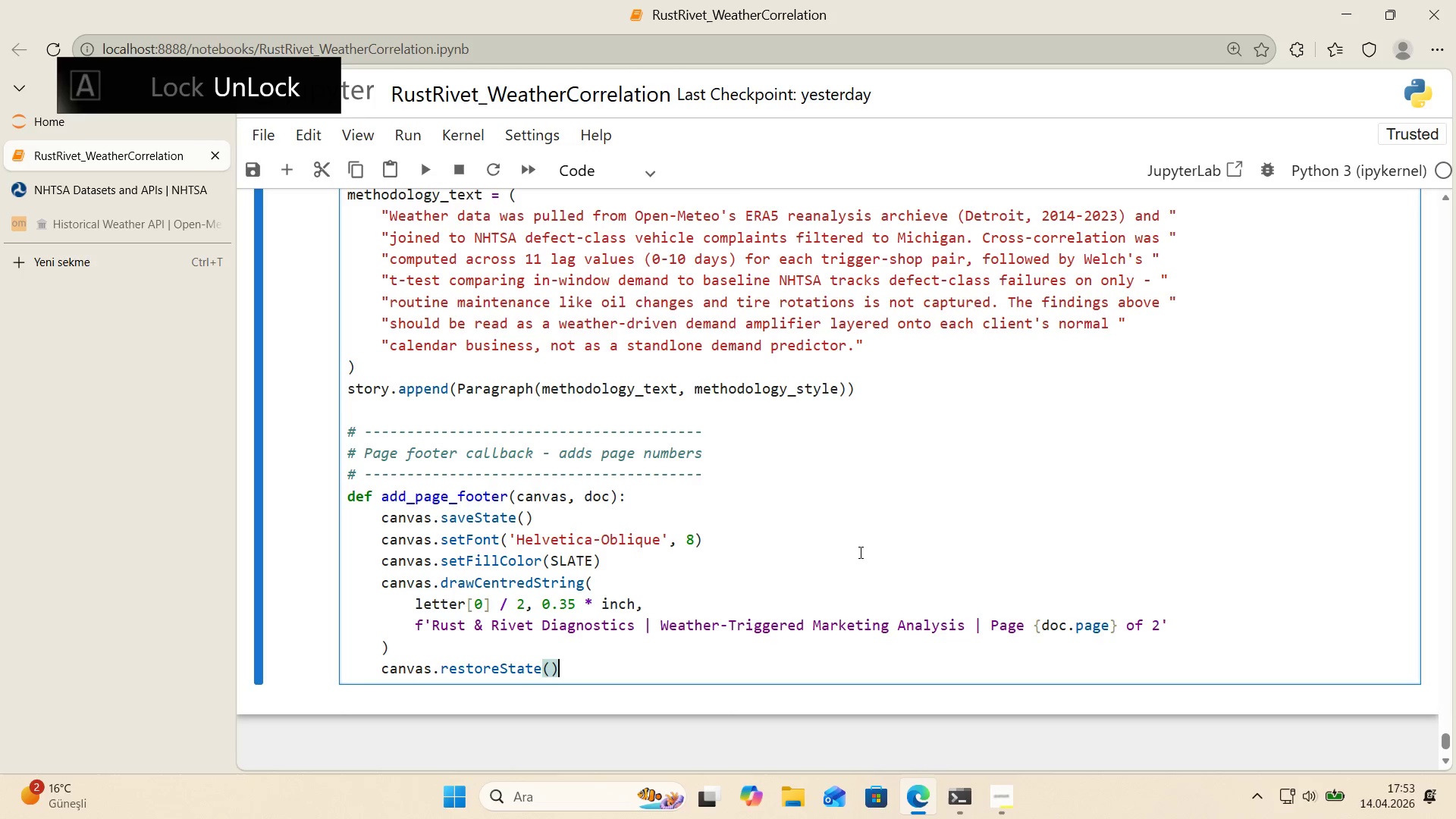 
key(Enter)
 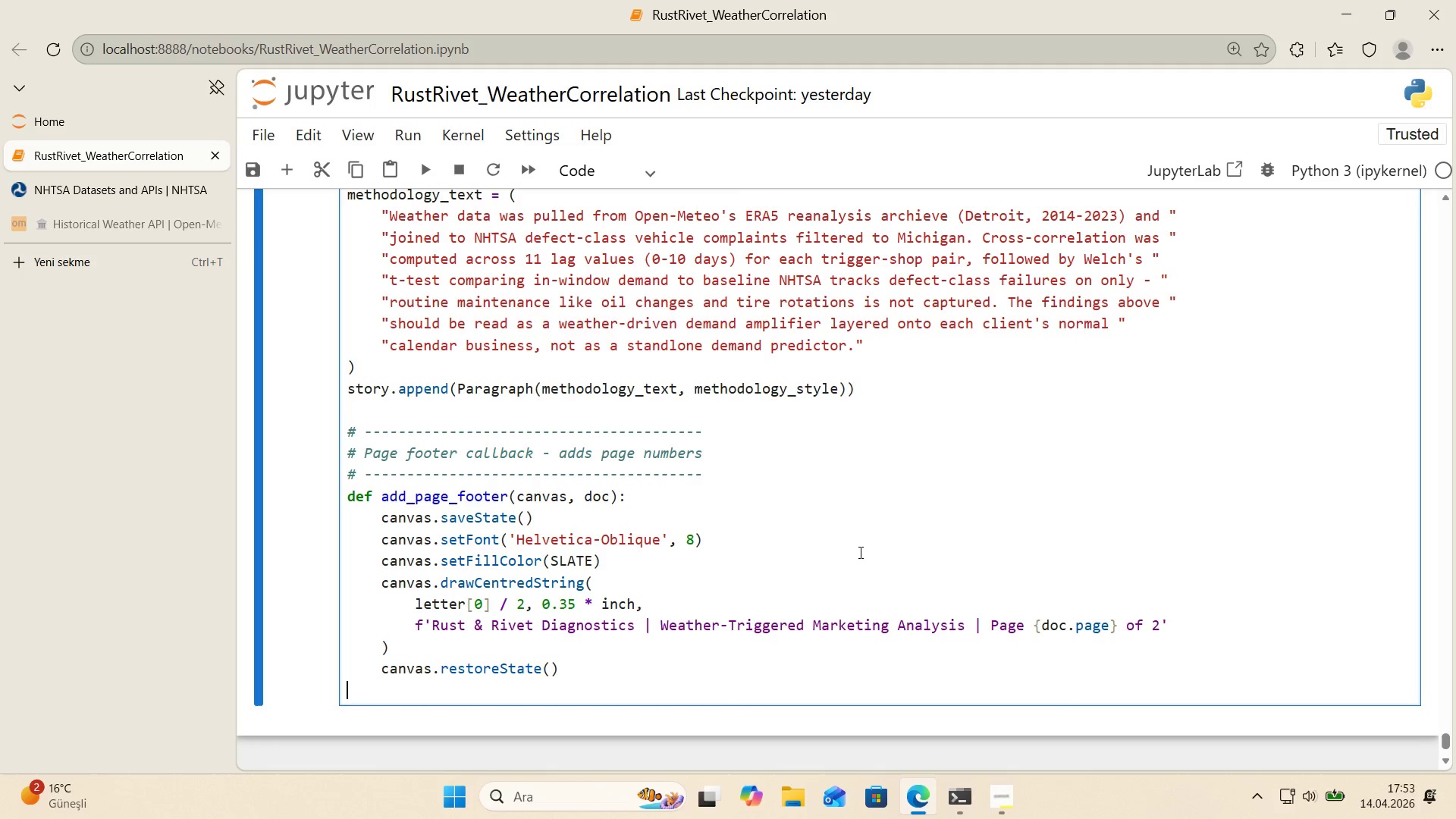 
key(Backspace)
 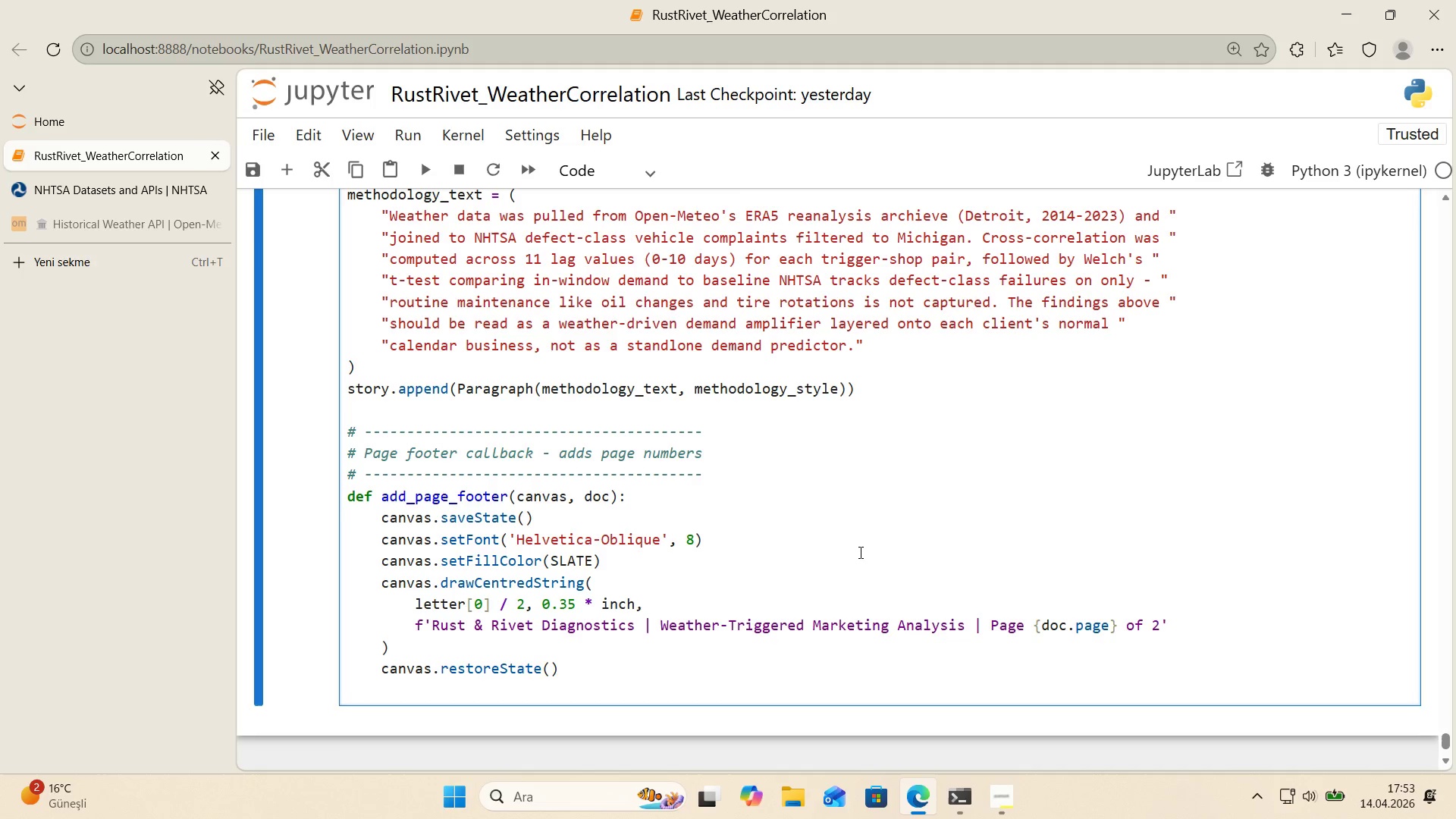 
key(Enter)
 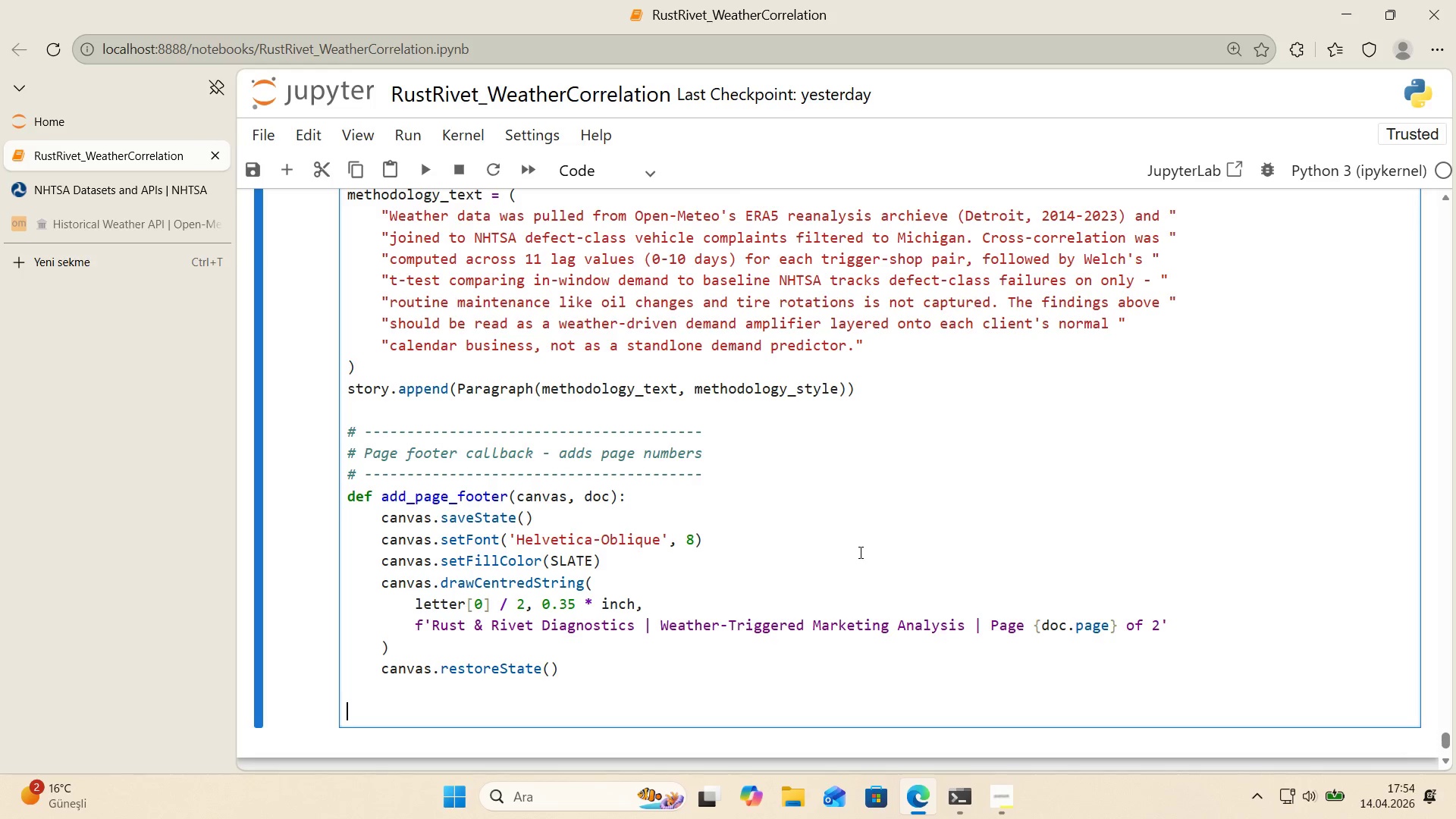 
wait(19.83)
 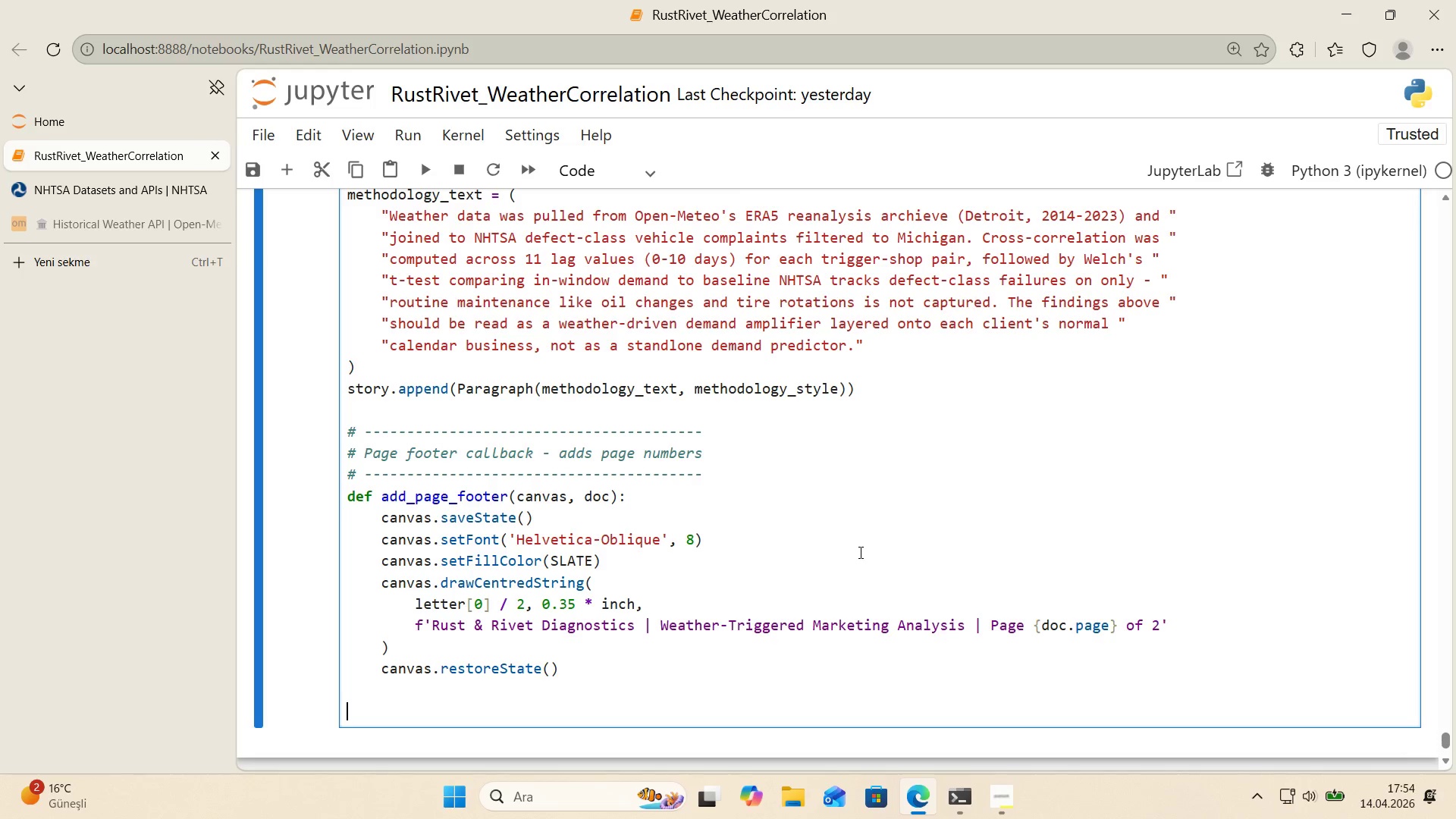 
scroll: coordinate [921, 497], scroll_direction: down, amount: 1.0
 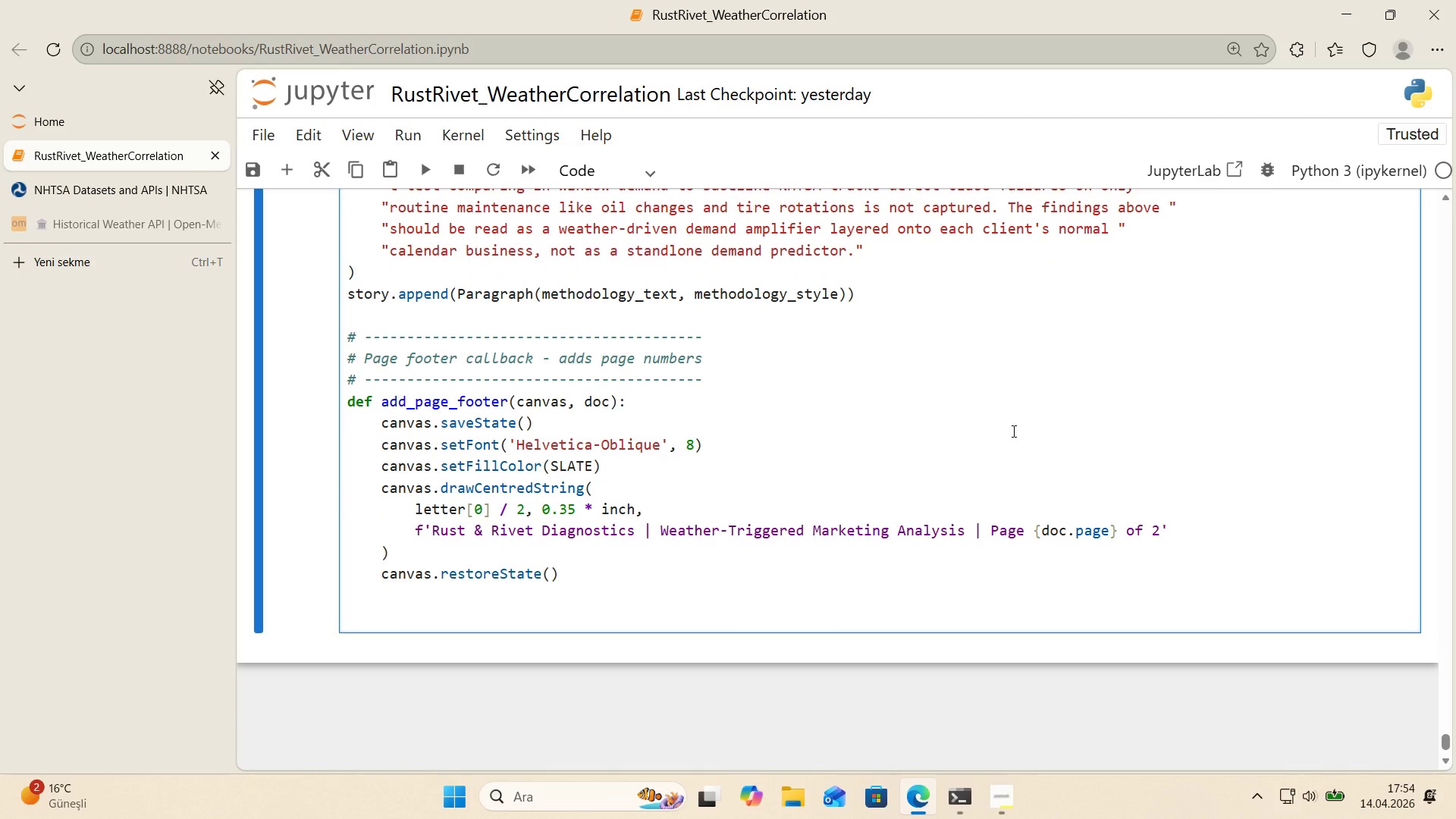 
key(Control+ControlLeft)
 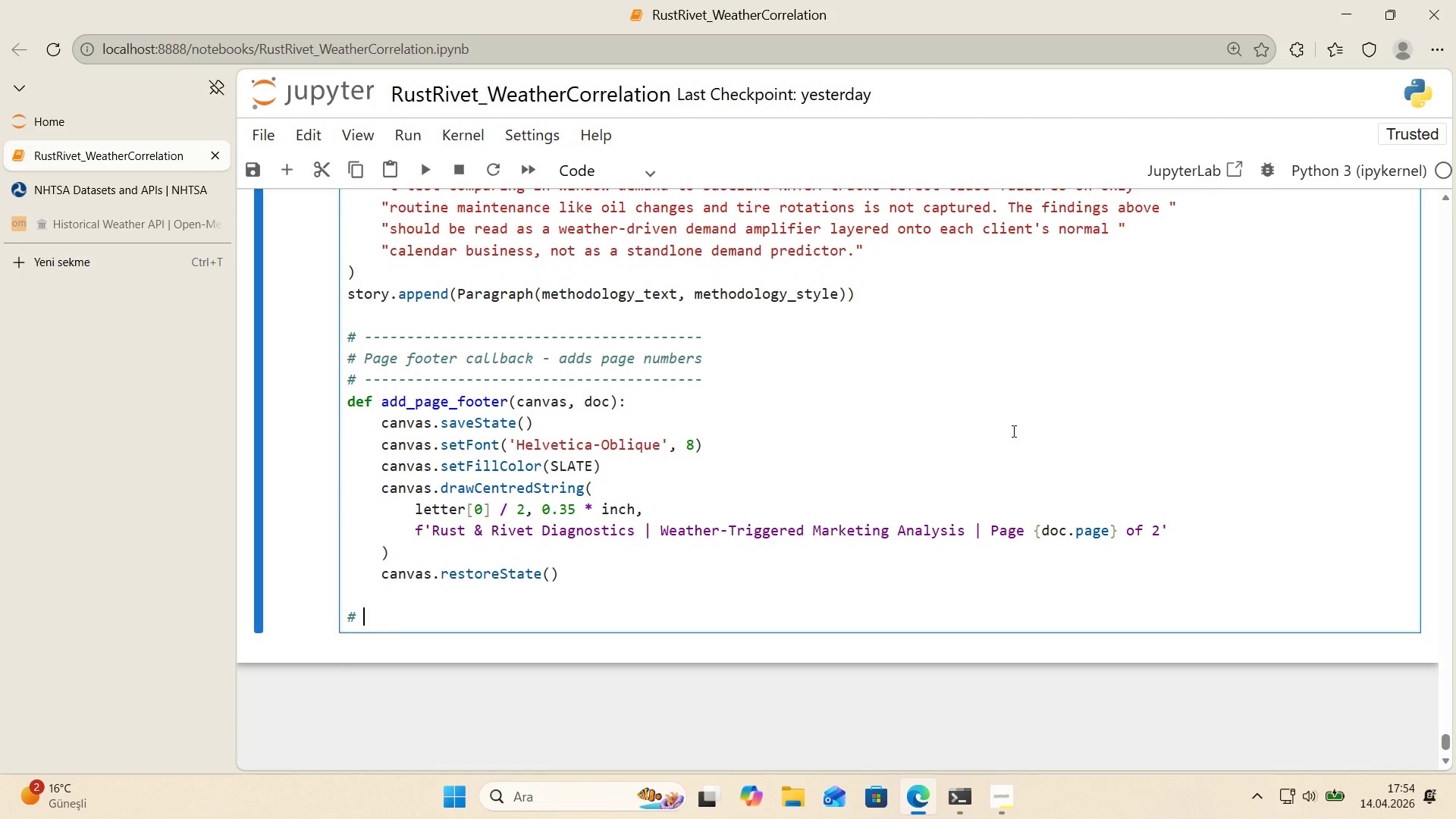 
key(Alt+Control+AltRight)
 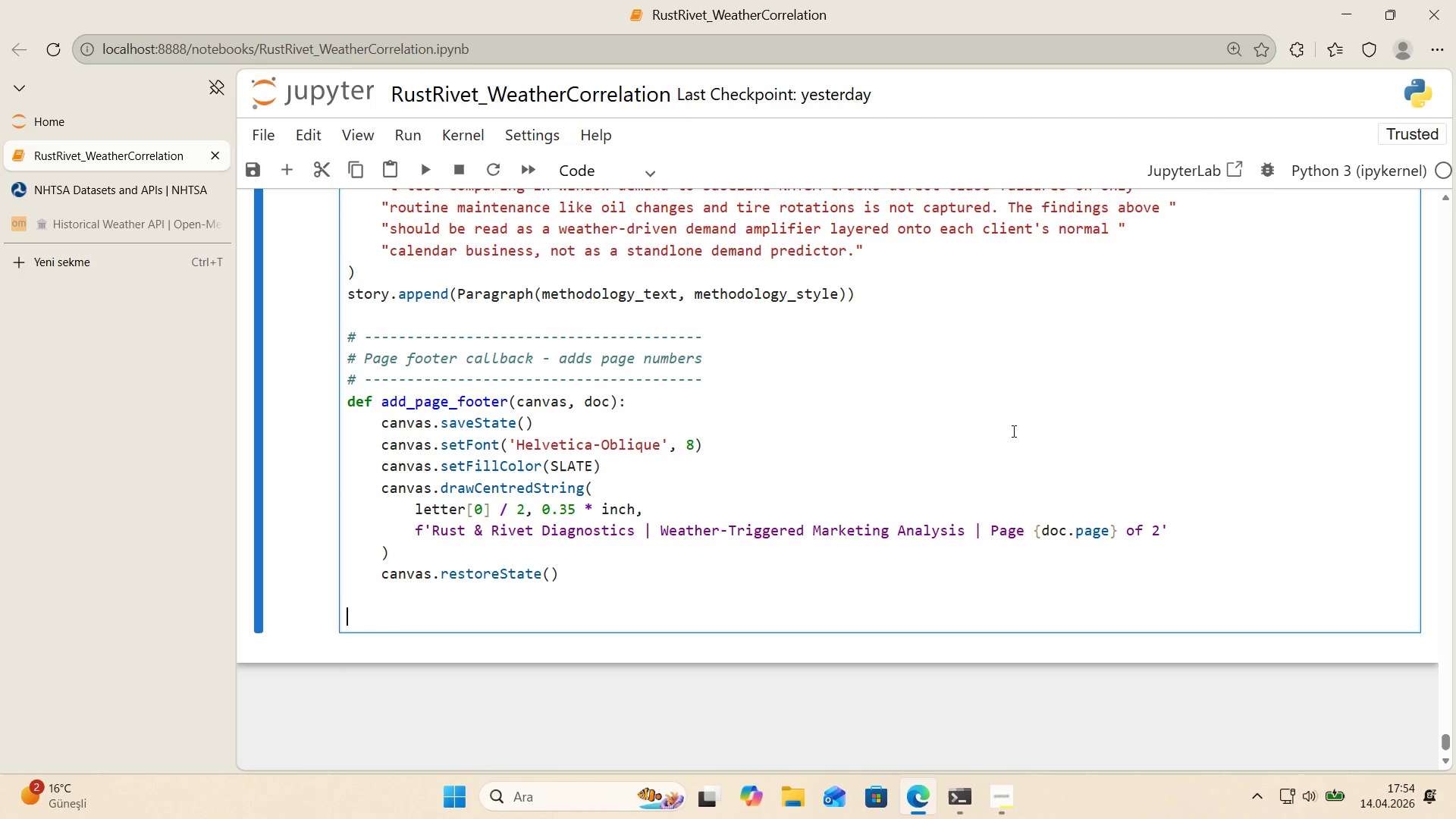 
key(Alt+Control+3)
 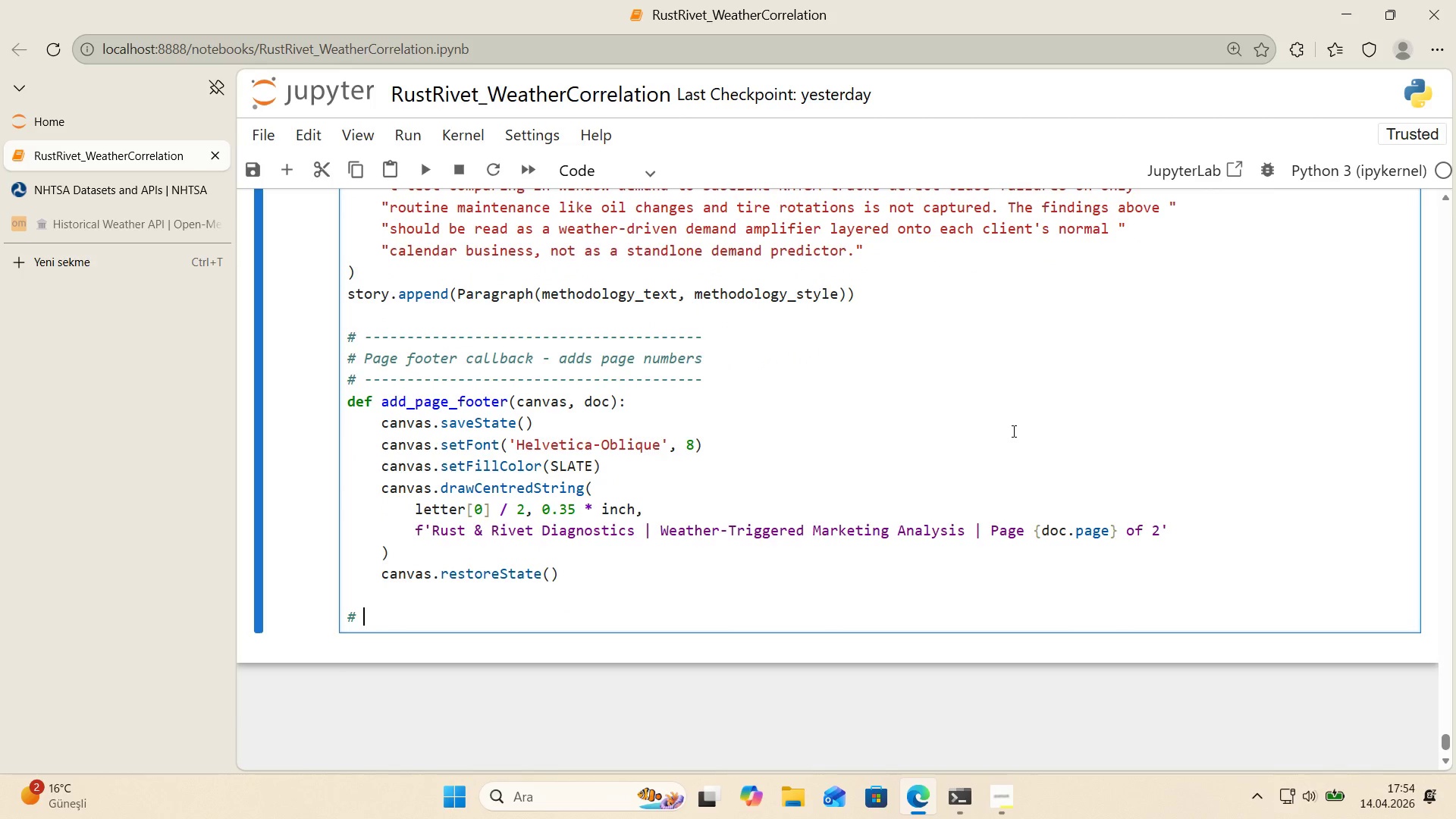 
key(Space)
 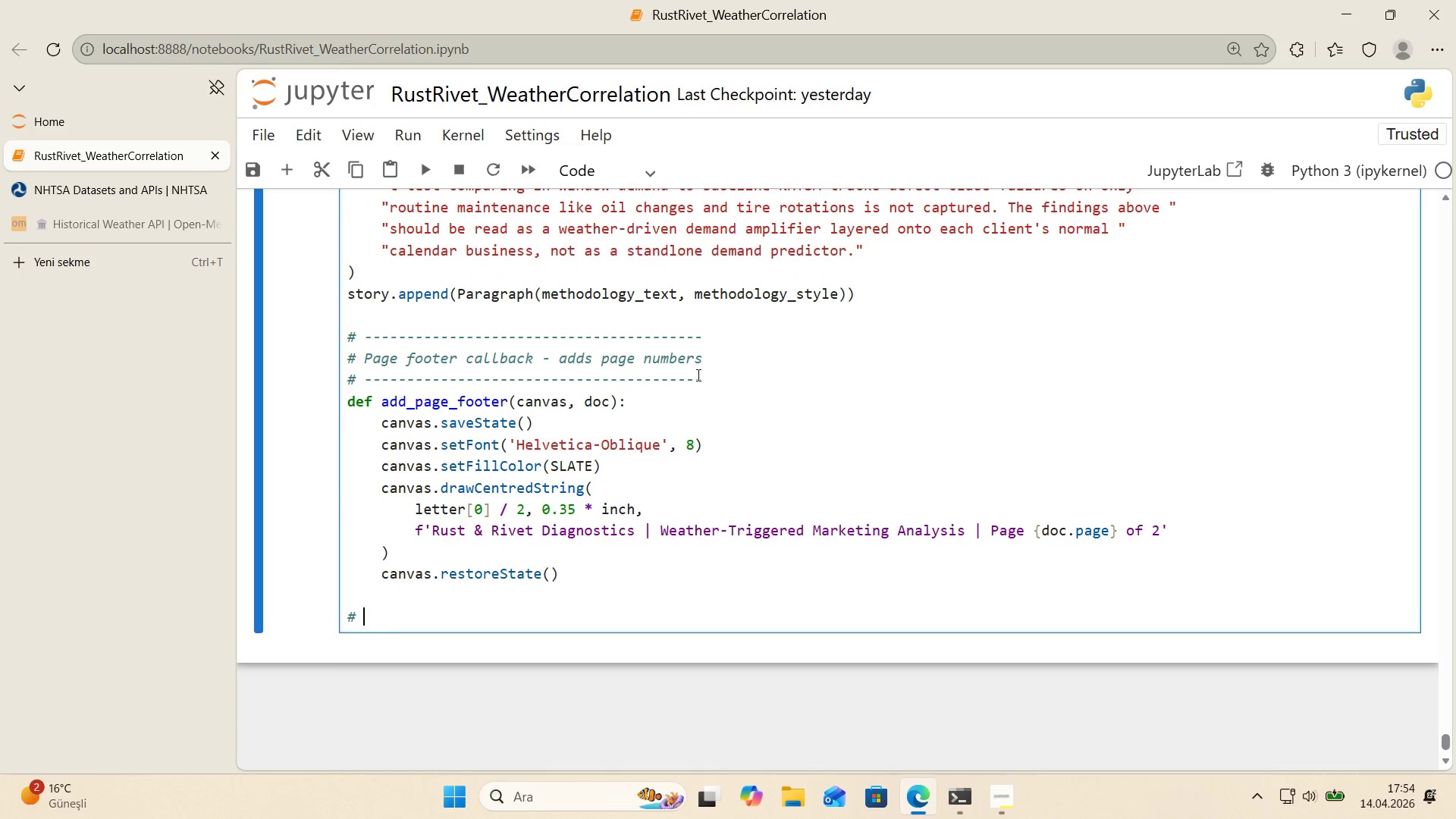 
left_click_drag(start_coordinate=[704, 378], to_coordinate=[345, 381])
 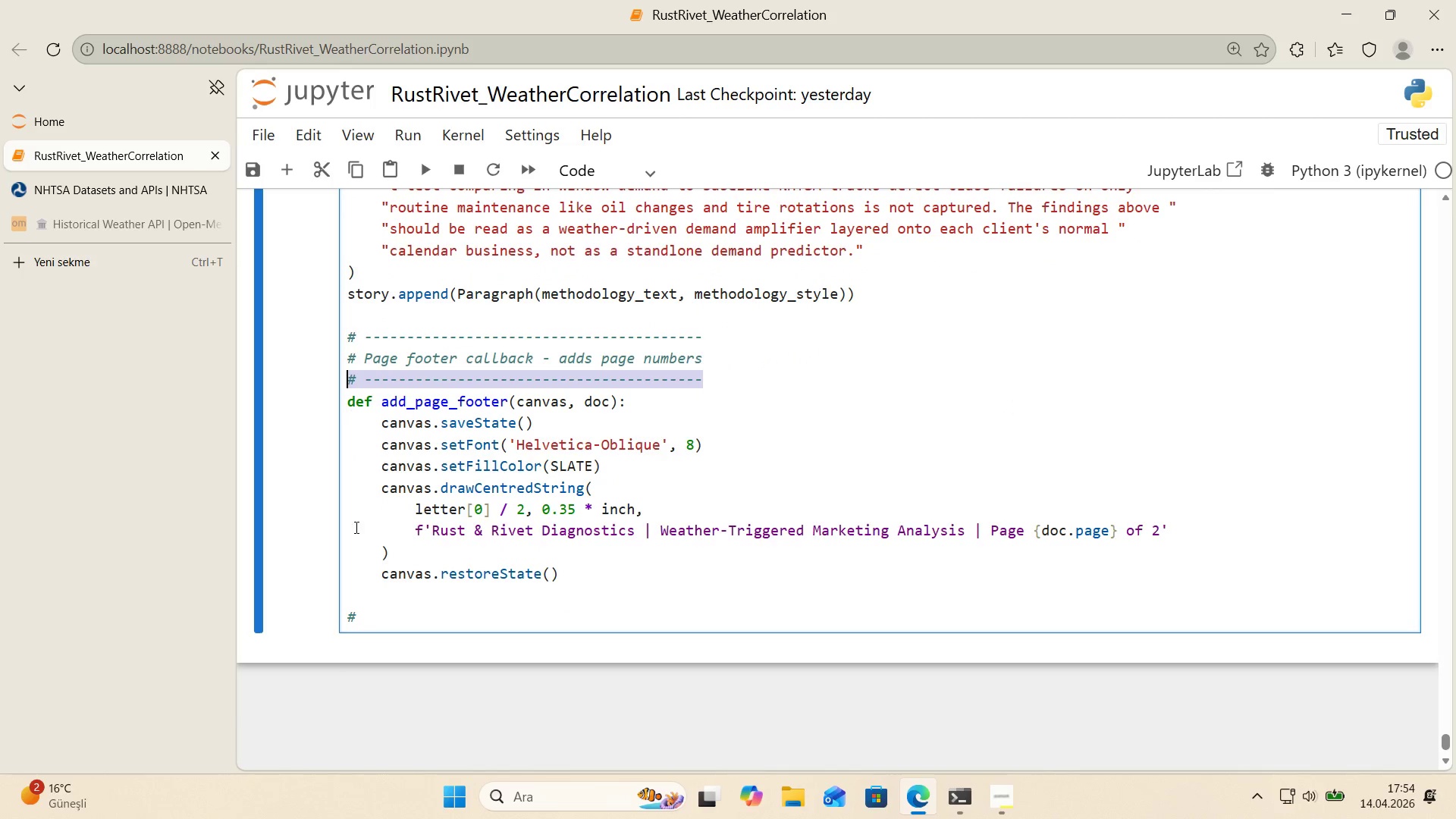 
key(Control+ControlLeft)
 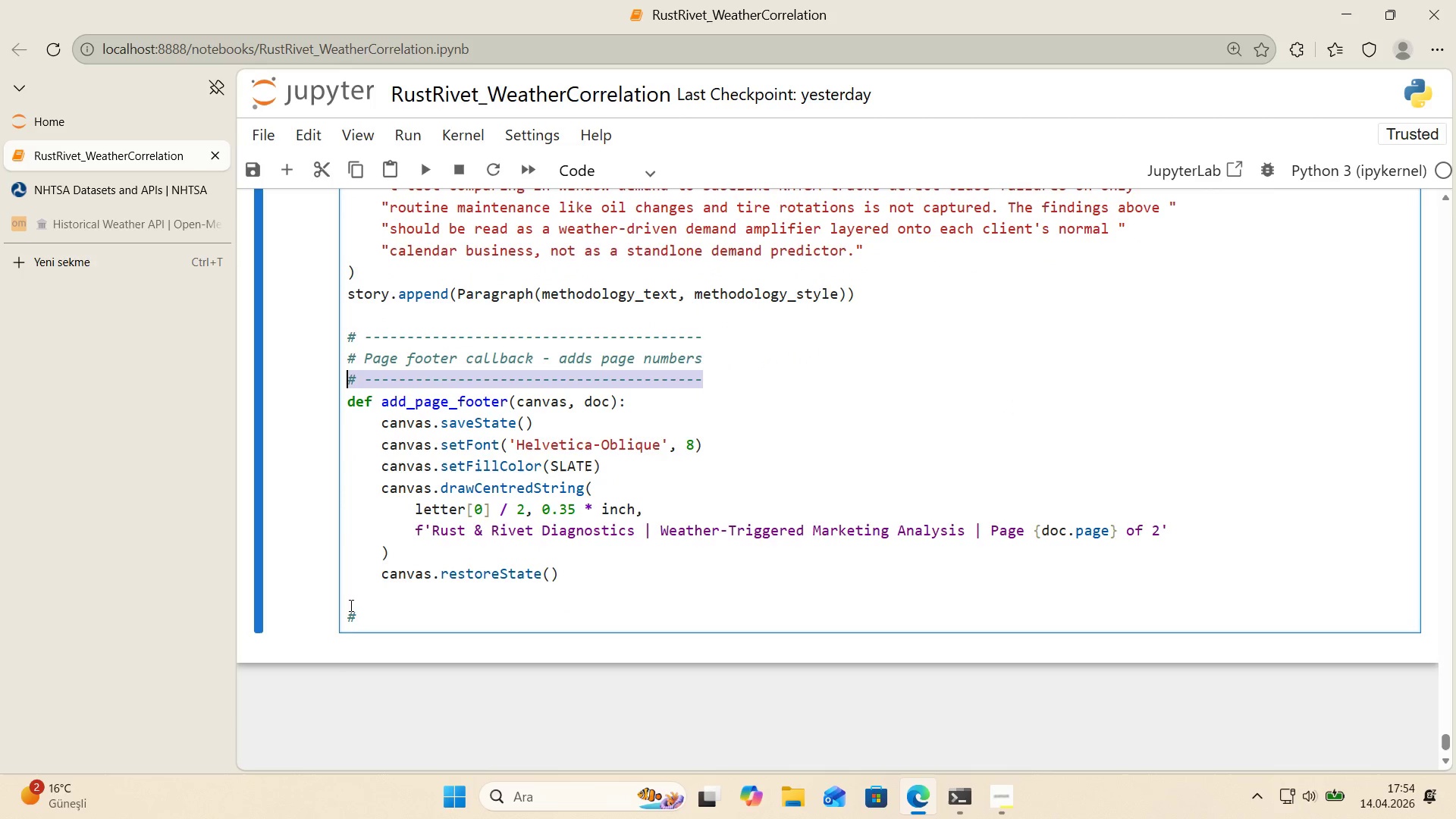 
key(Control+C)
 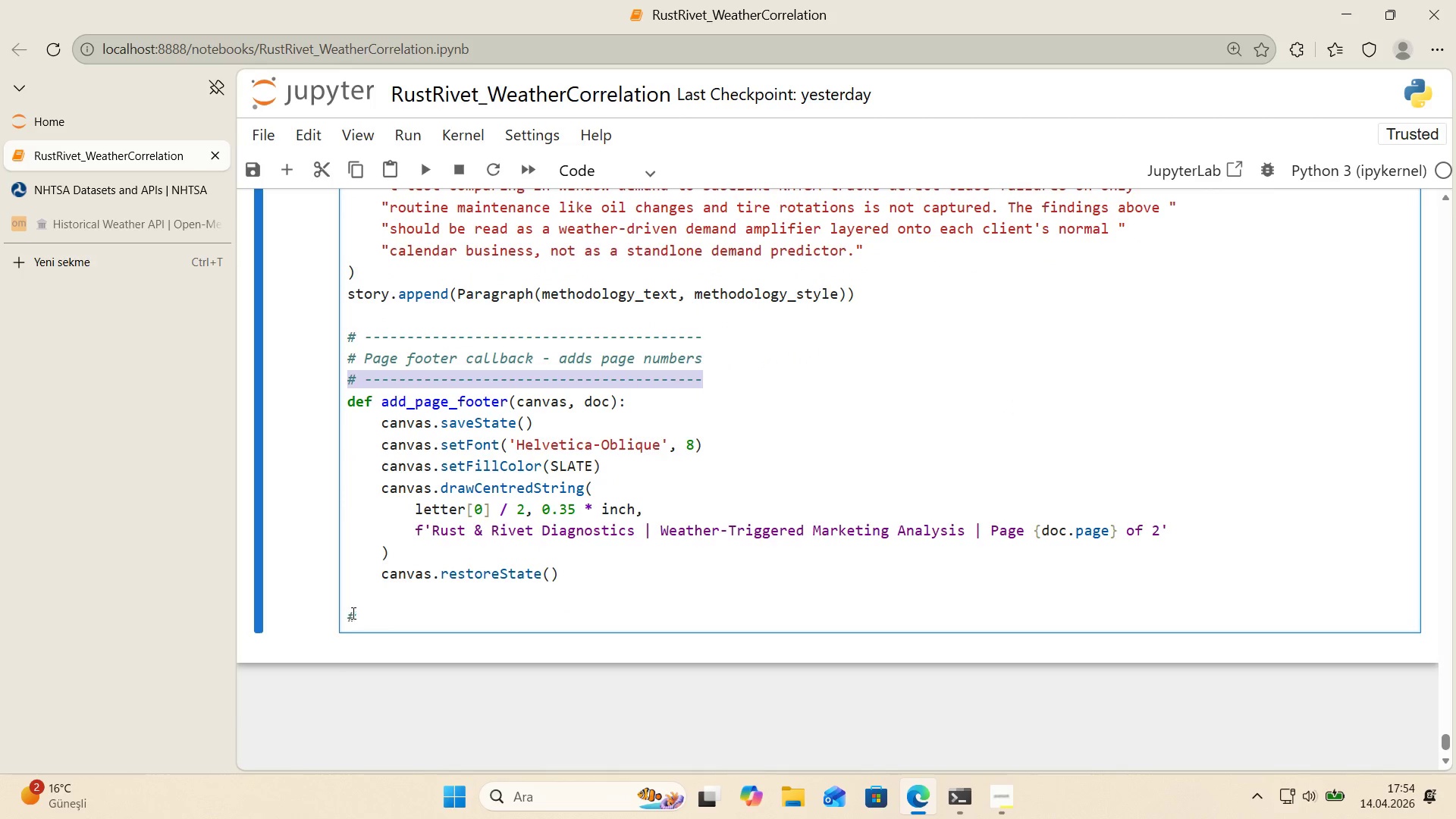 
left_click_drag(start_coordinate=[352, 613], to_coordinate=[359, 613])
 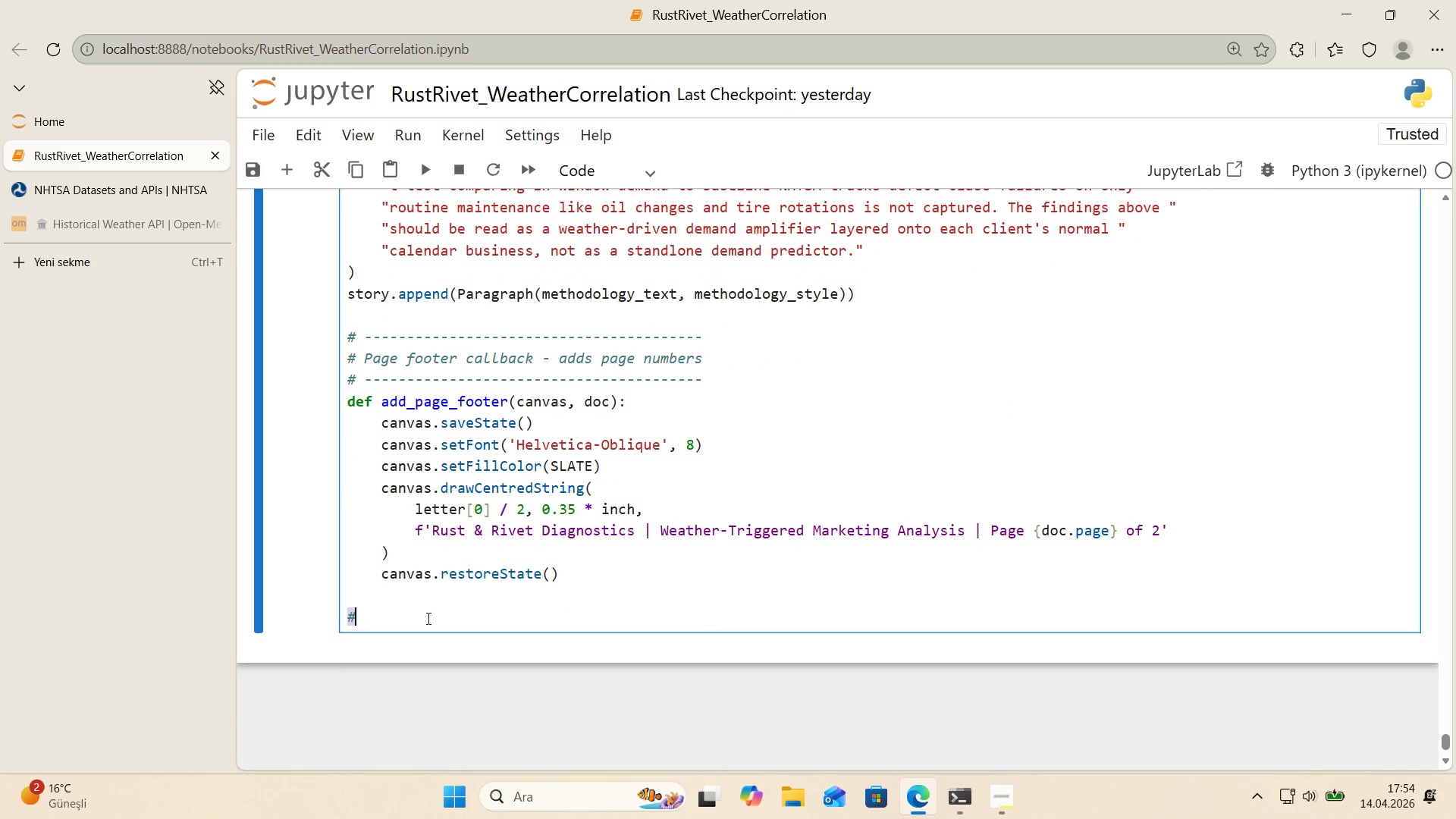 
key(Control+V)
 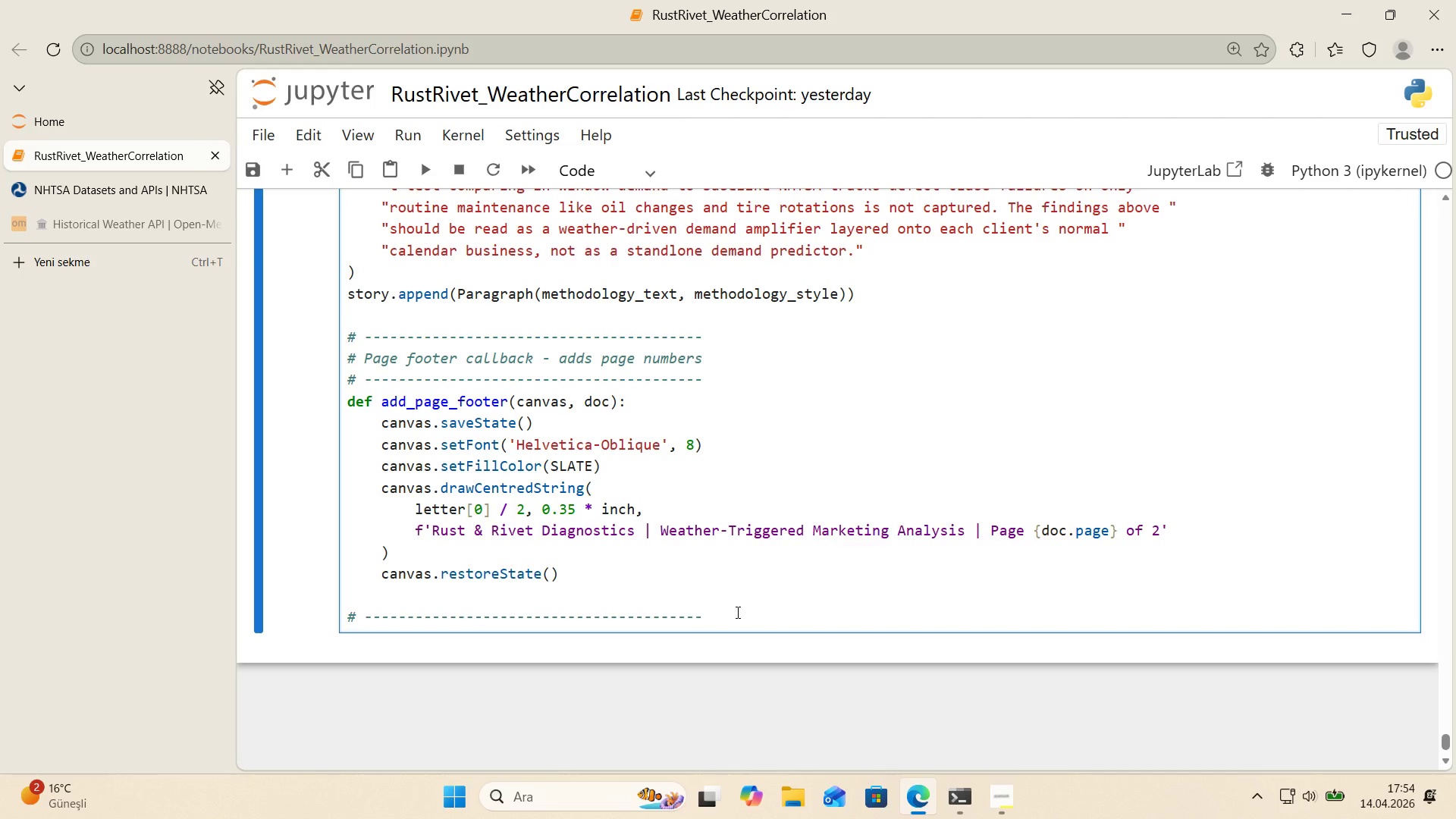 
key(Enter)
 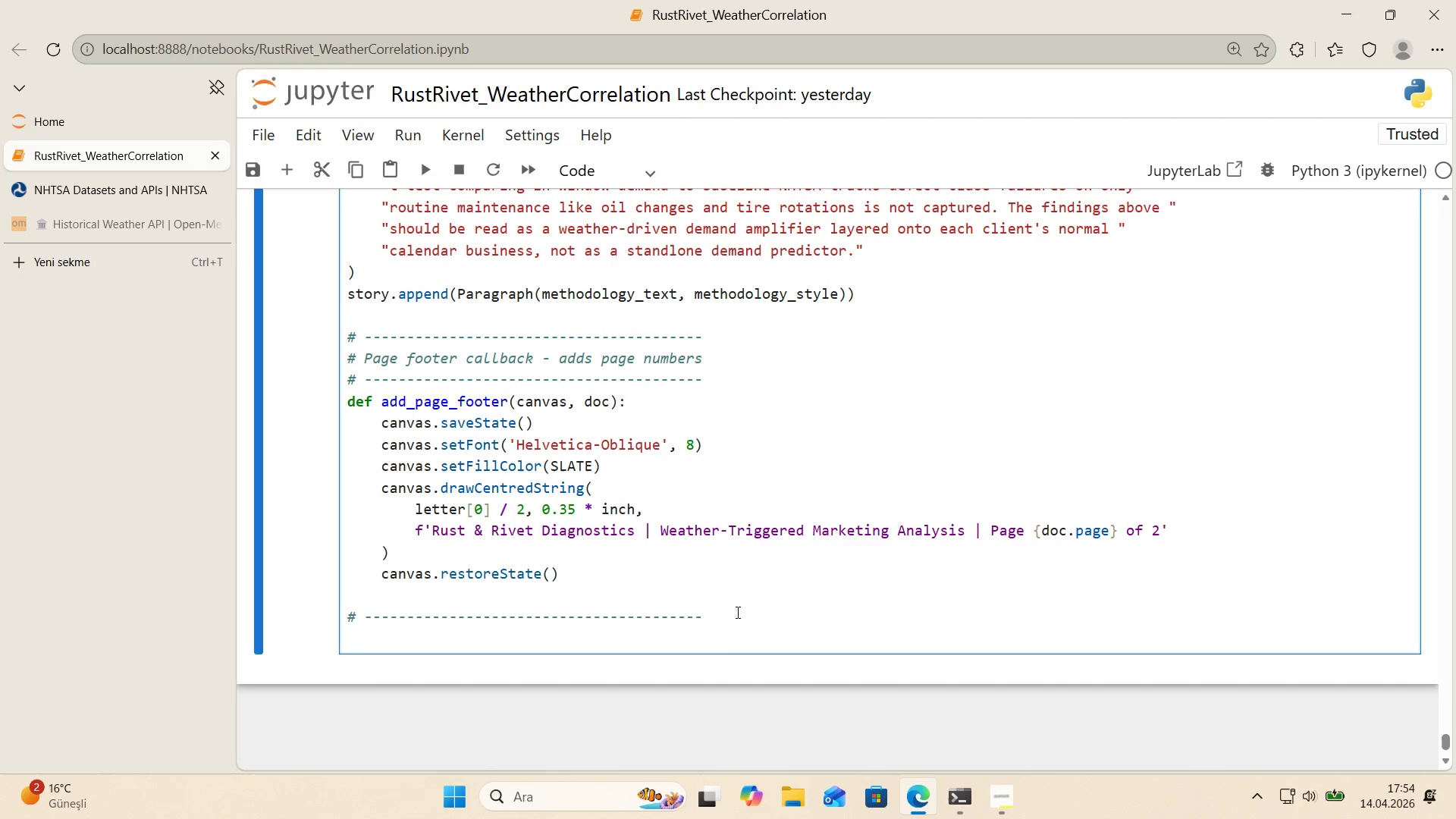 
key(Control+ControlLeft)
 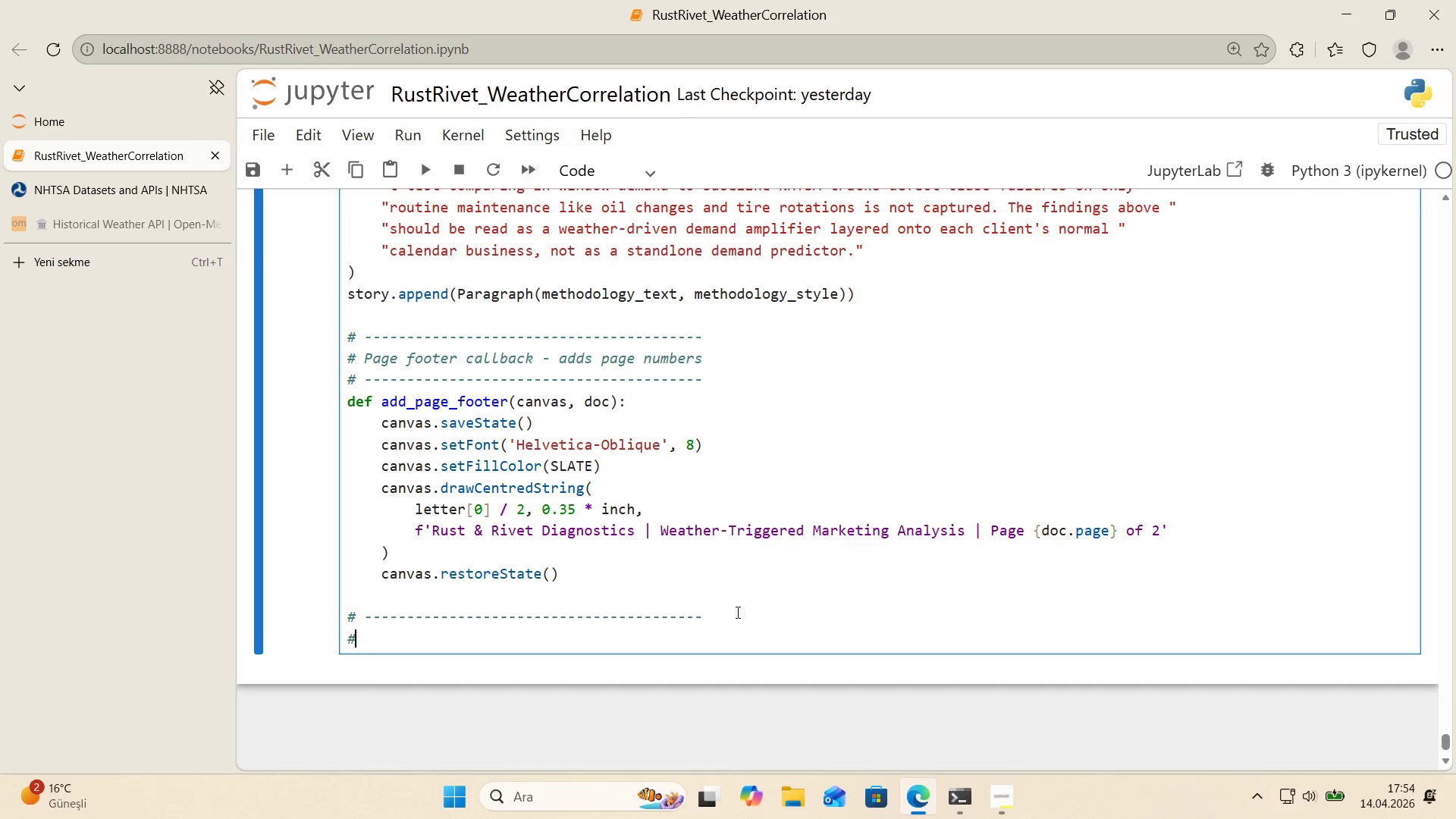 
key(Alt+Control+AltRight)
 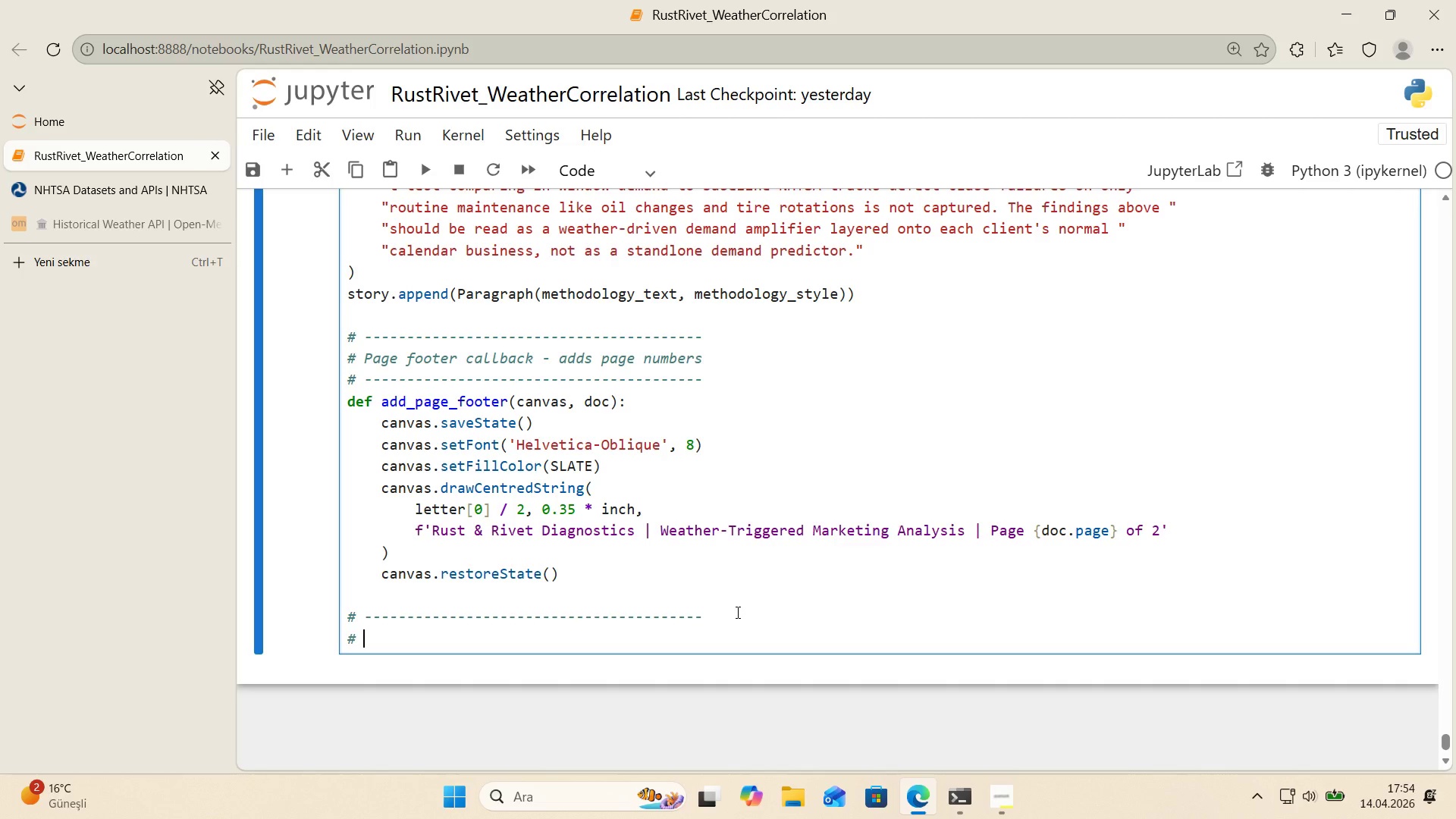 
key(Alt+Control+3)
 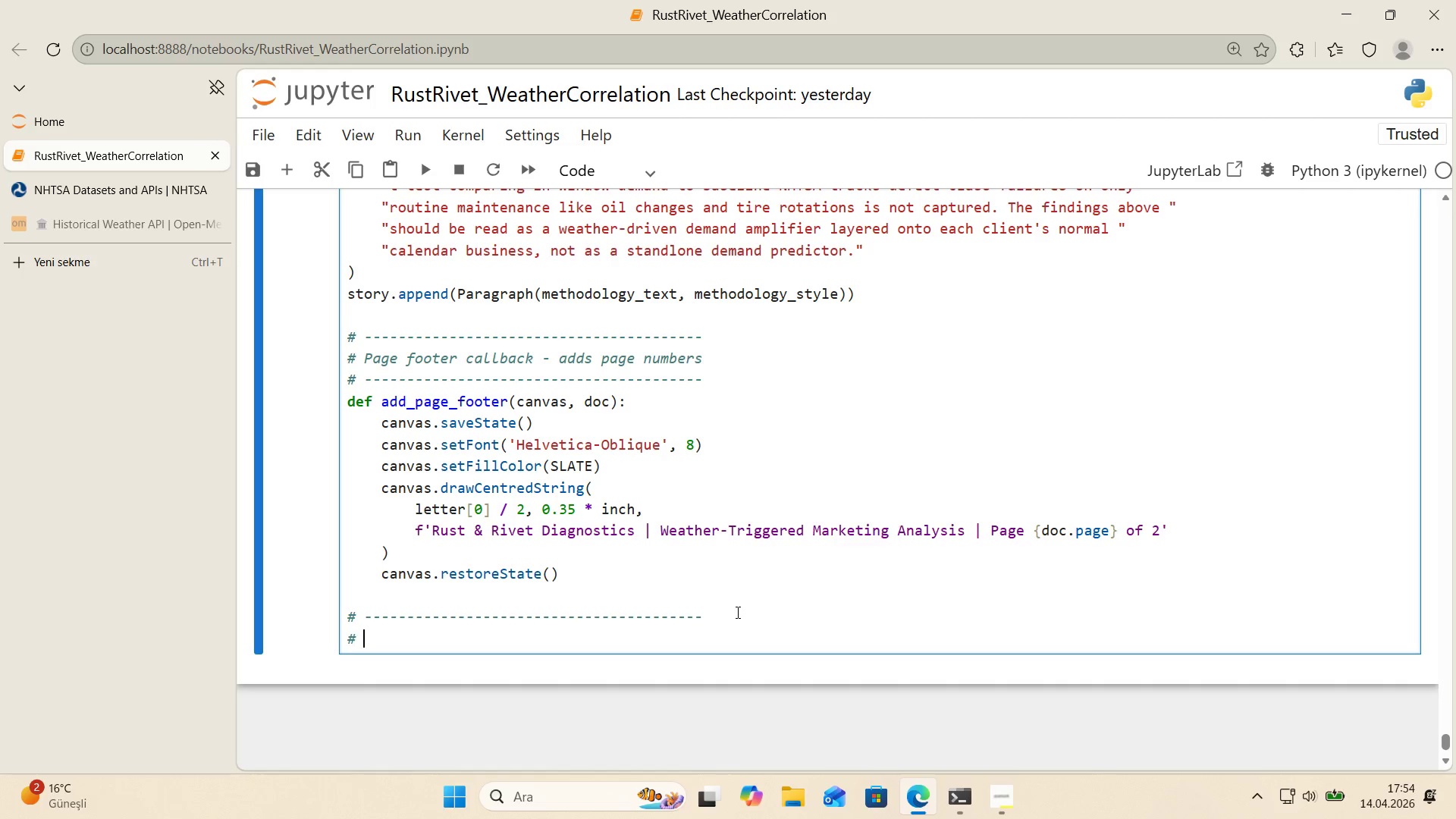 
type( N)
key(Backspace)
type(b)
key(Backspace)
type(Bu'ld the PDF)
 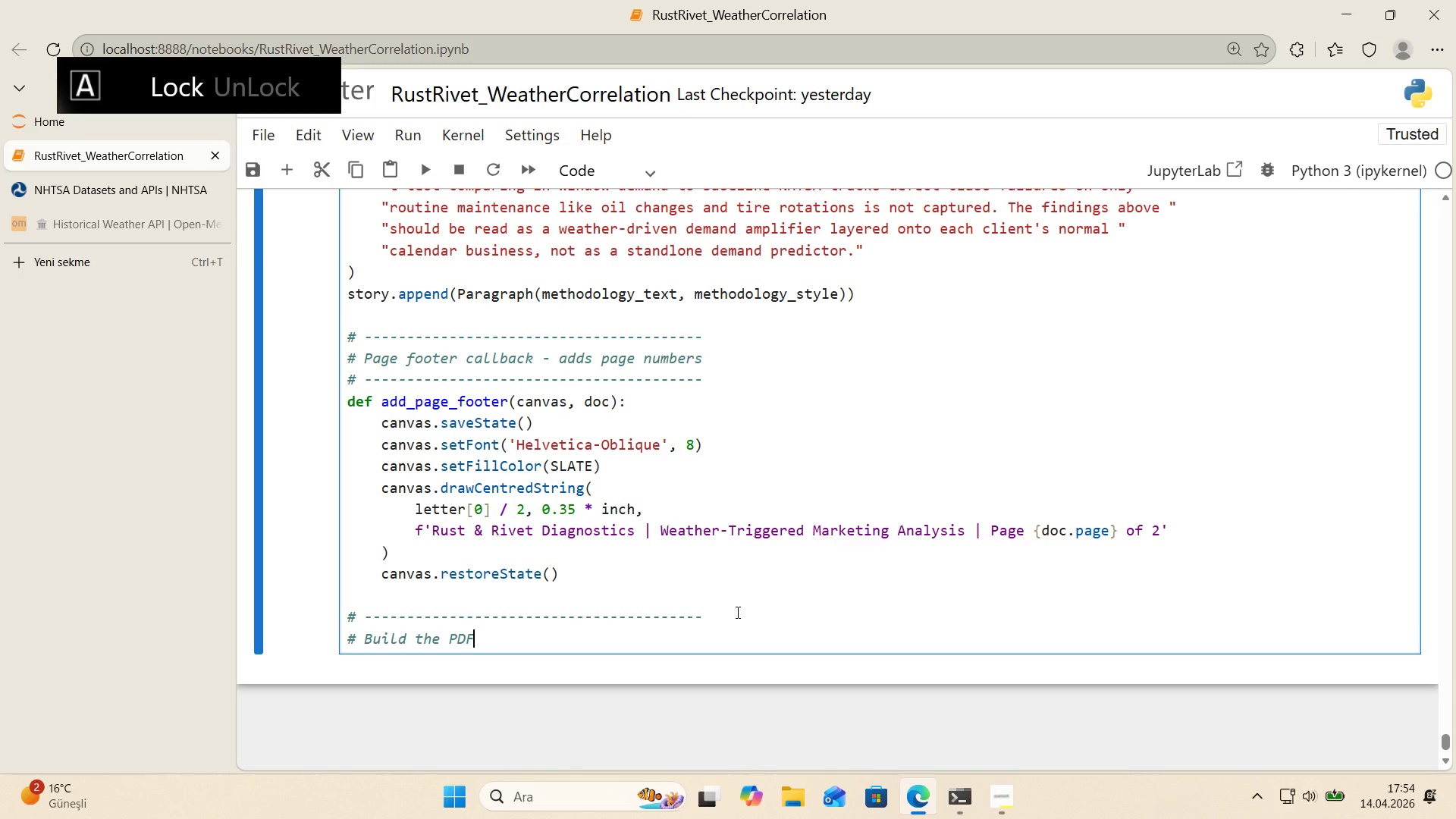 
key(CapsLock)
 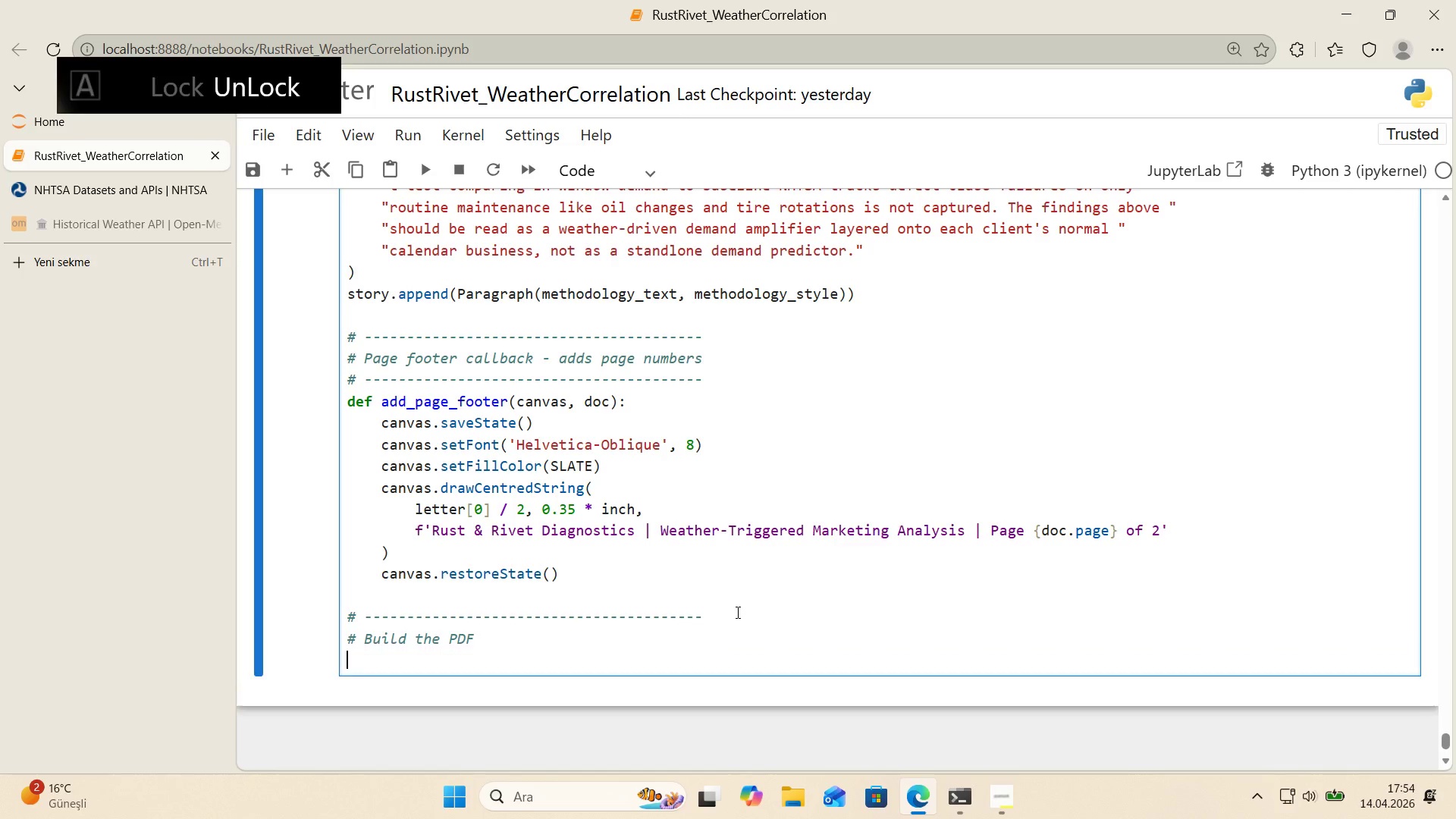 
key(Enter)
 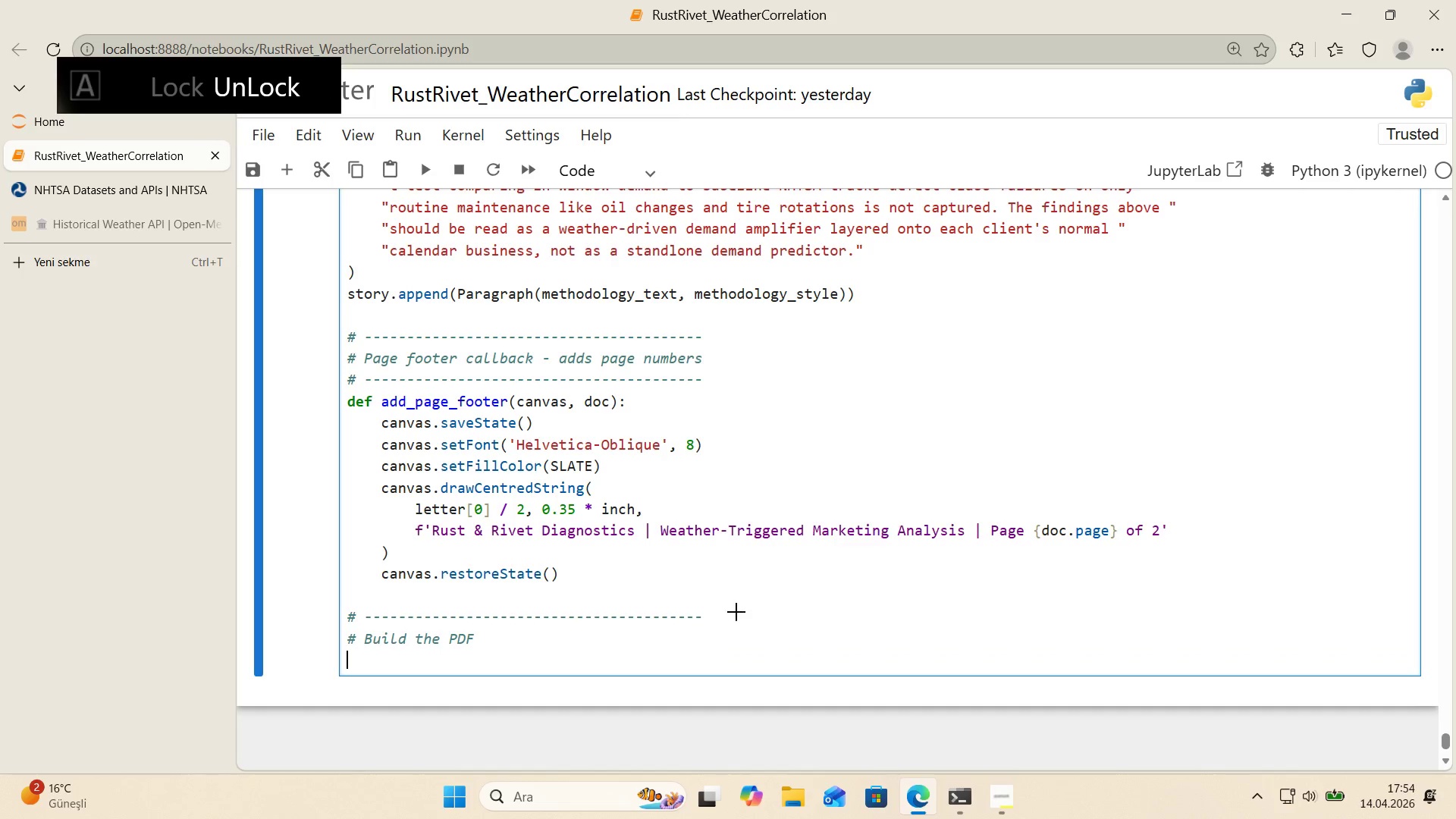 
key(Alt+Control+AltRight)
 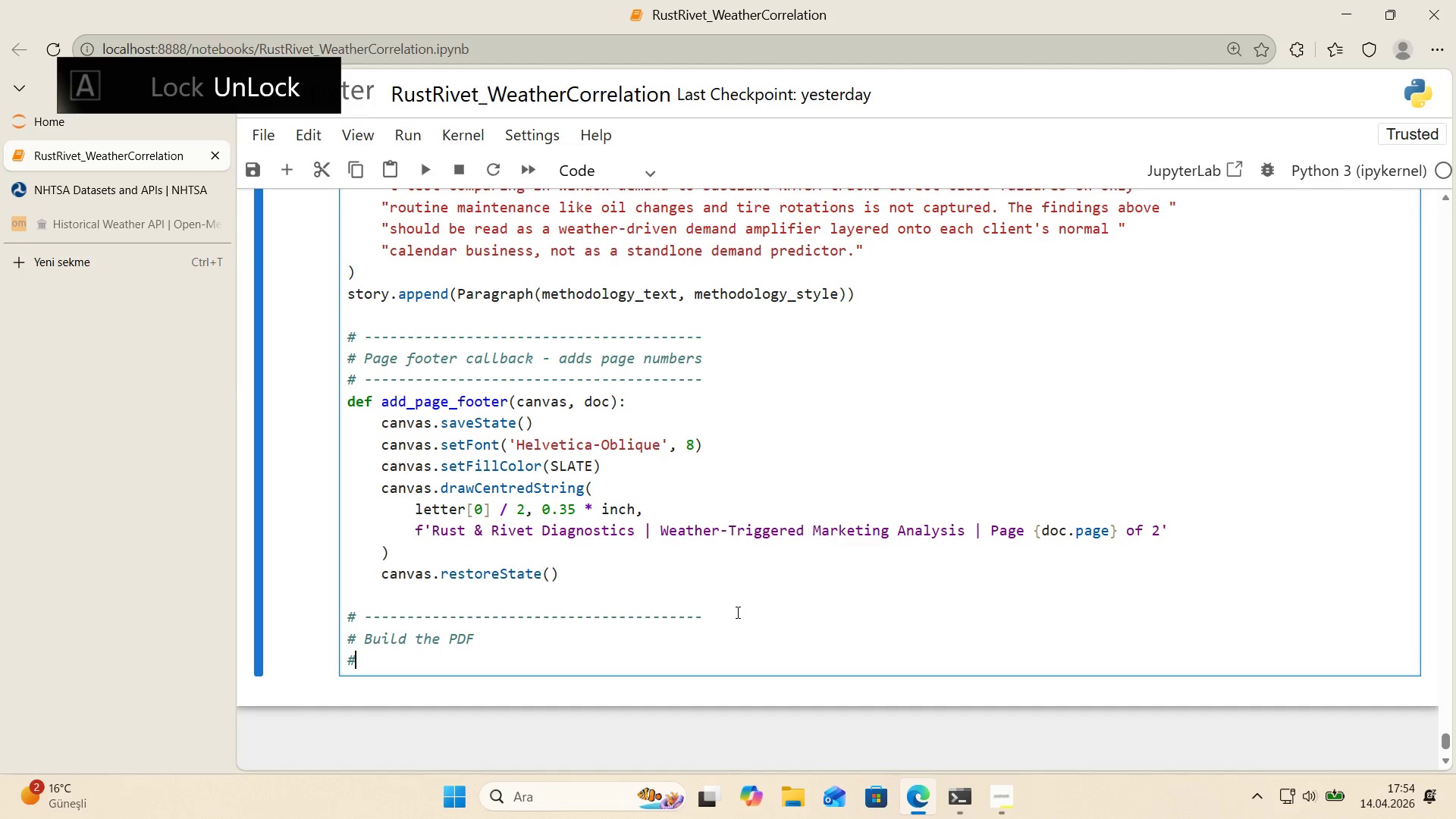 
key(Control+ControlLeft)
 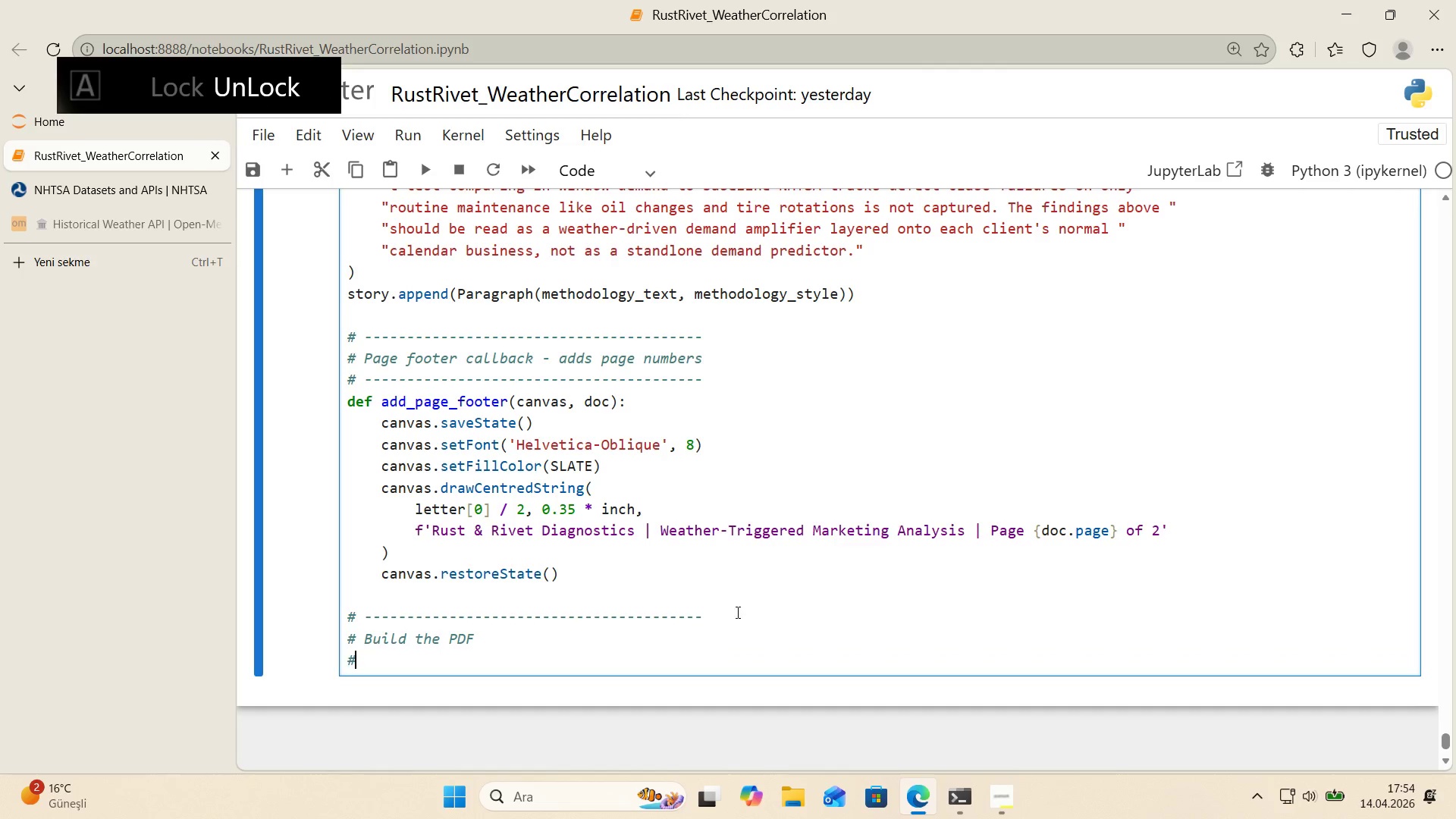 
key(Alt+Control+3)
 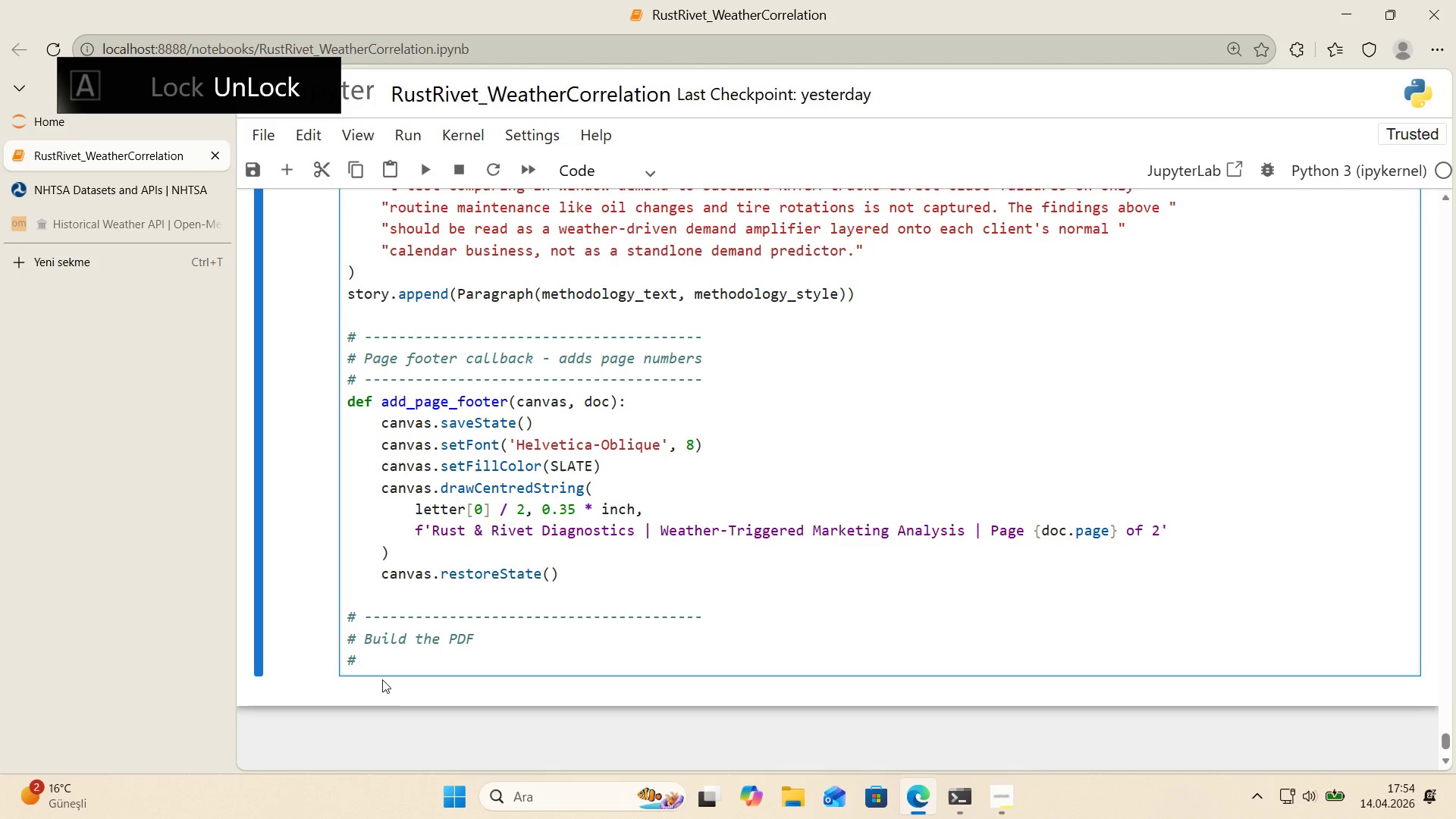 
left_click_drag(start_coordinate=[364, 657], to_coordinate=[340, 657])
 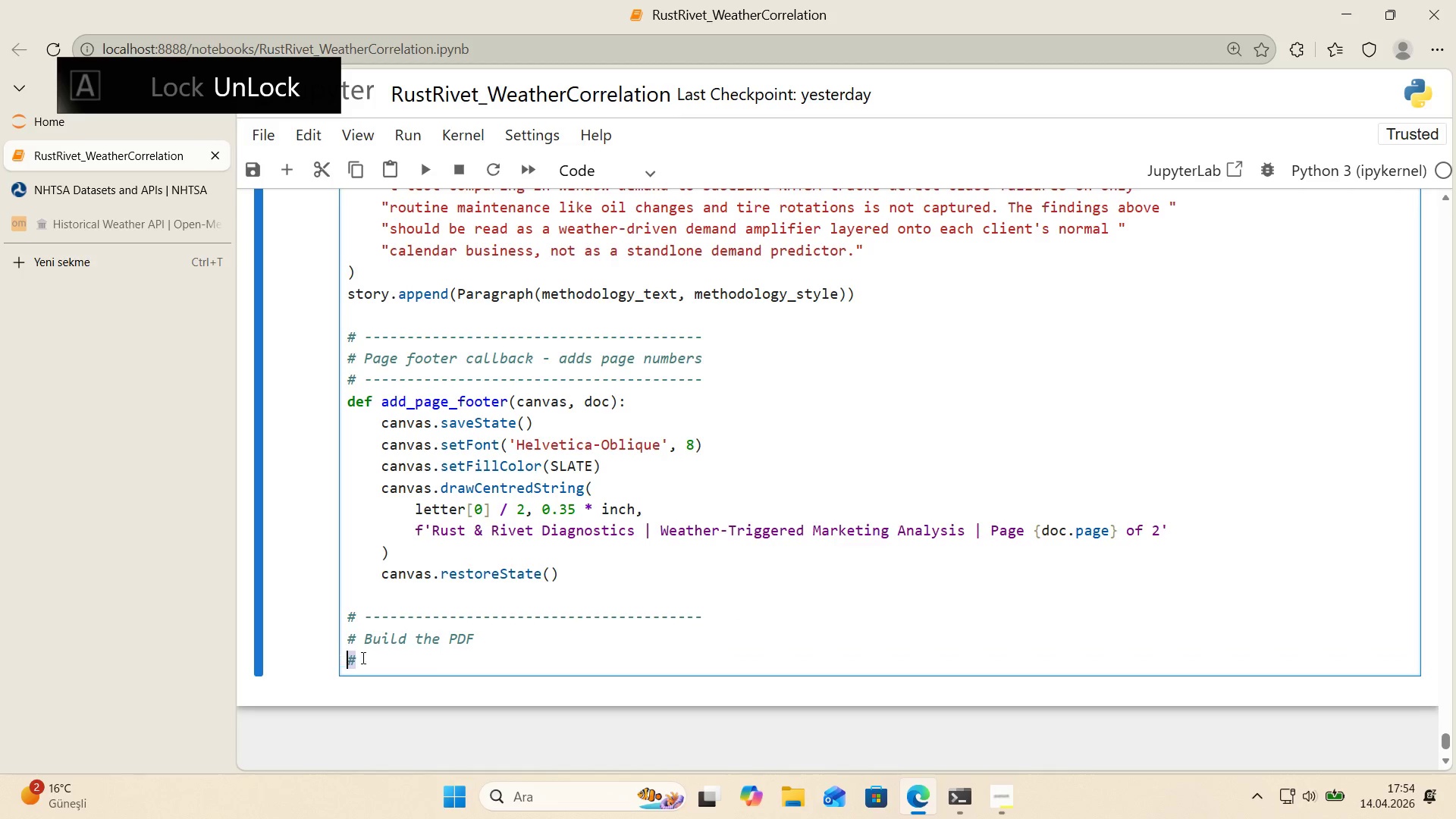 
key(Control+ControlLeft)
 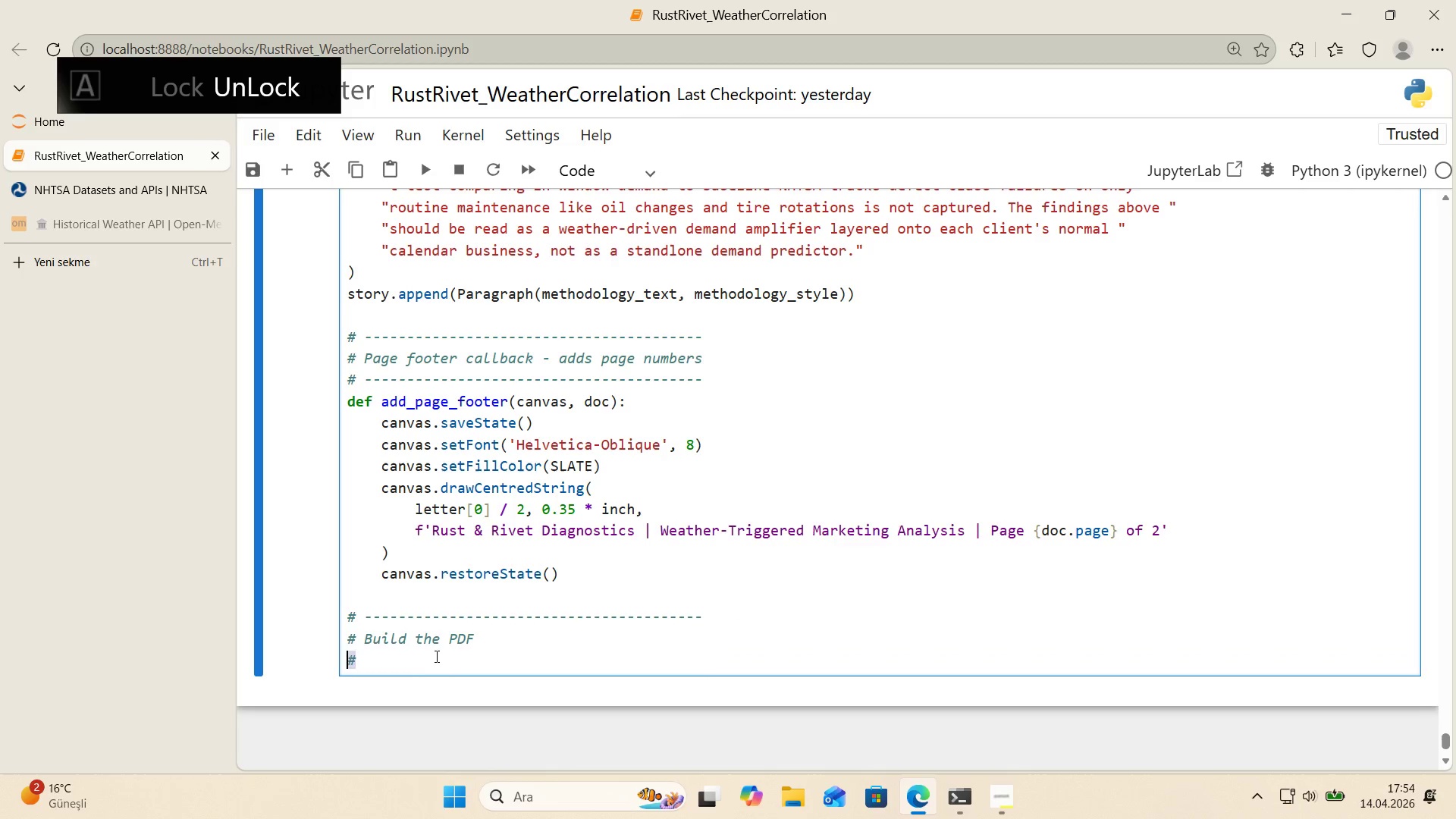 
key(Control+V)
 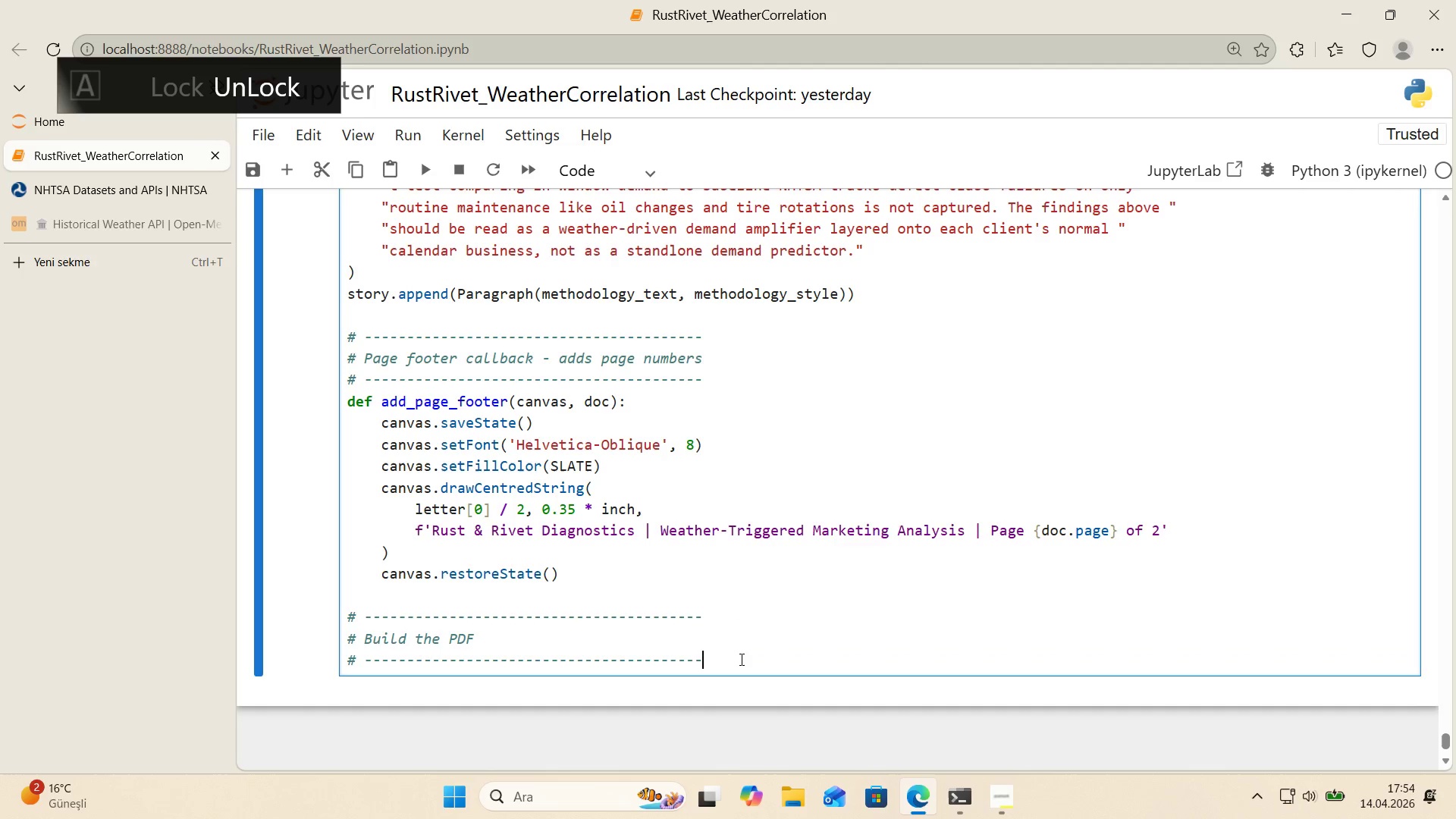 
left_click_drag(start_coordinate=[717, 664], to_coordinate=[470, 665])
 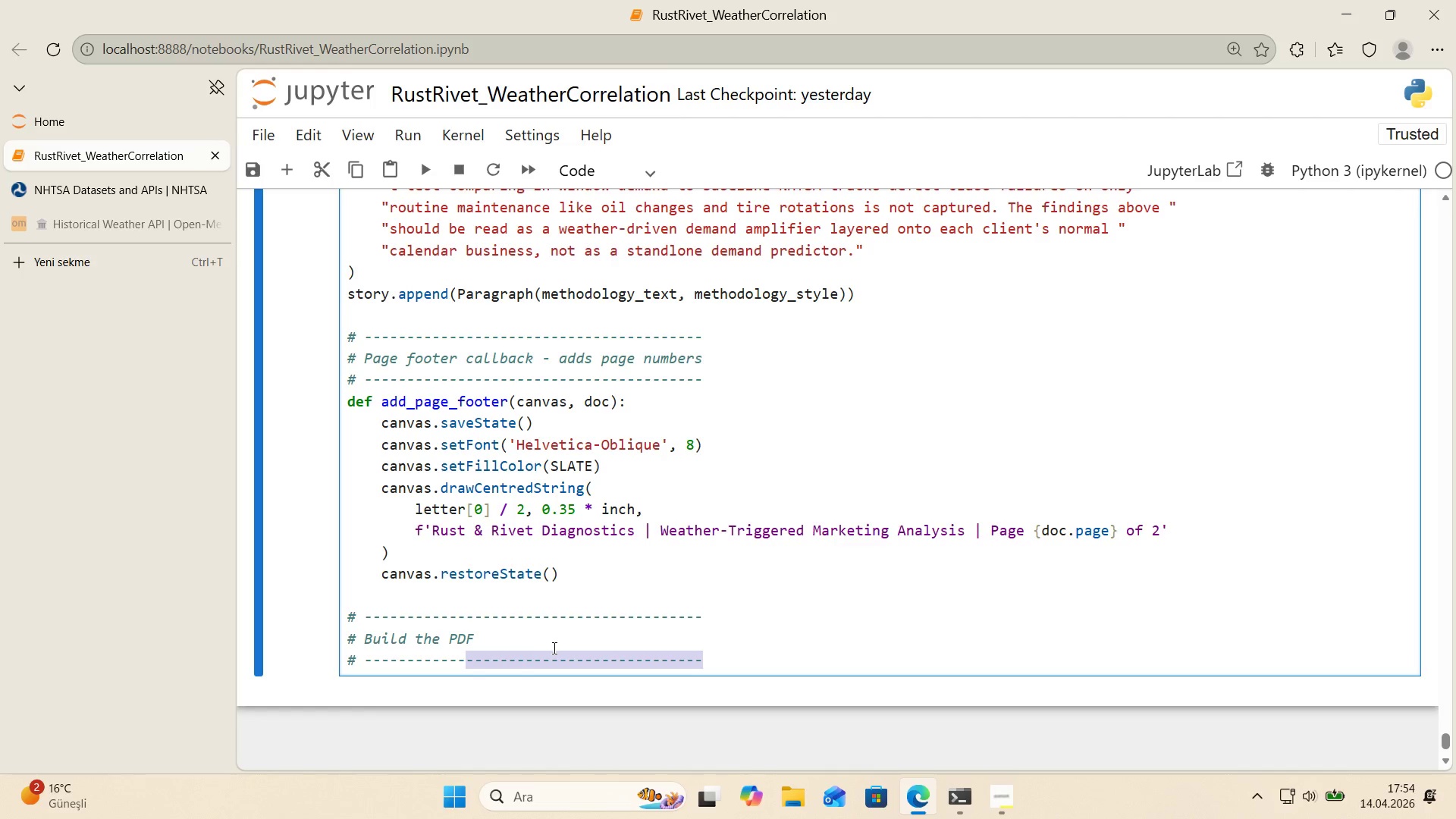 
key(Backspace)
 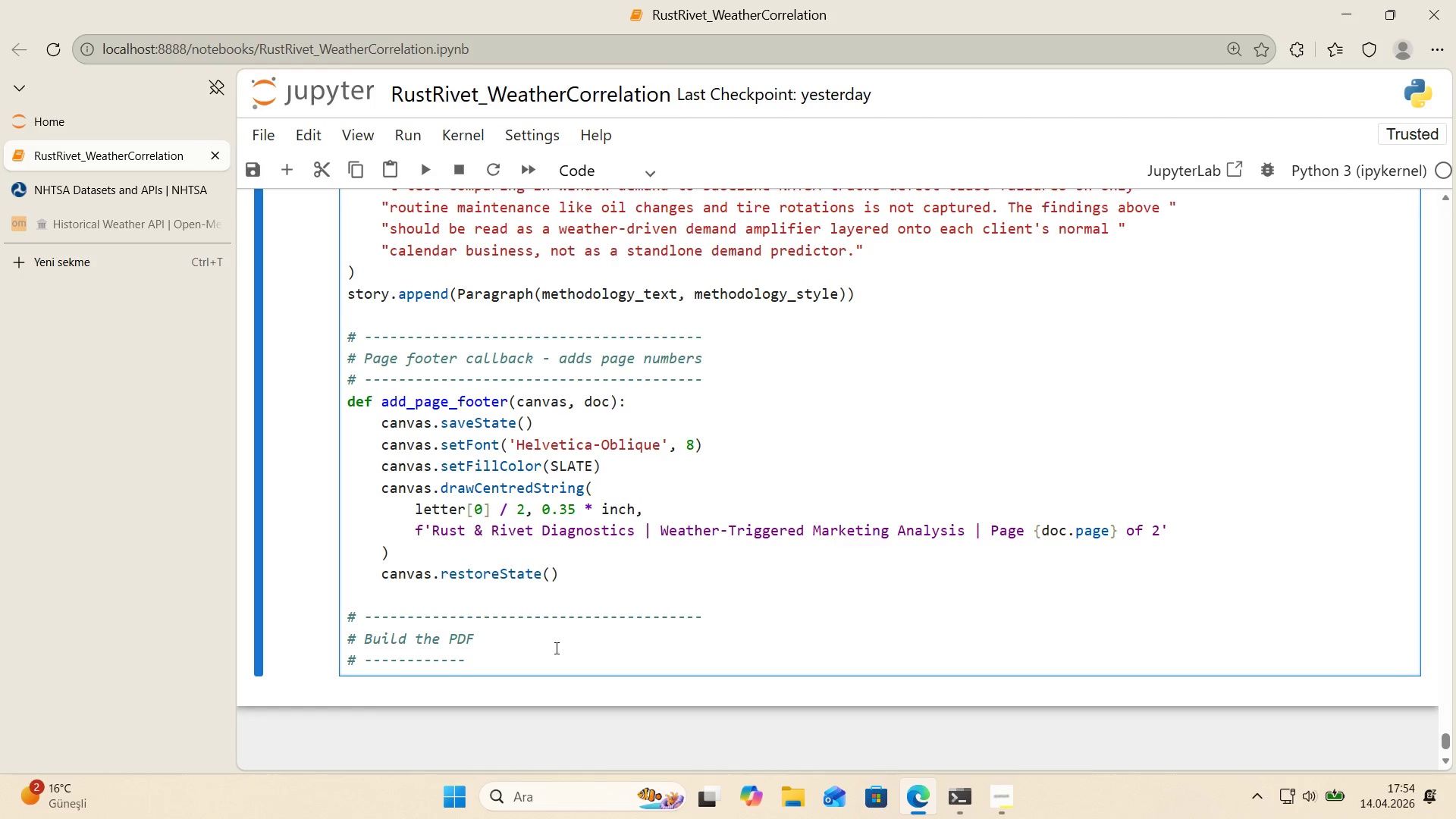 
key(NumpadSubtract)
 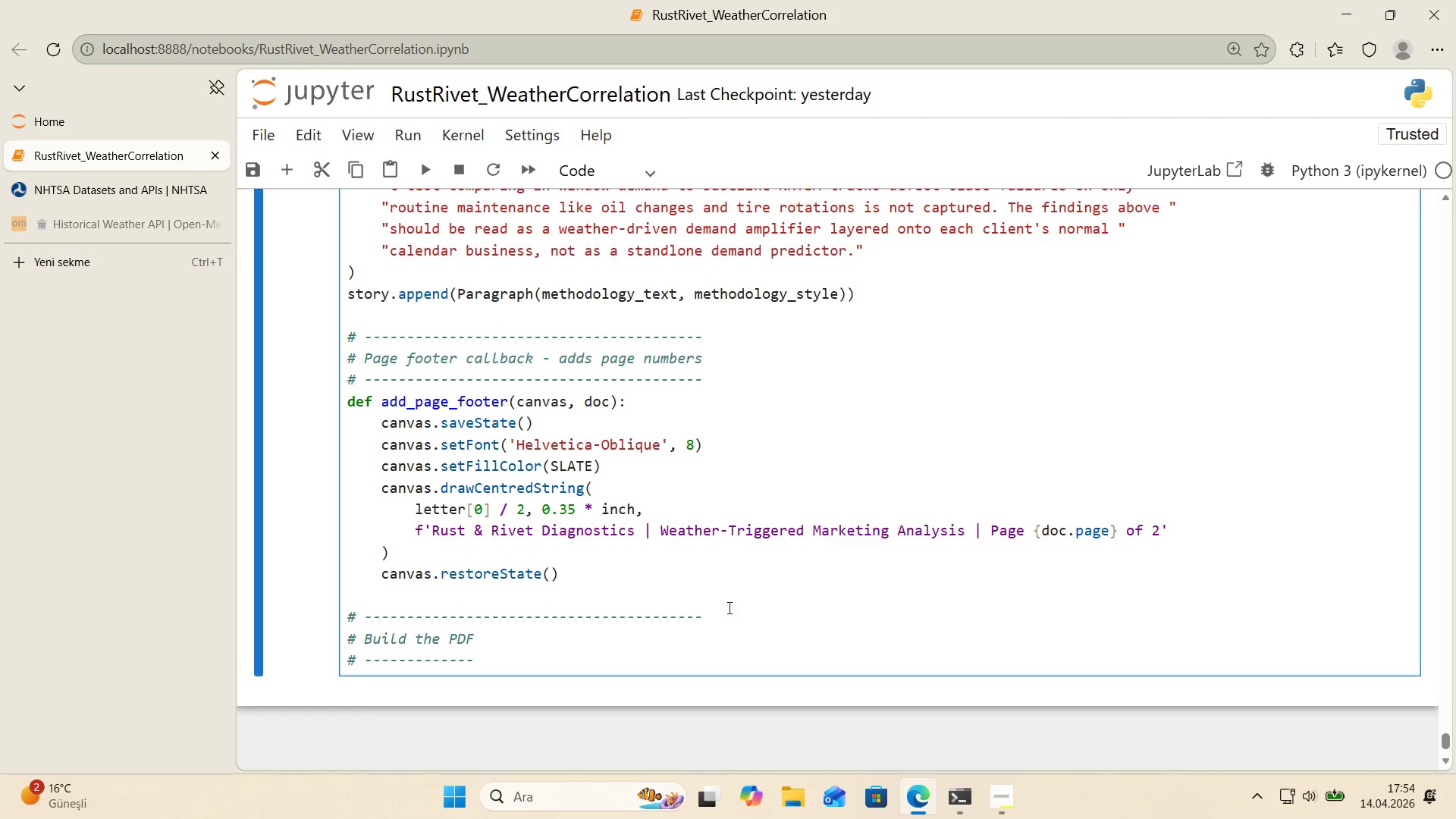 
left_click_drag(start_coordinate=[701, 615], to_coordinate=[479, 619])
 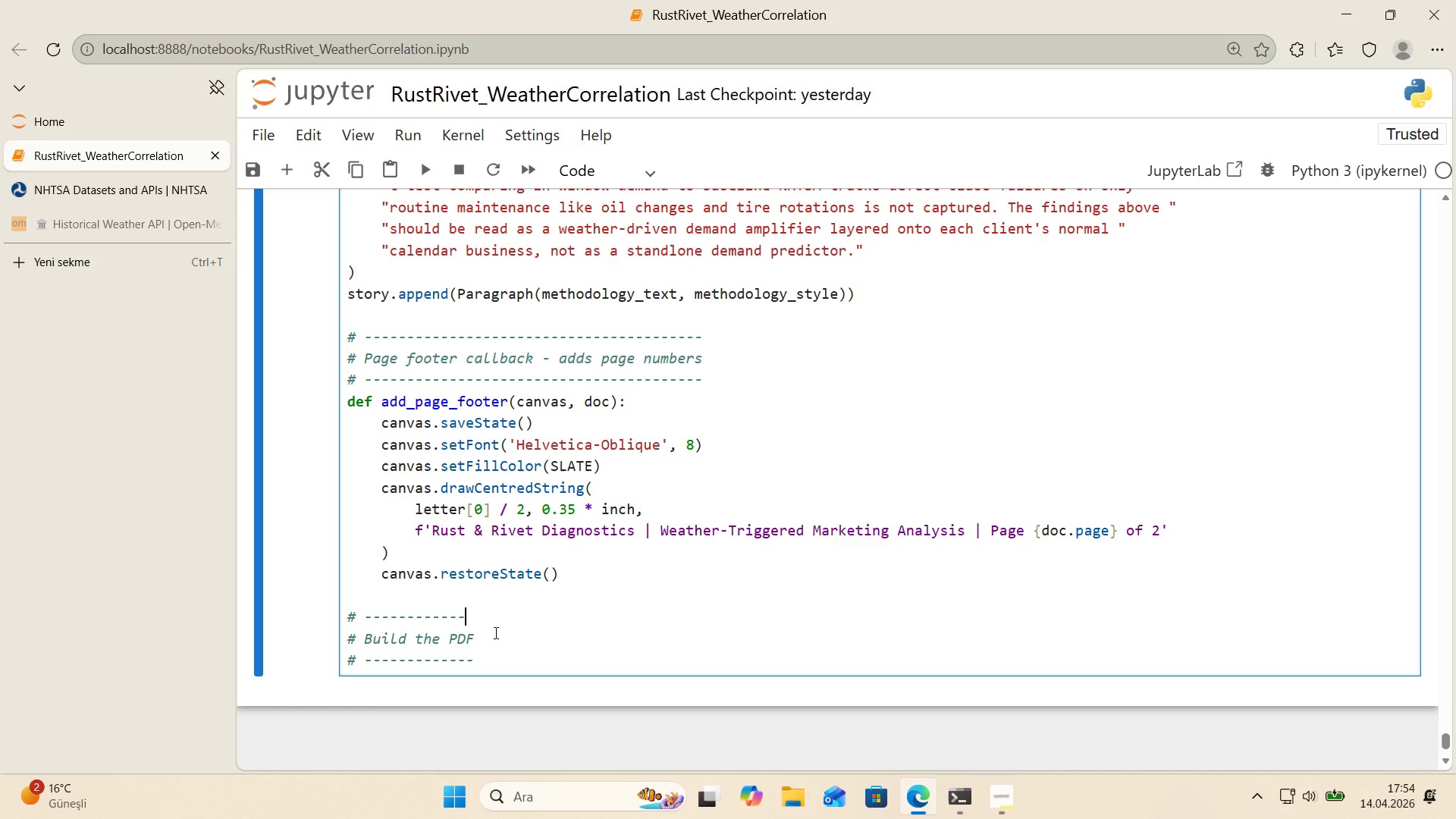 
key(Backspace)
 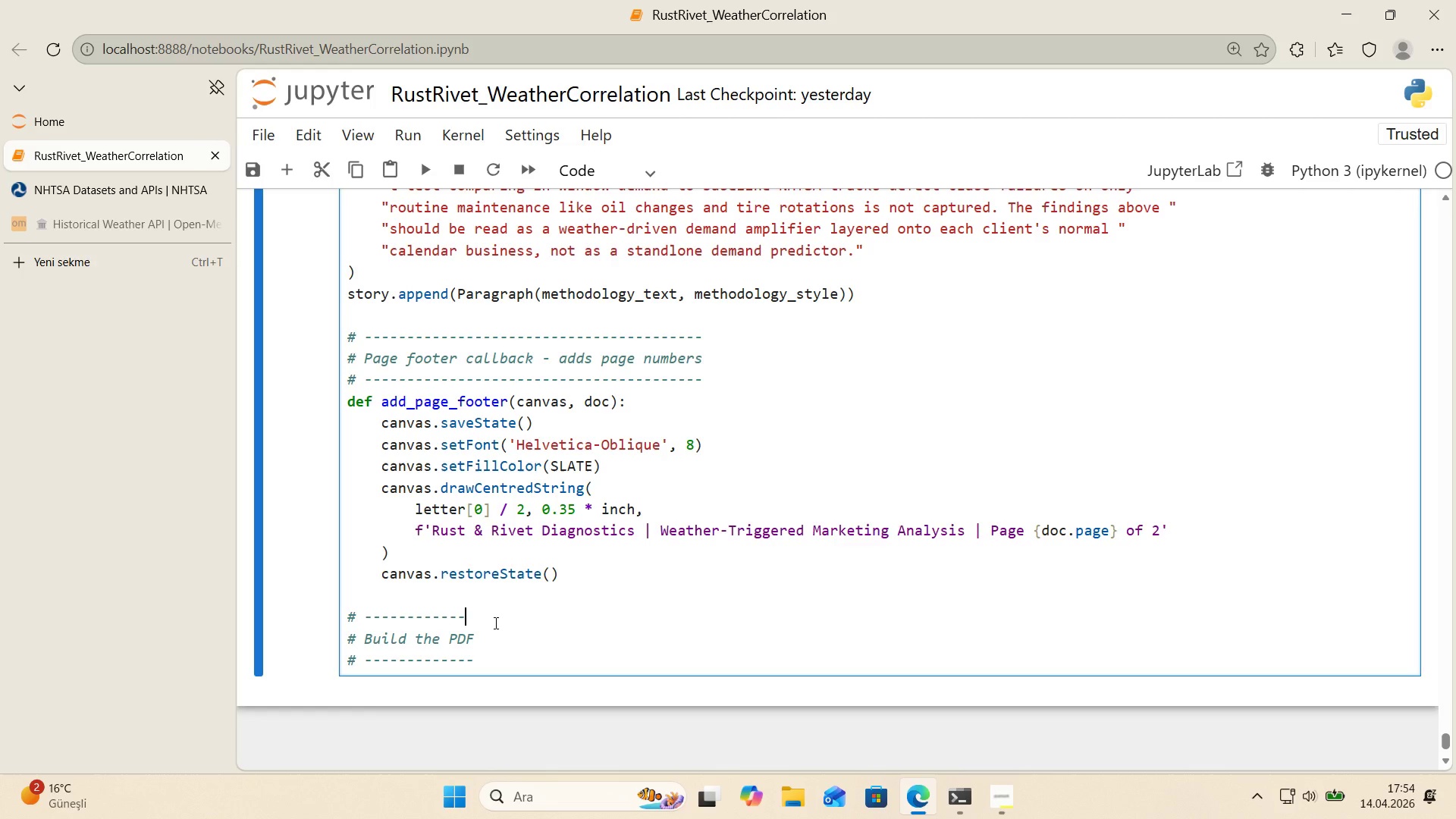 
key(Backspace)
 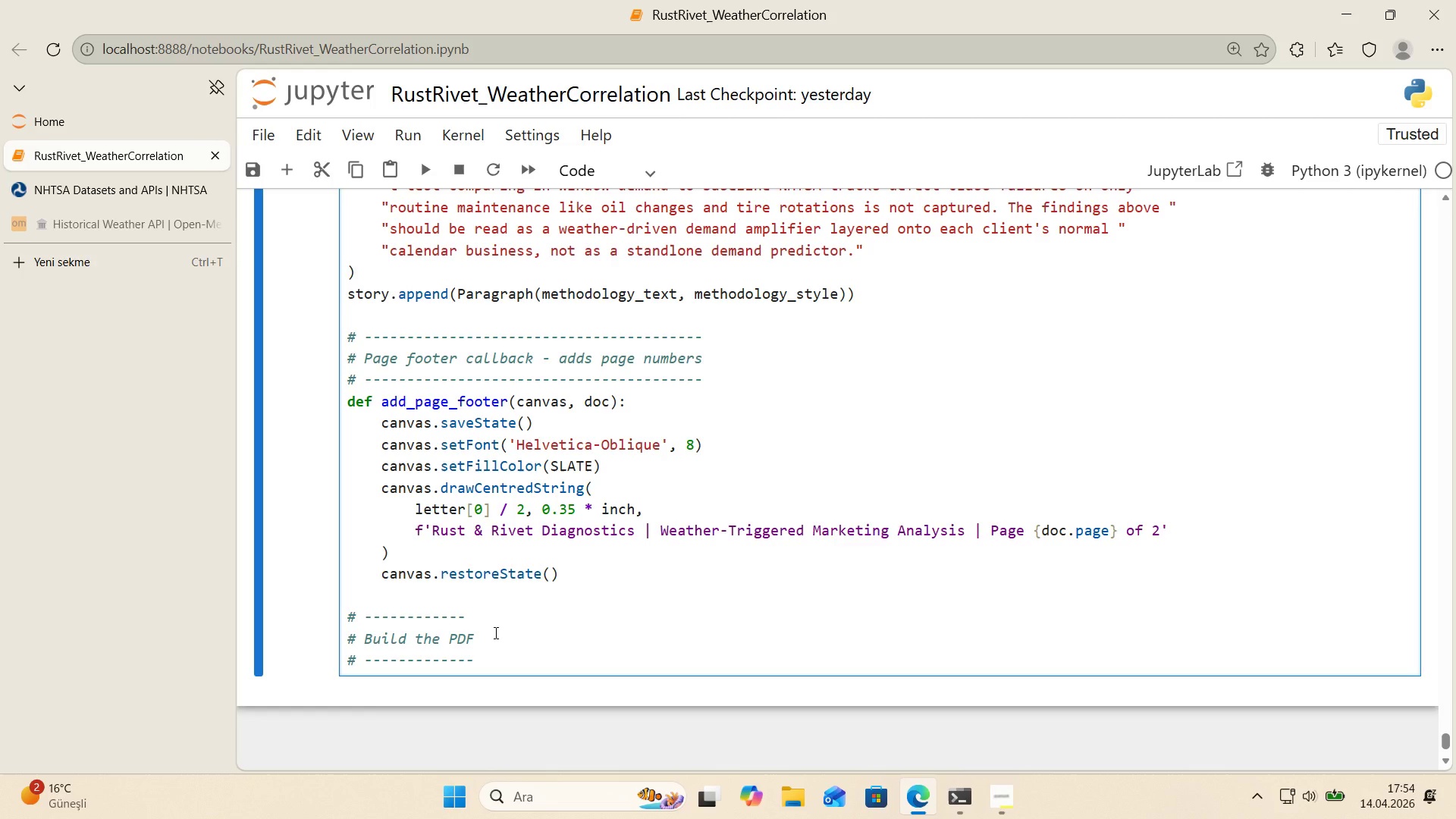 
key(NumpadSubtract)
 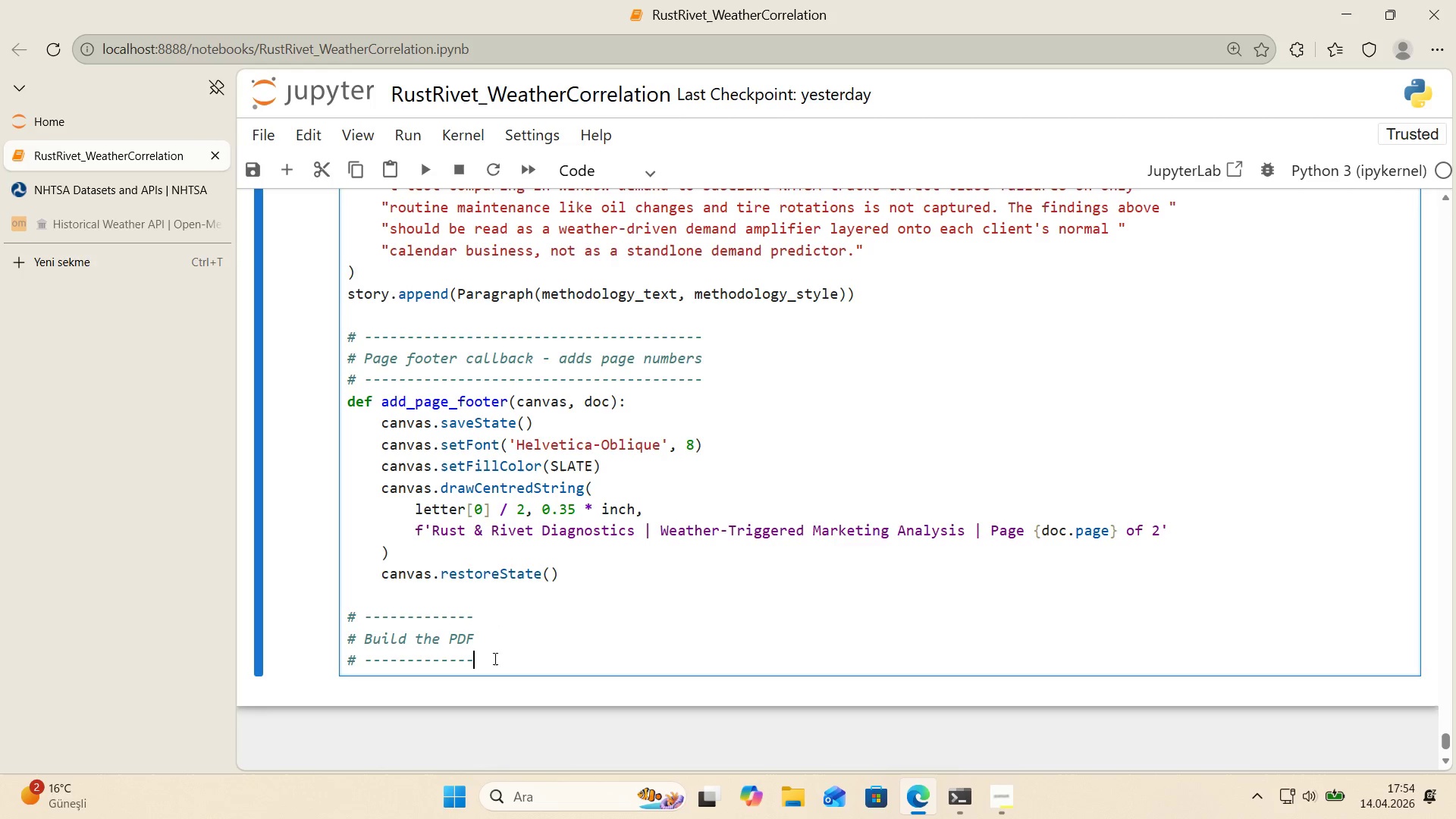 
key(Enter)
 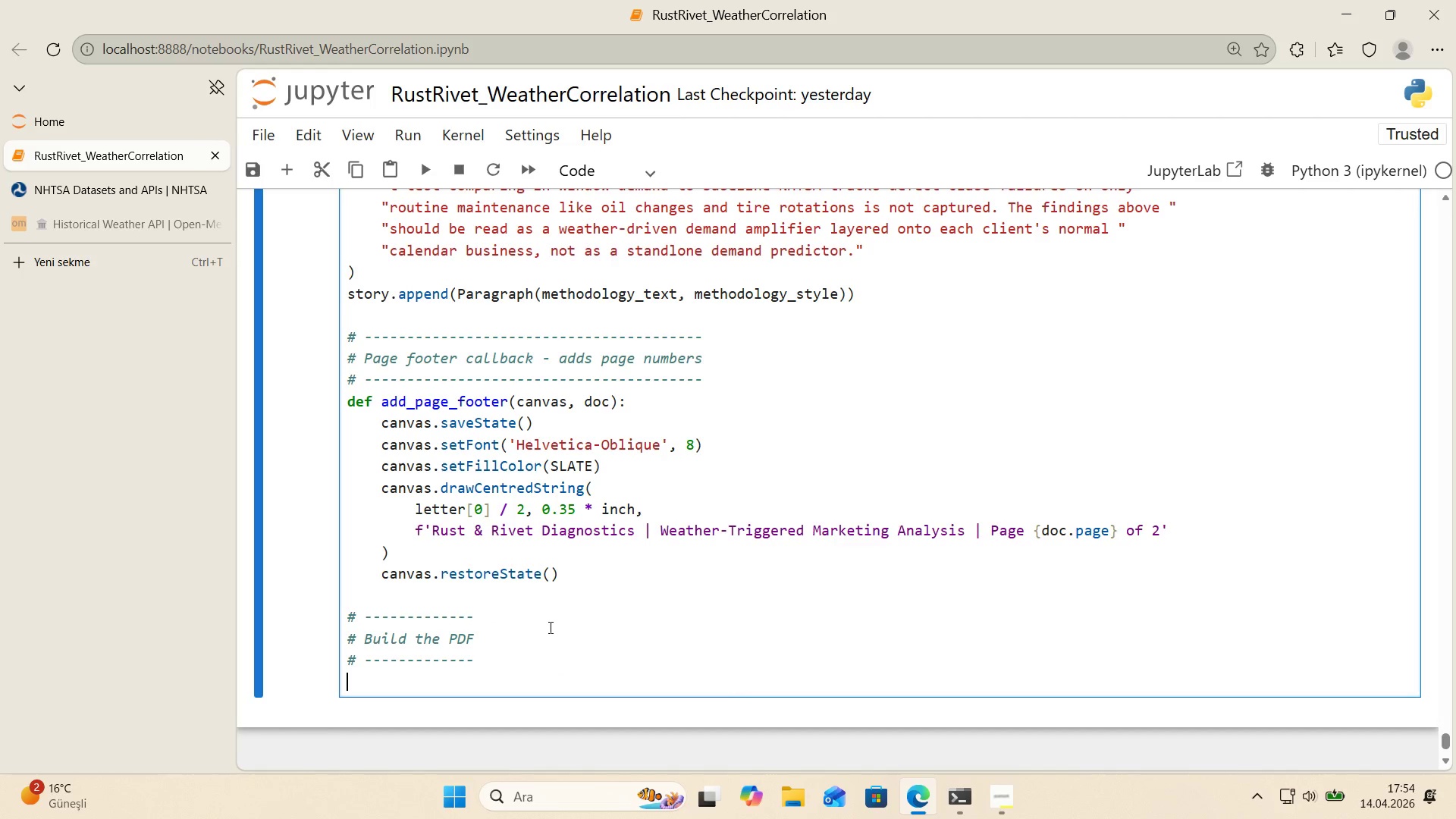 
scroll: coordinate [1104, 538], scroll_direction: down, amount: 1.0
 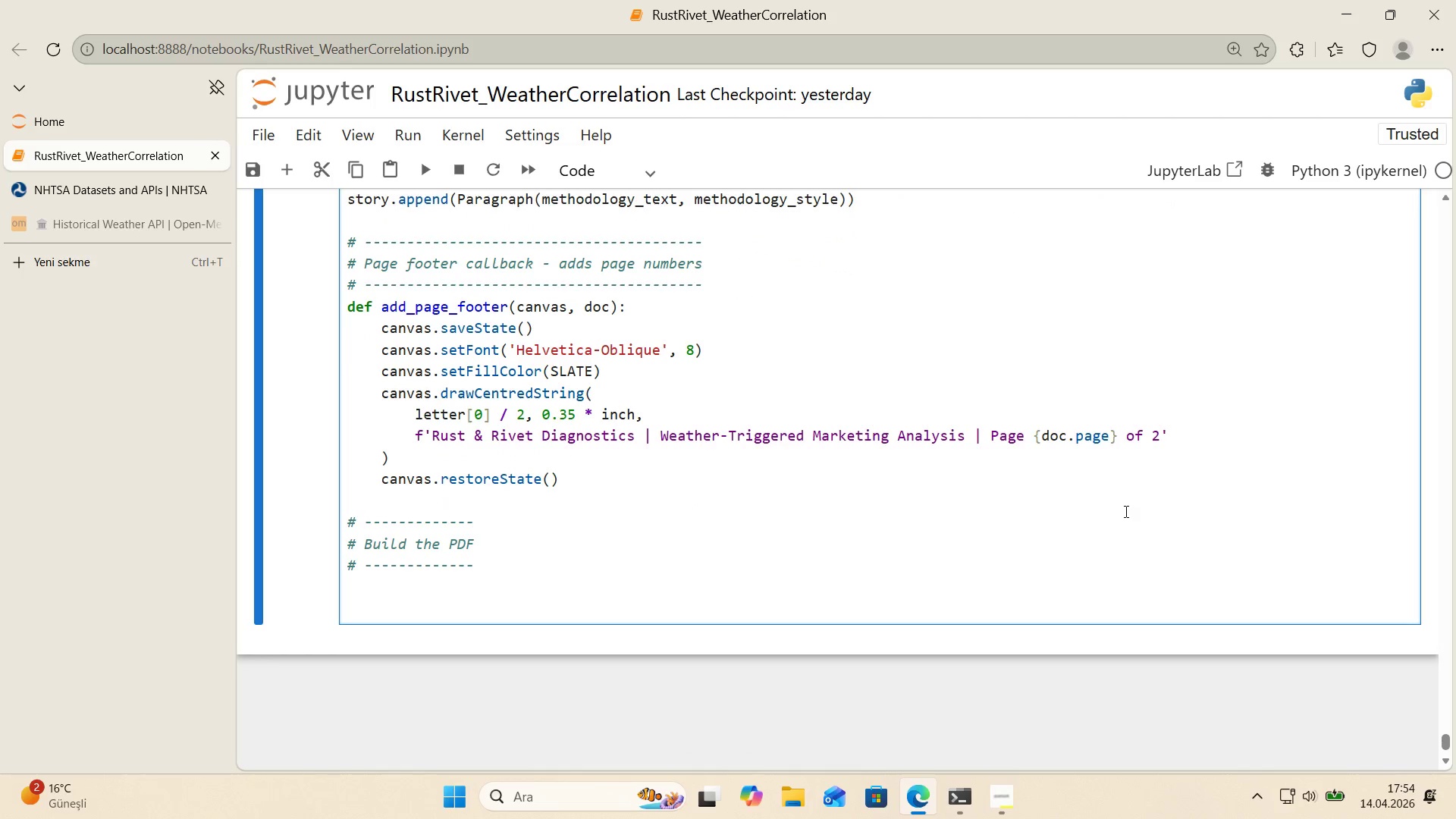 
key(Enter)
 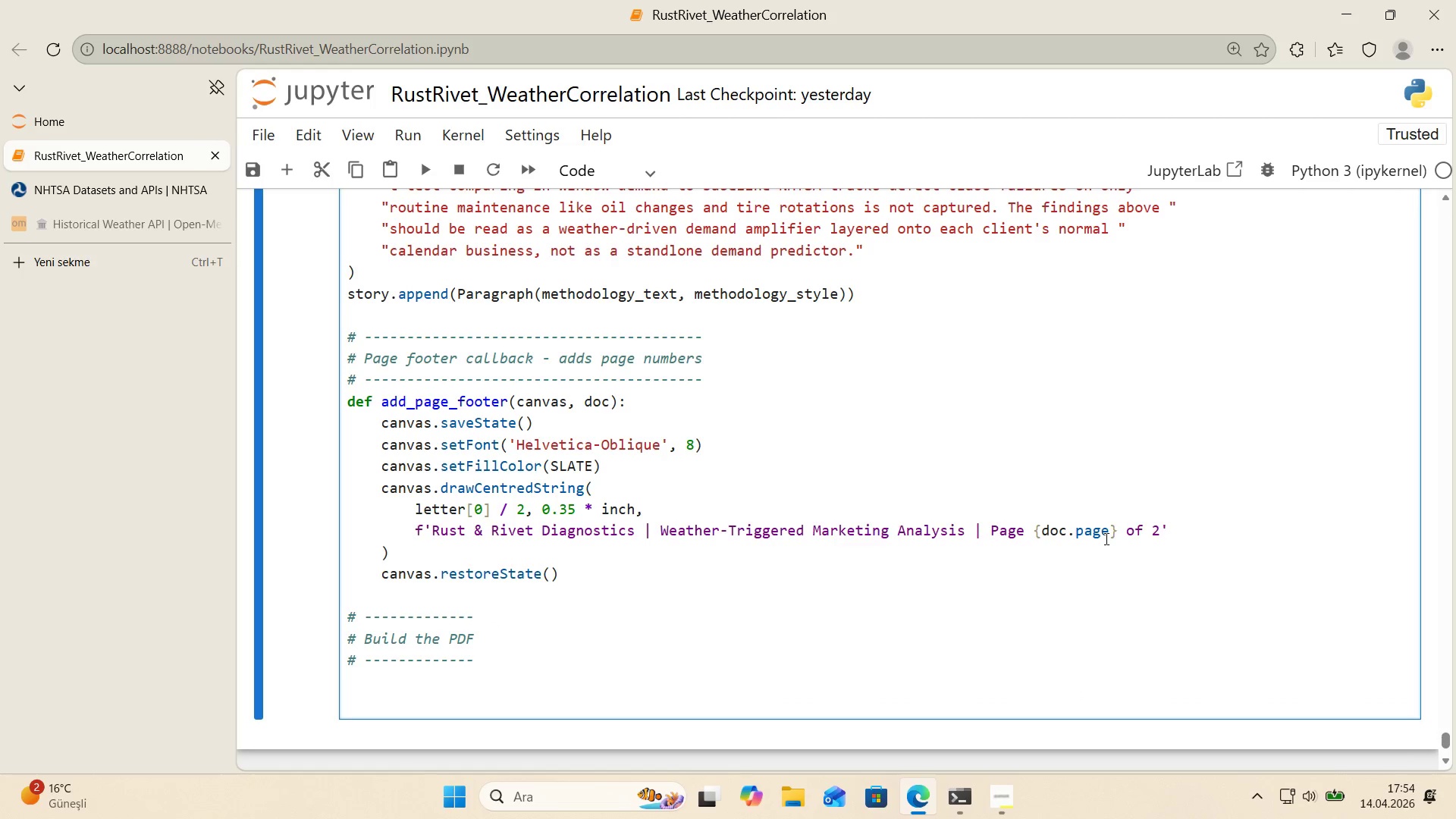 
key(Backspace)
type(doc.bu'ld*()
 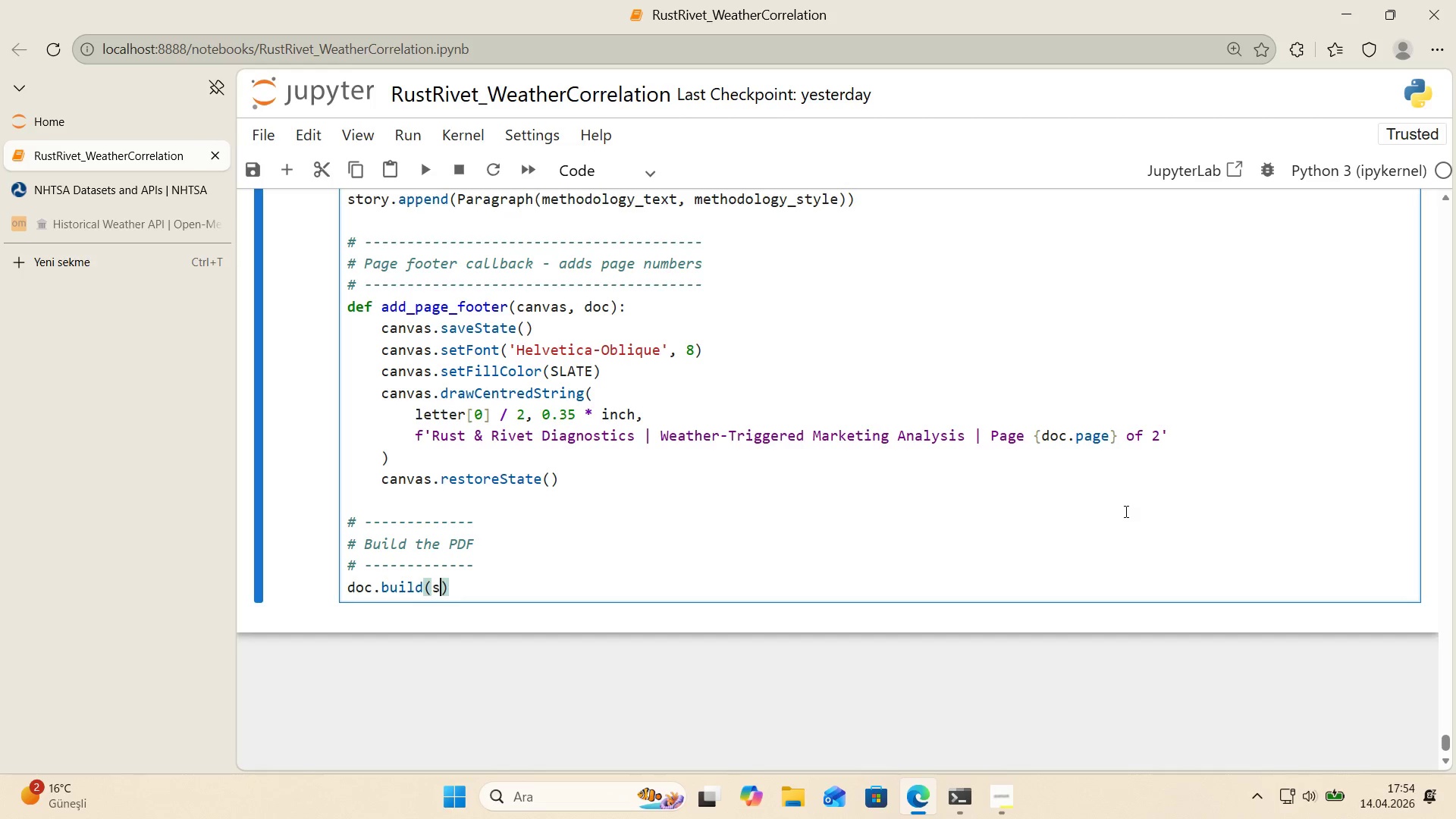 
 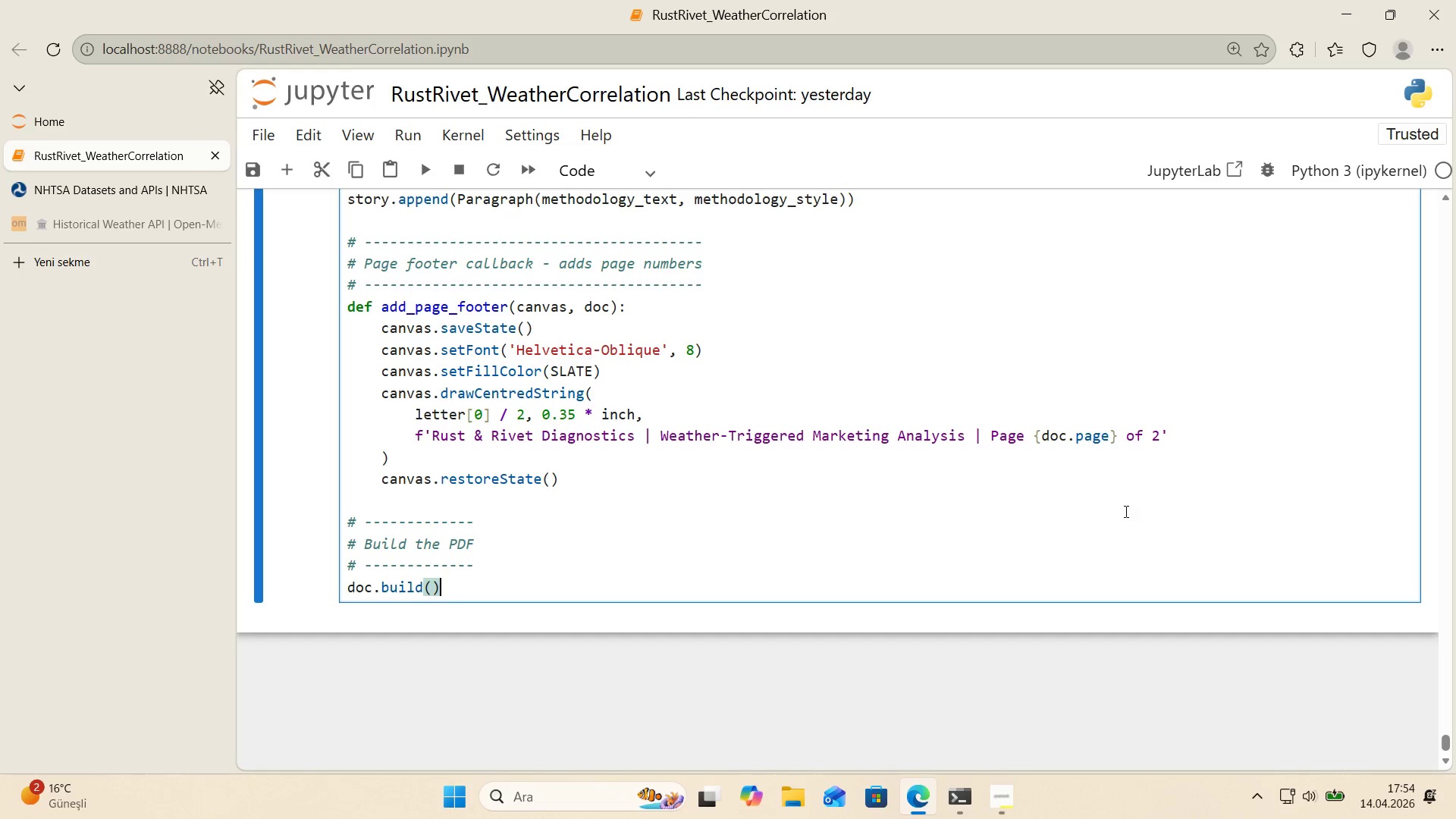 
key(ArrowLeft)
 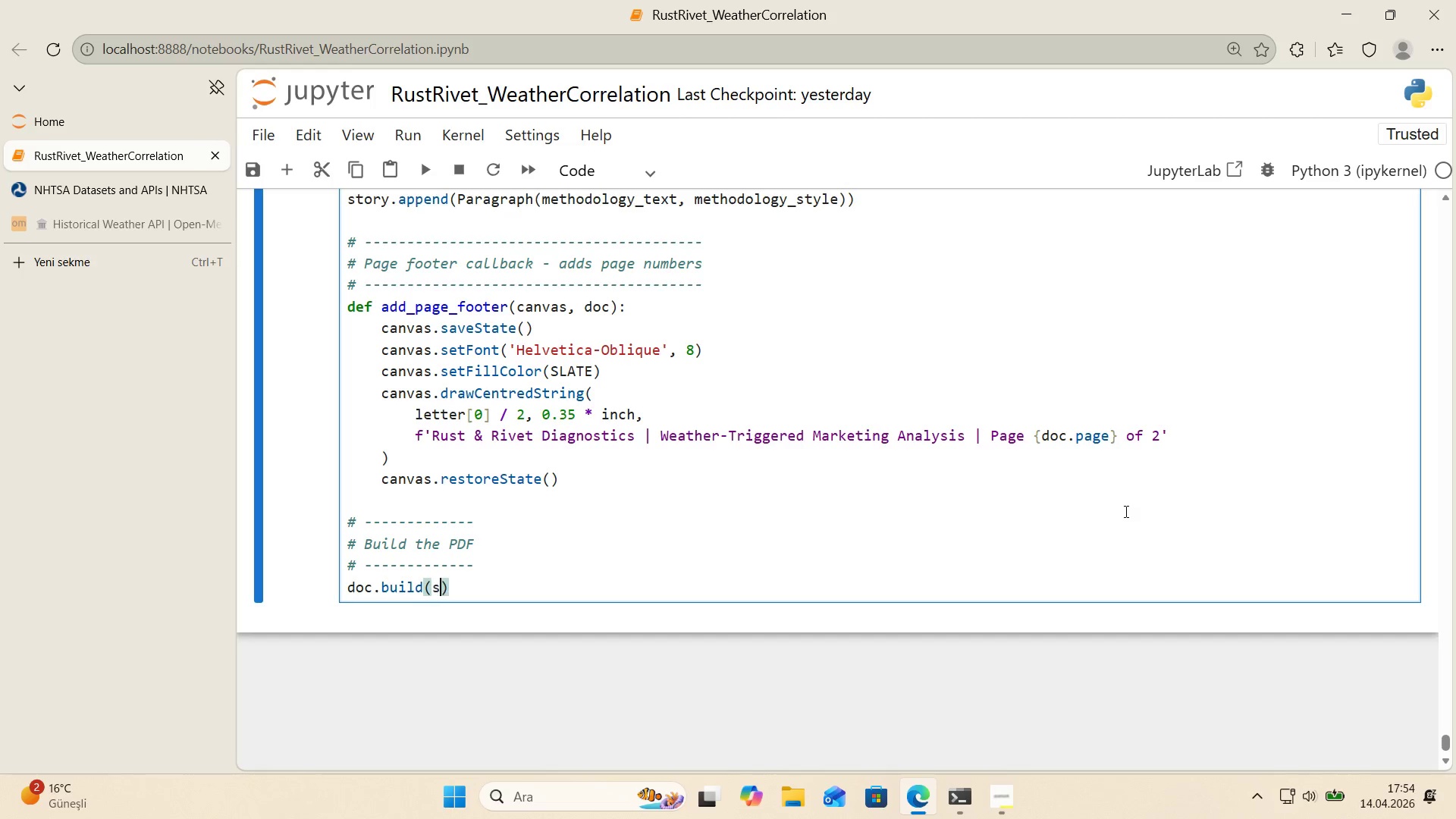 
type(story, onF'rsst)
key(Backspace)
key(Backspace)
type(tPage)add_page_footer, )
 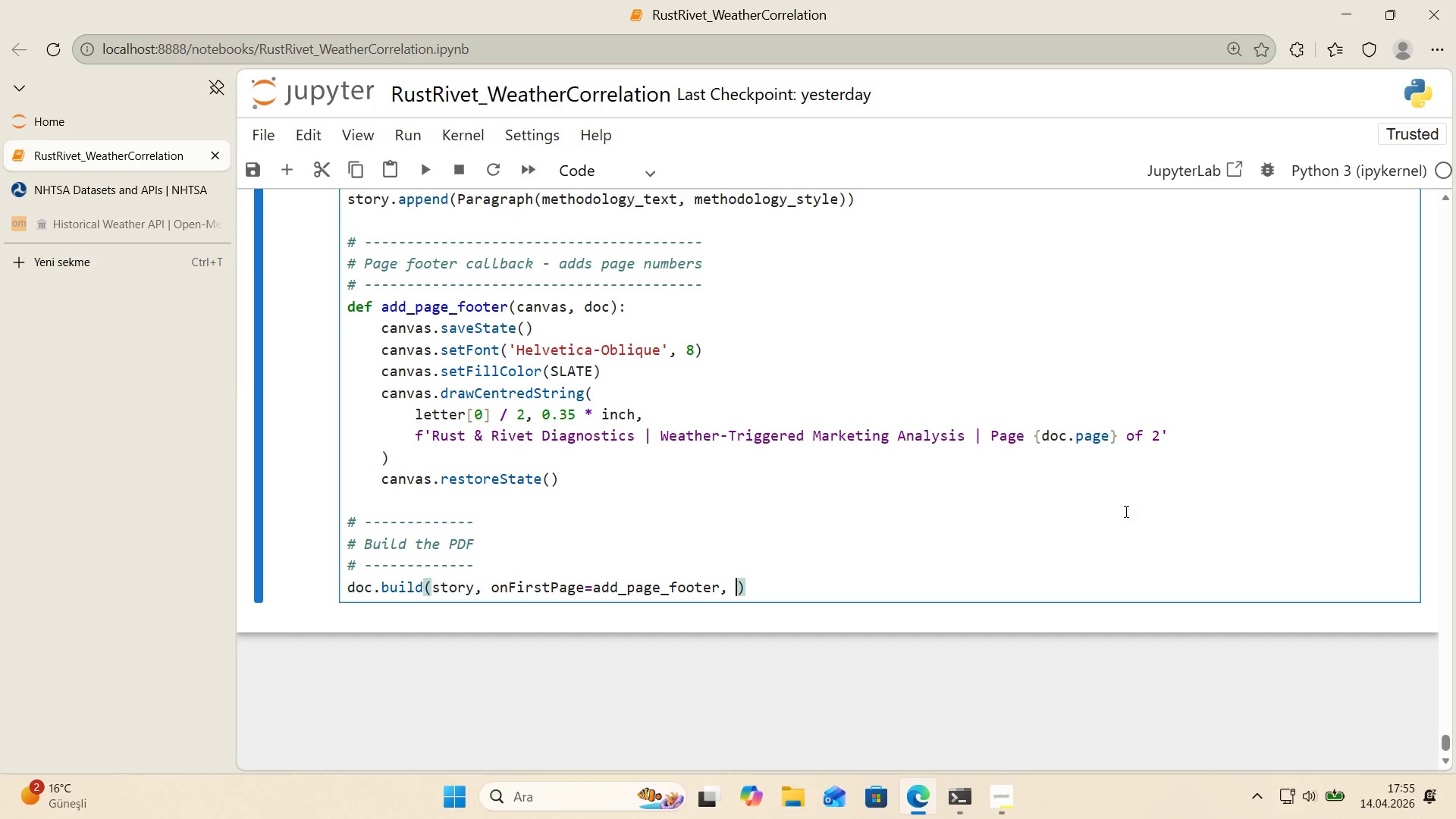 
wait(38.55)
 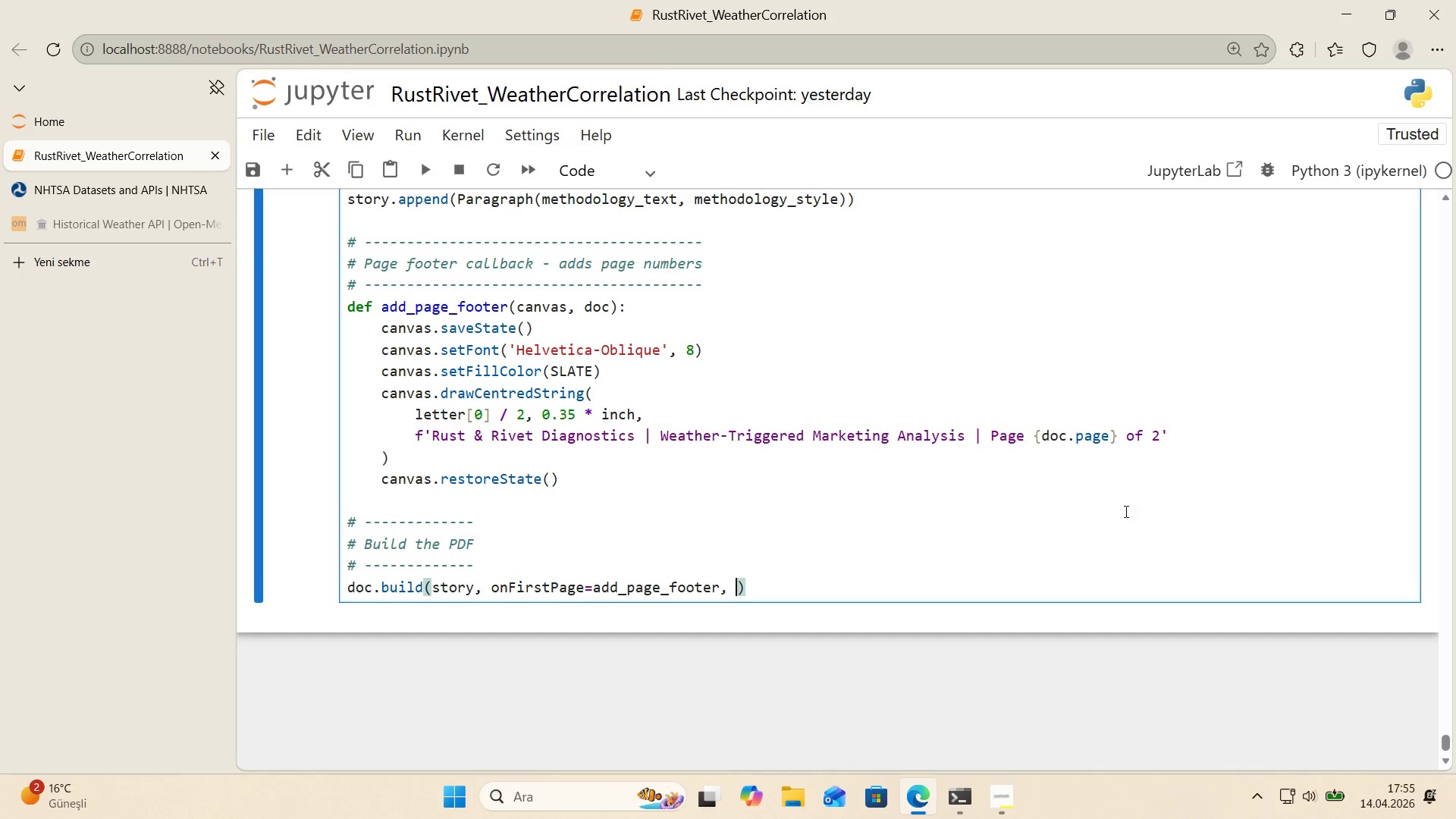 
type(onLaterPages)add_page_footer)
 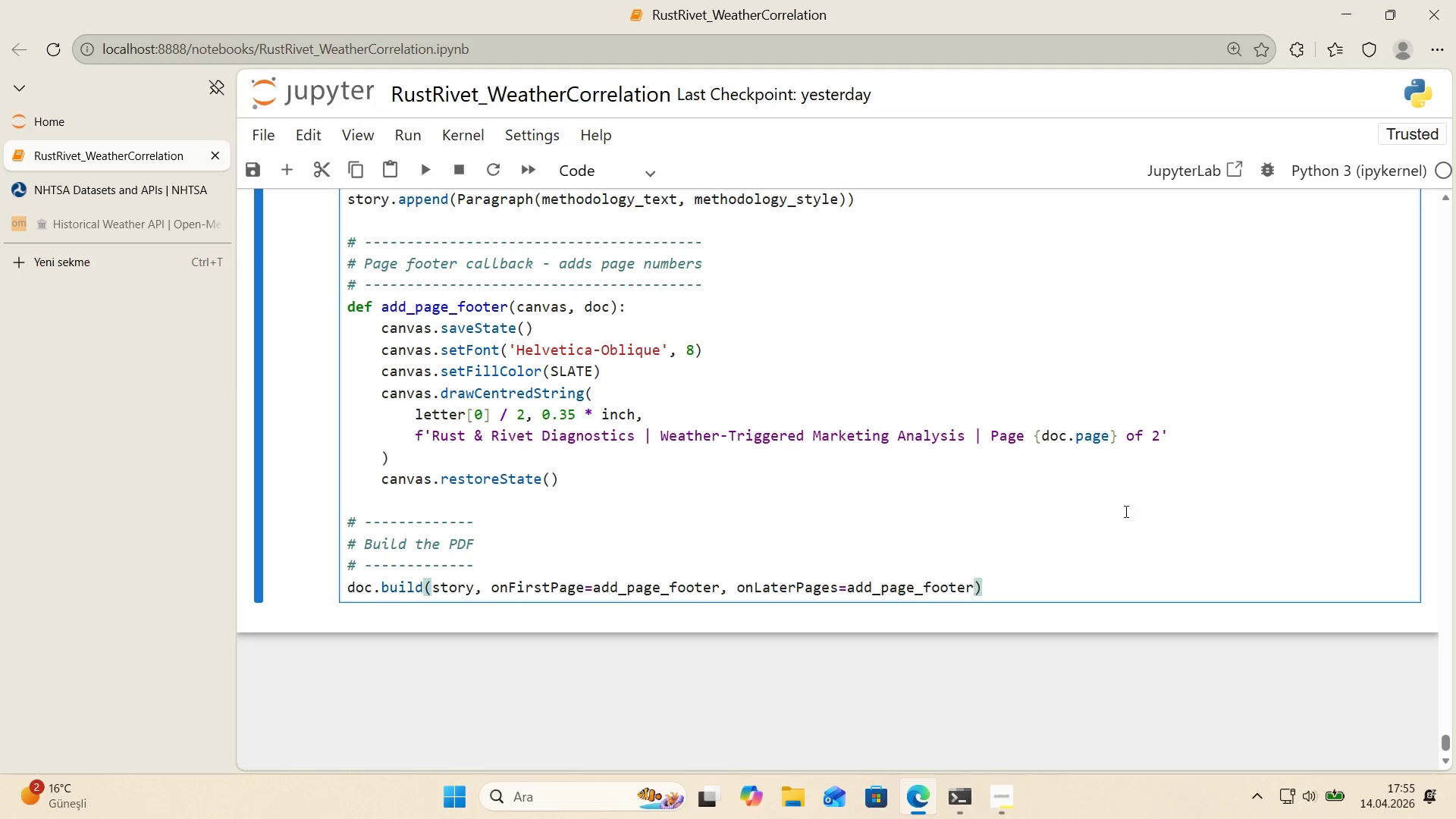 
wait(6.99)
 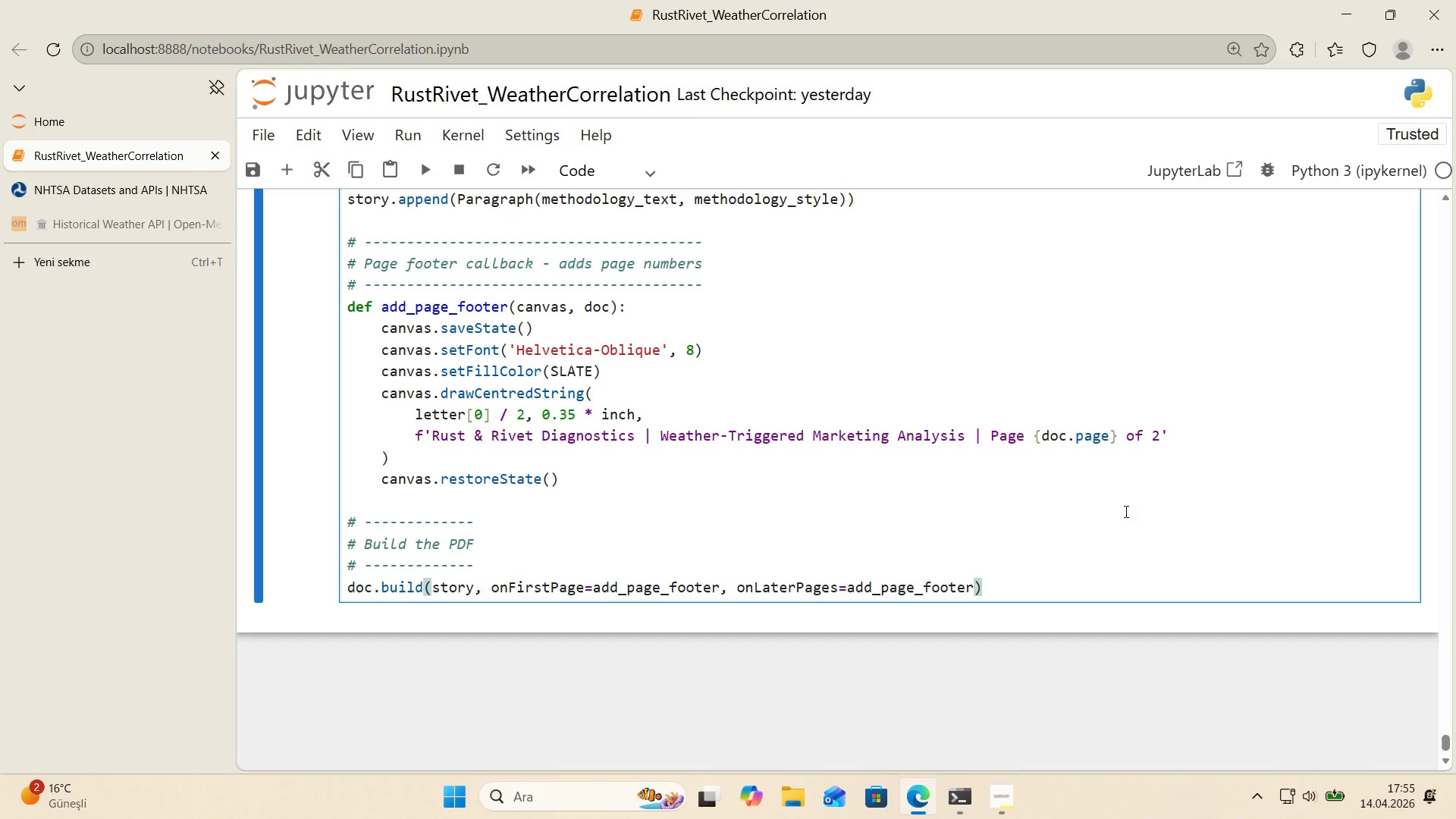 
key(ArrowRight)
 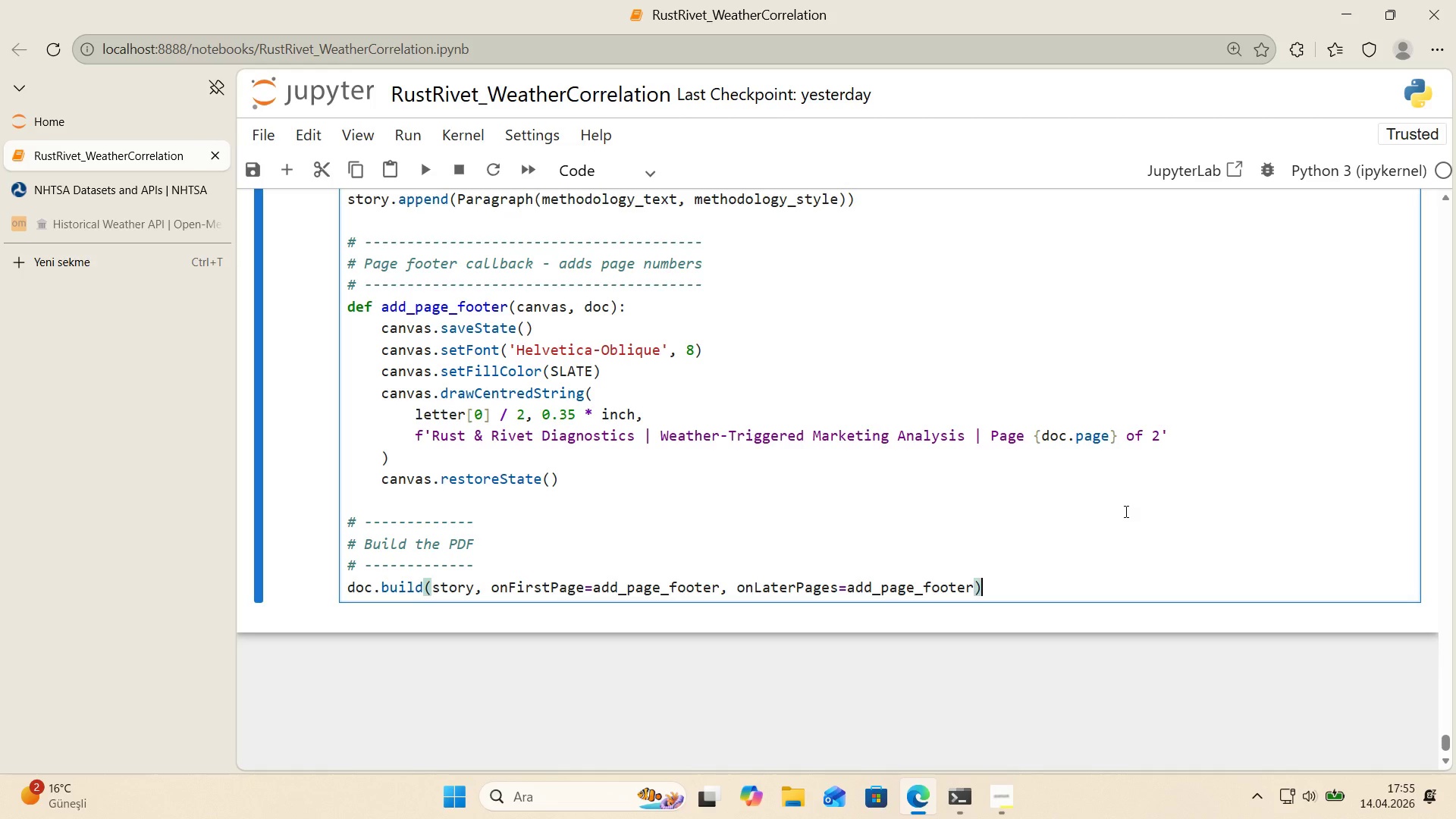 
key(Enter)
 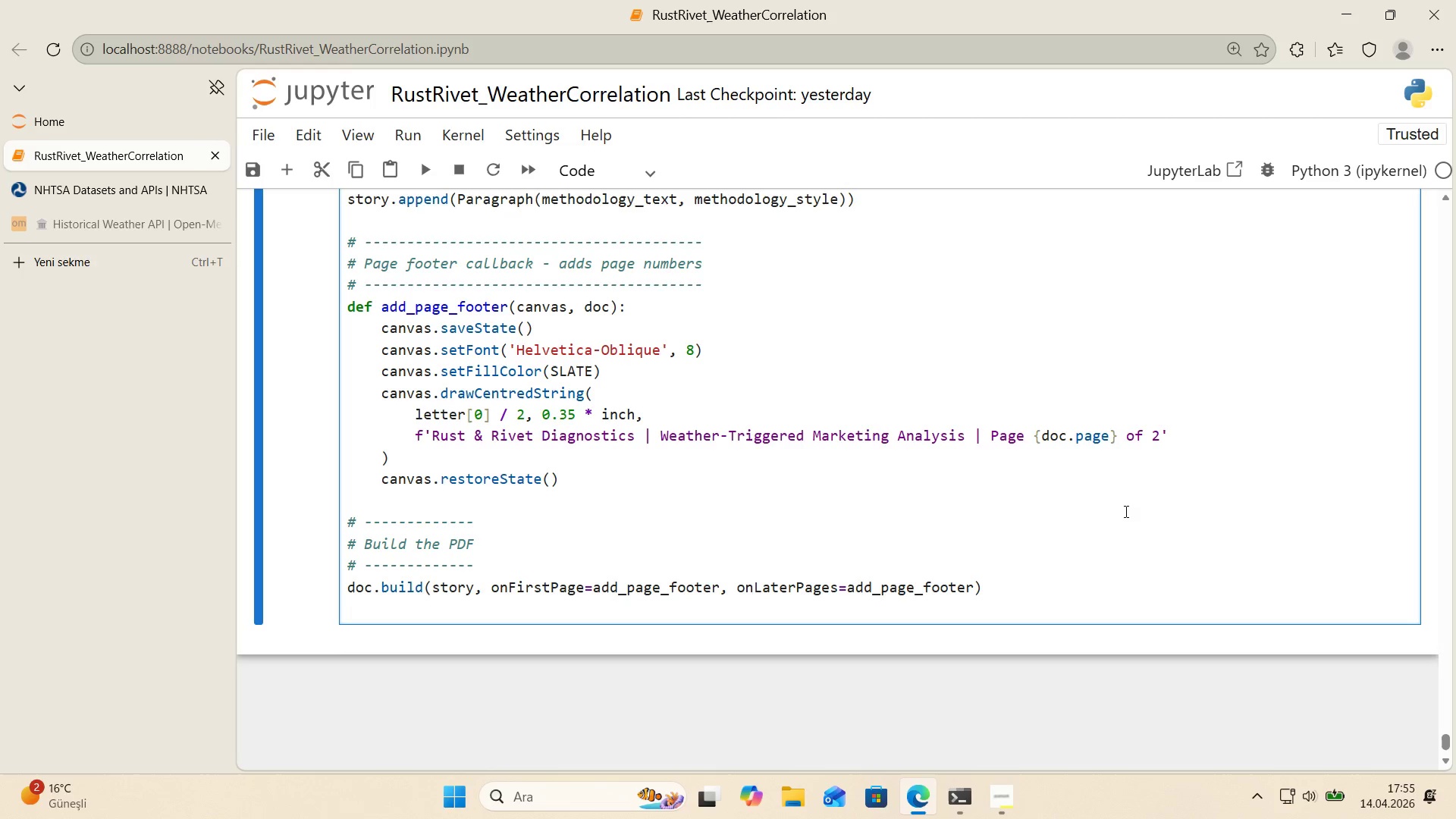 
key(Enter)
 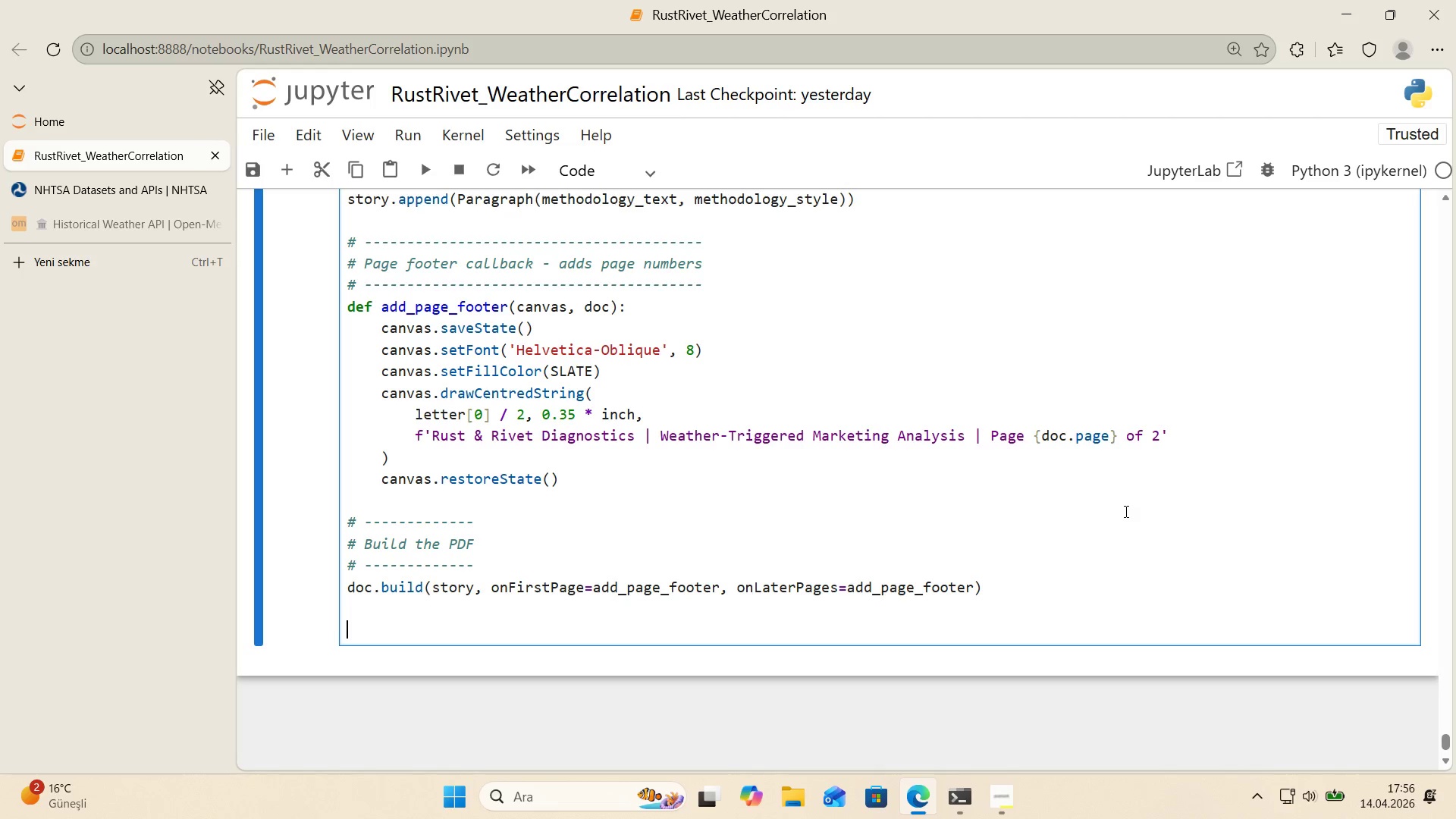 
type(pr'nt*()
 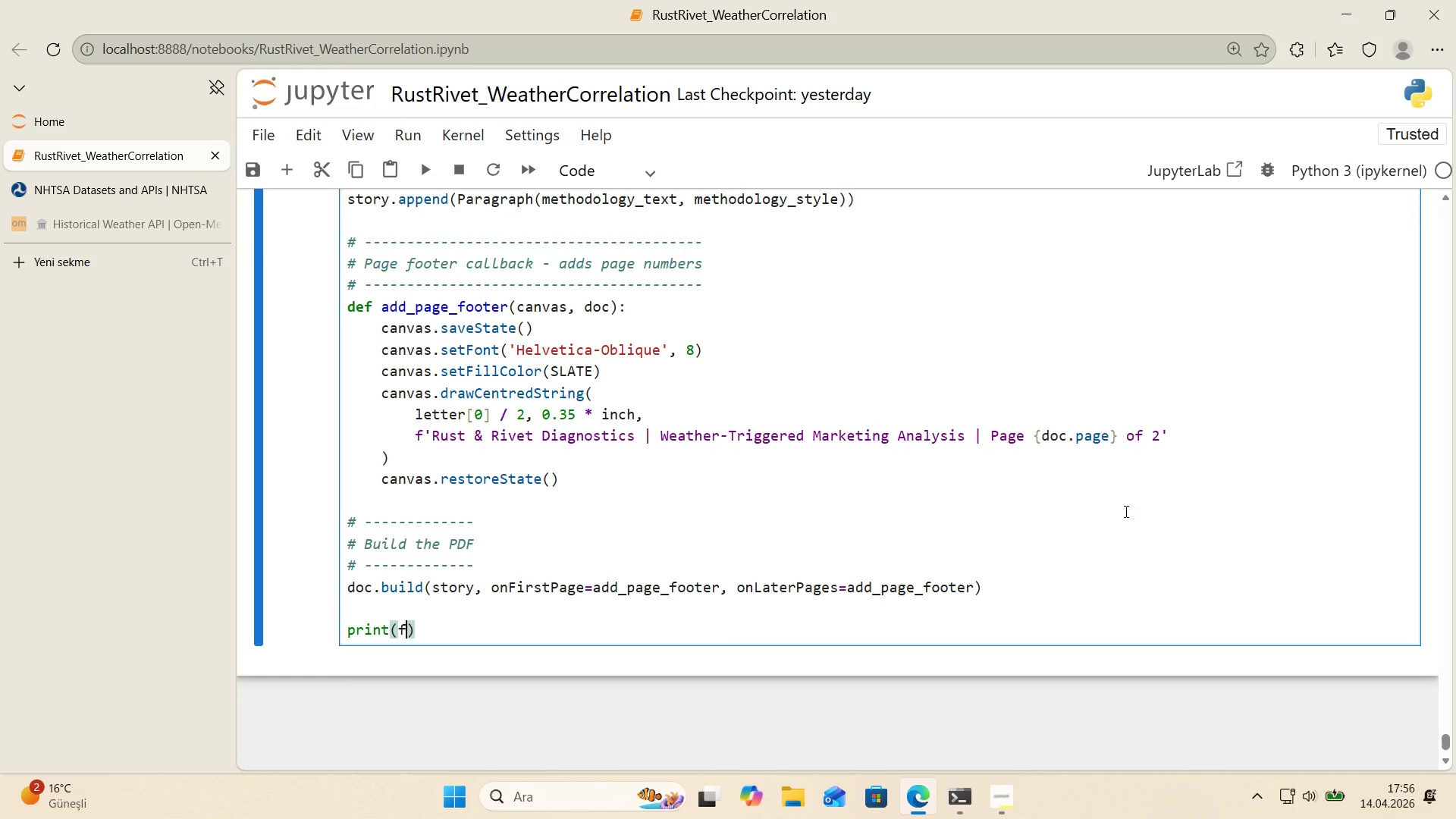 
 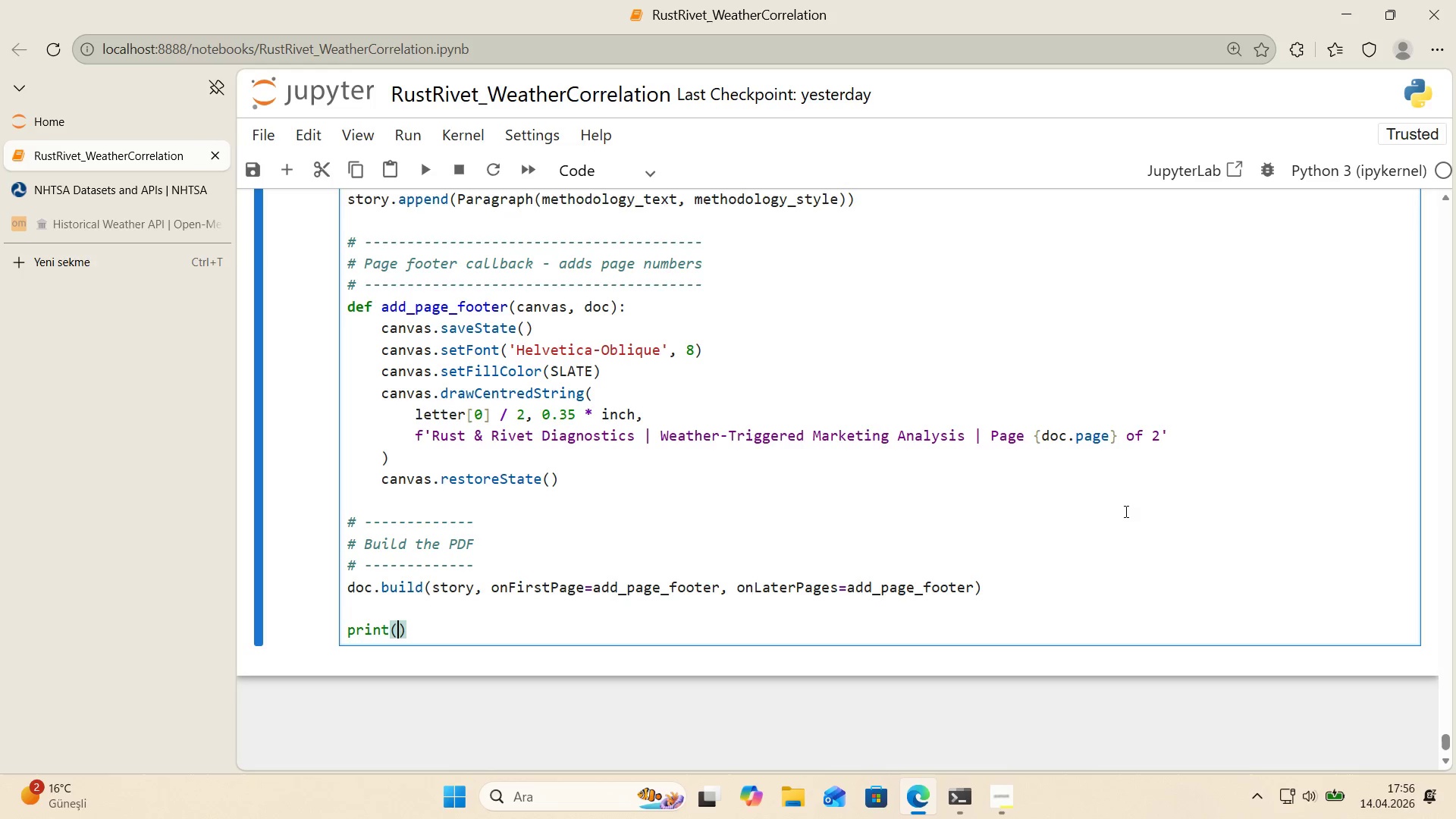 
key(ArrowLeft)
 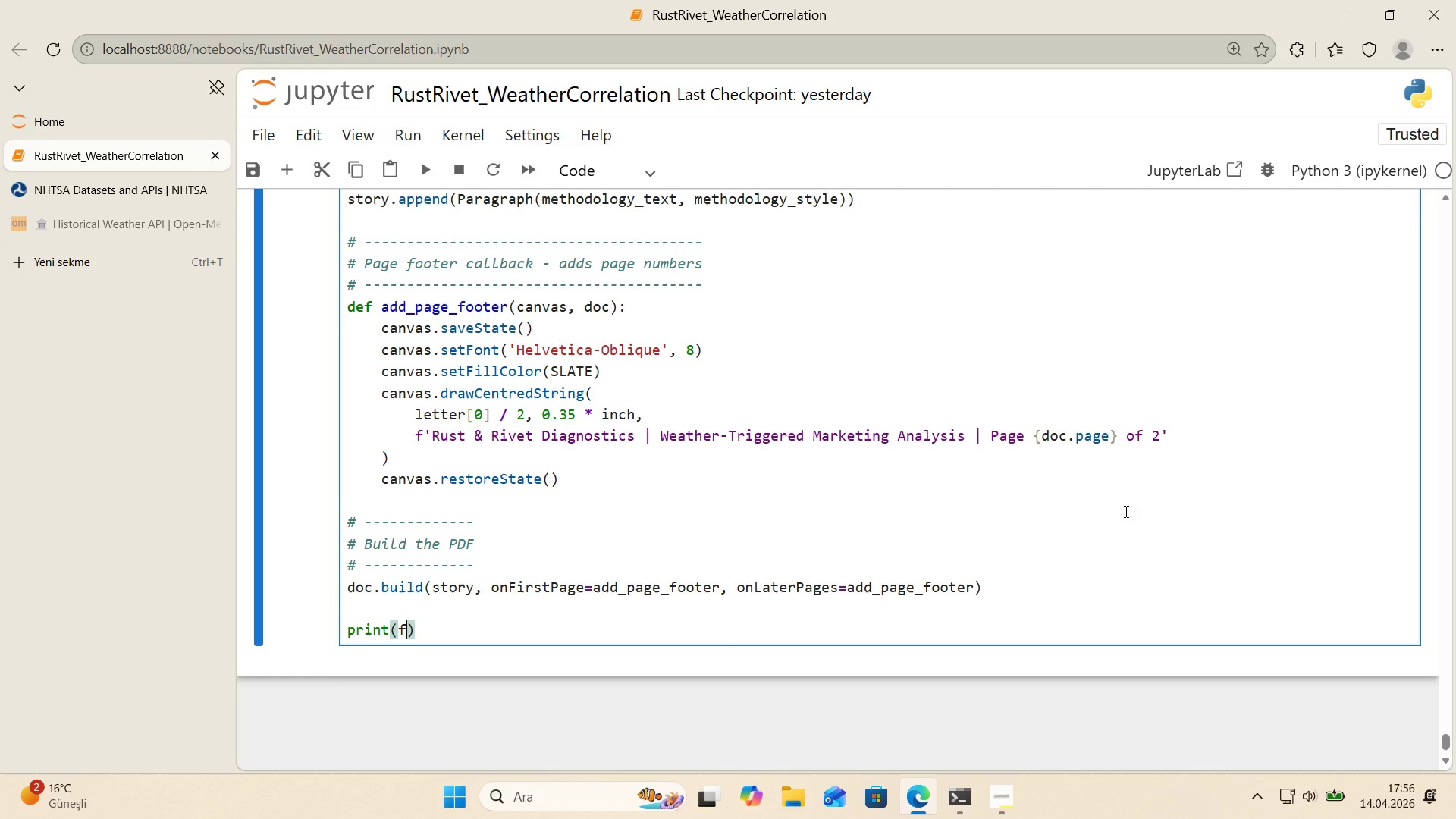 
type(f@@)
 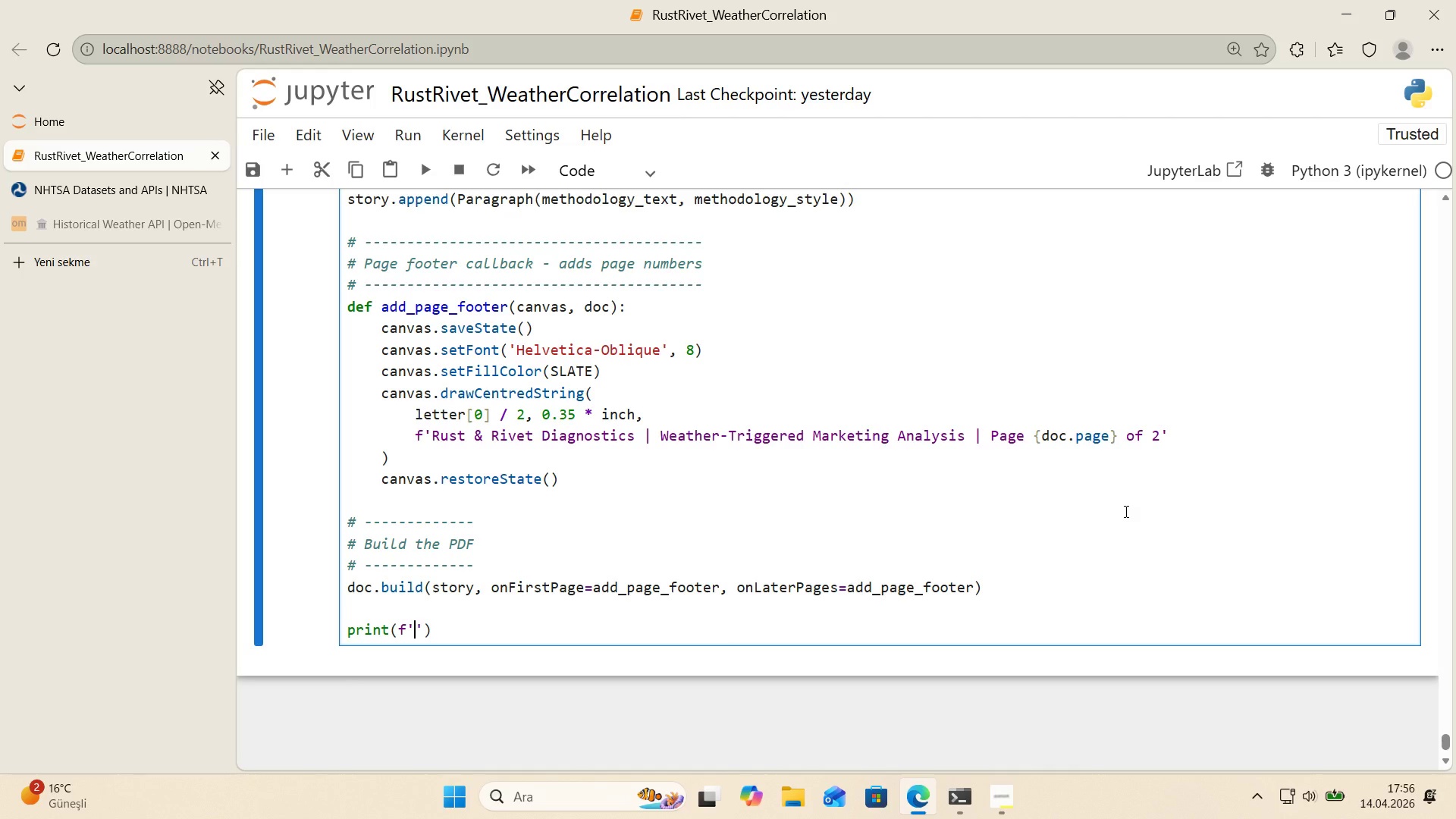 
 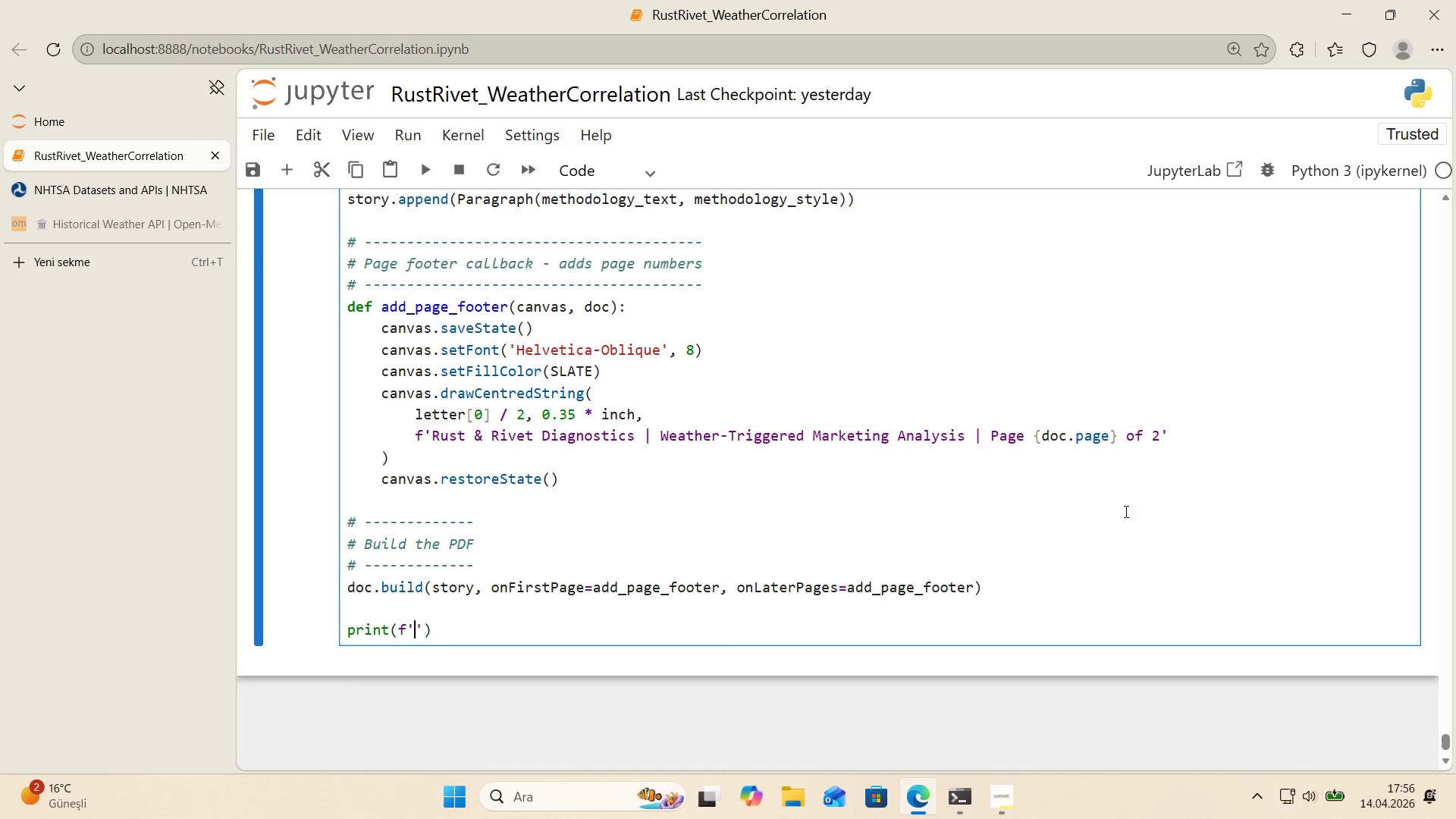 
key(ArrowLeft)
 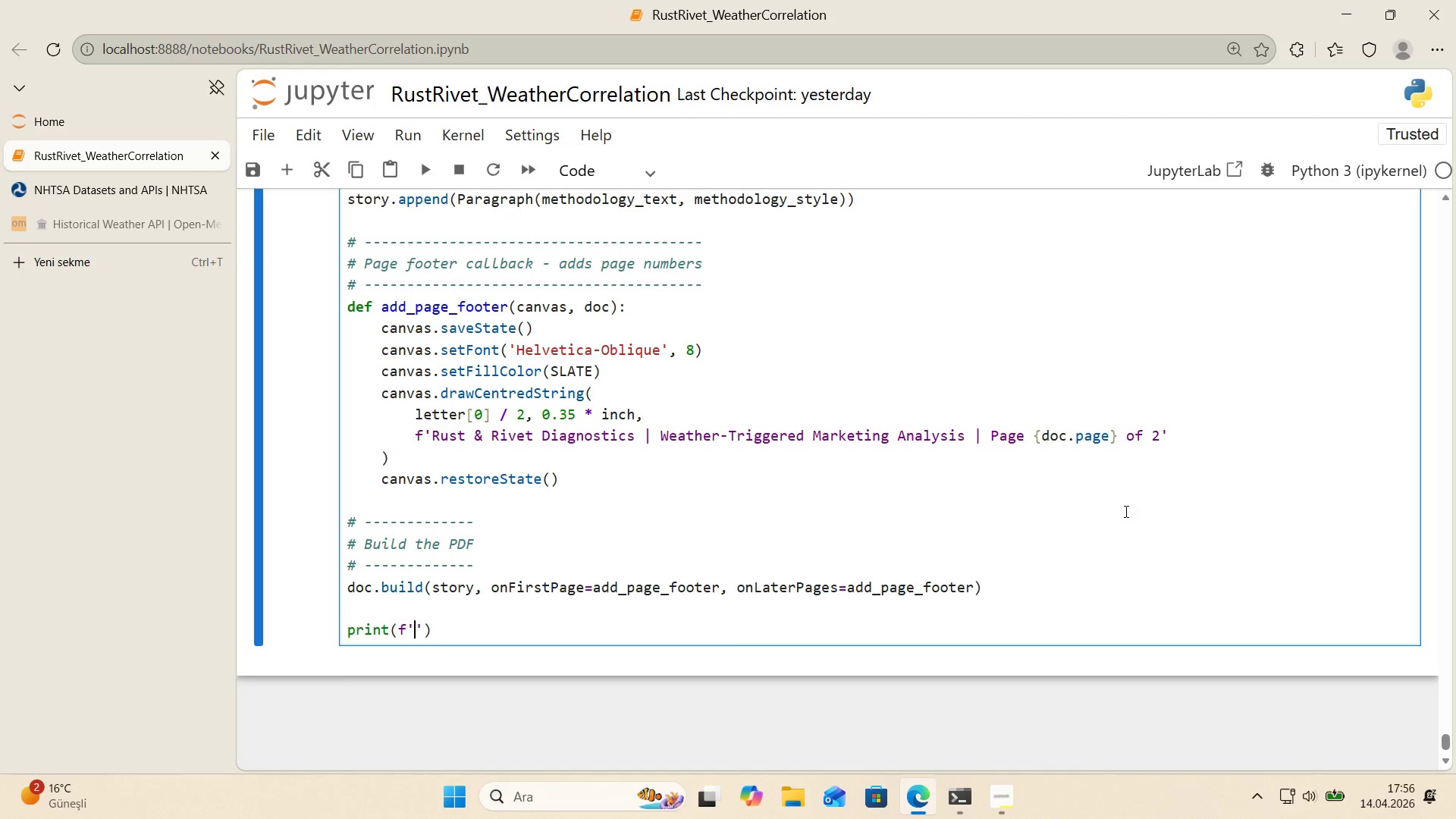 
type( Cl'ent-fac'ng )
 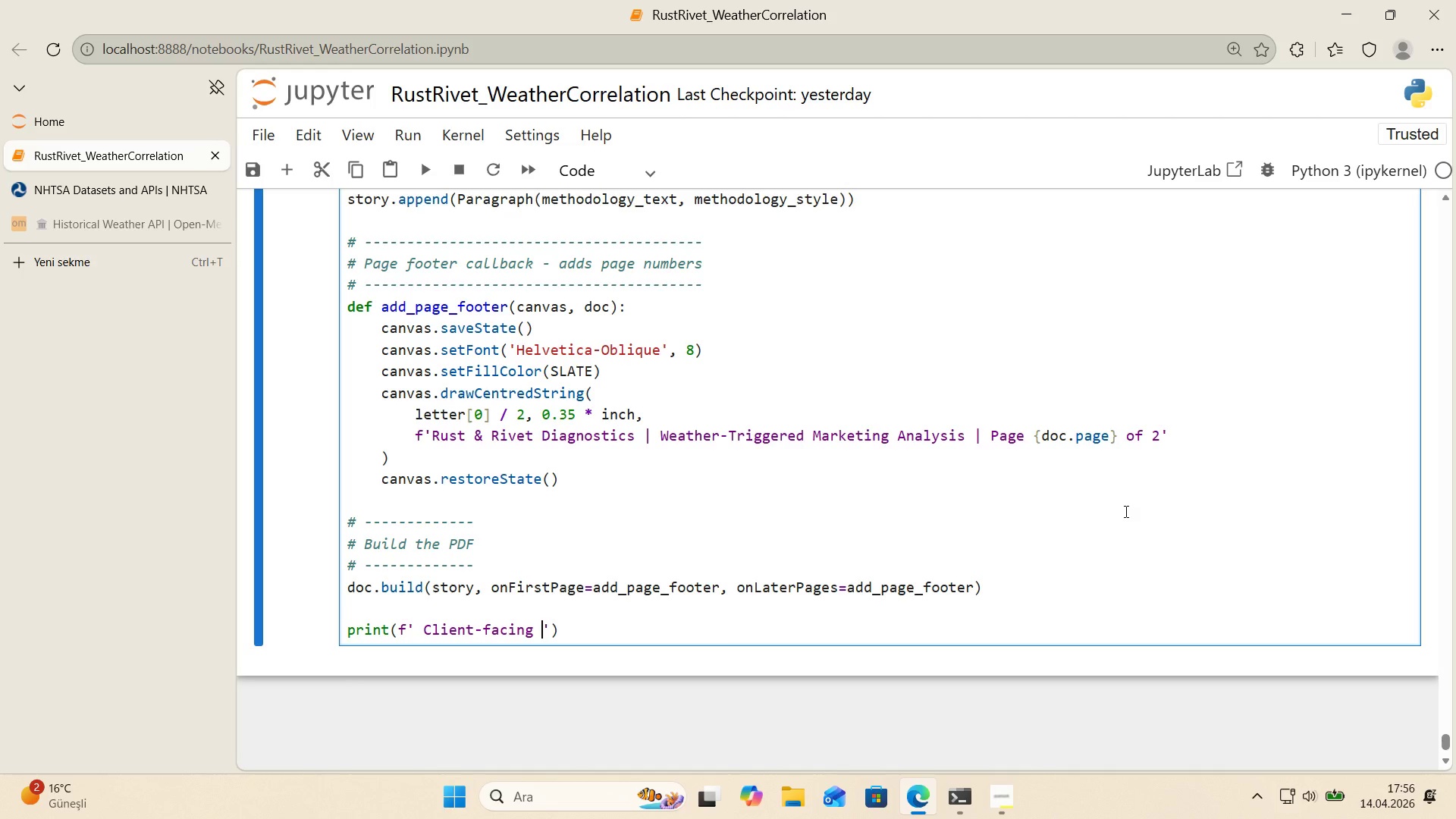 
wait(36.39)
 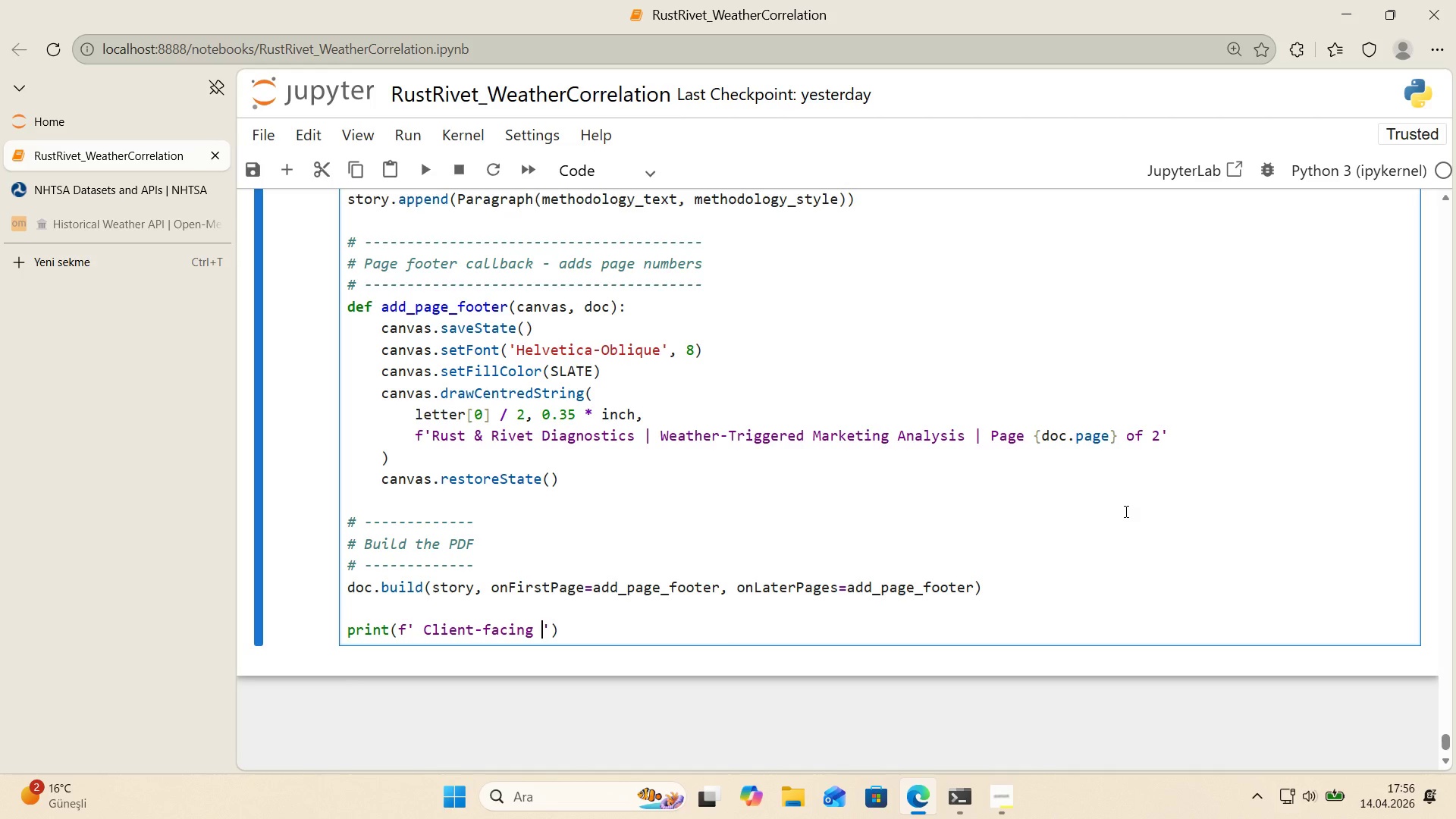 
type(PDF ep)
key(Backspace)
type(xported> )
 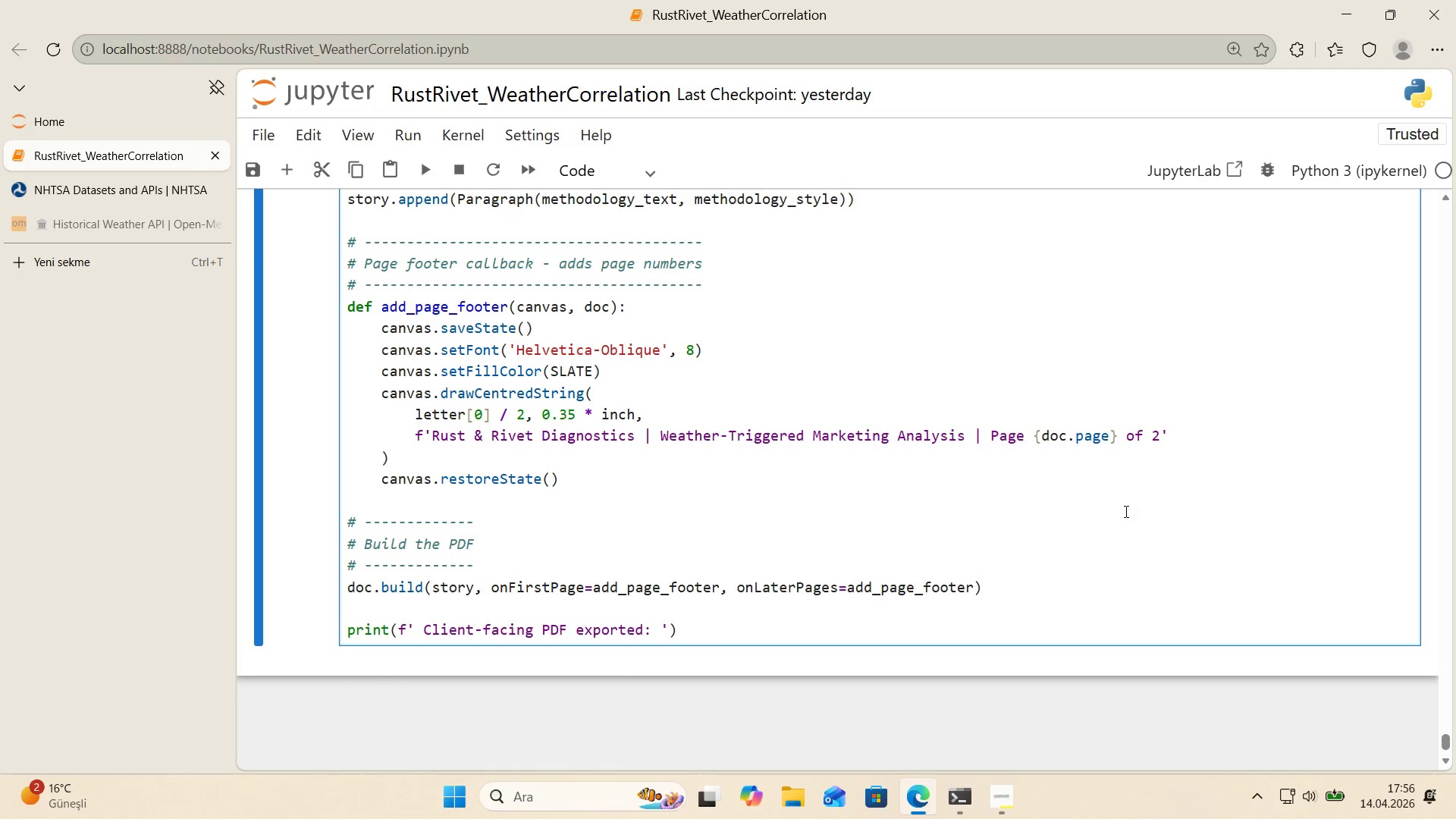 
key(Alt+Control+7)
 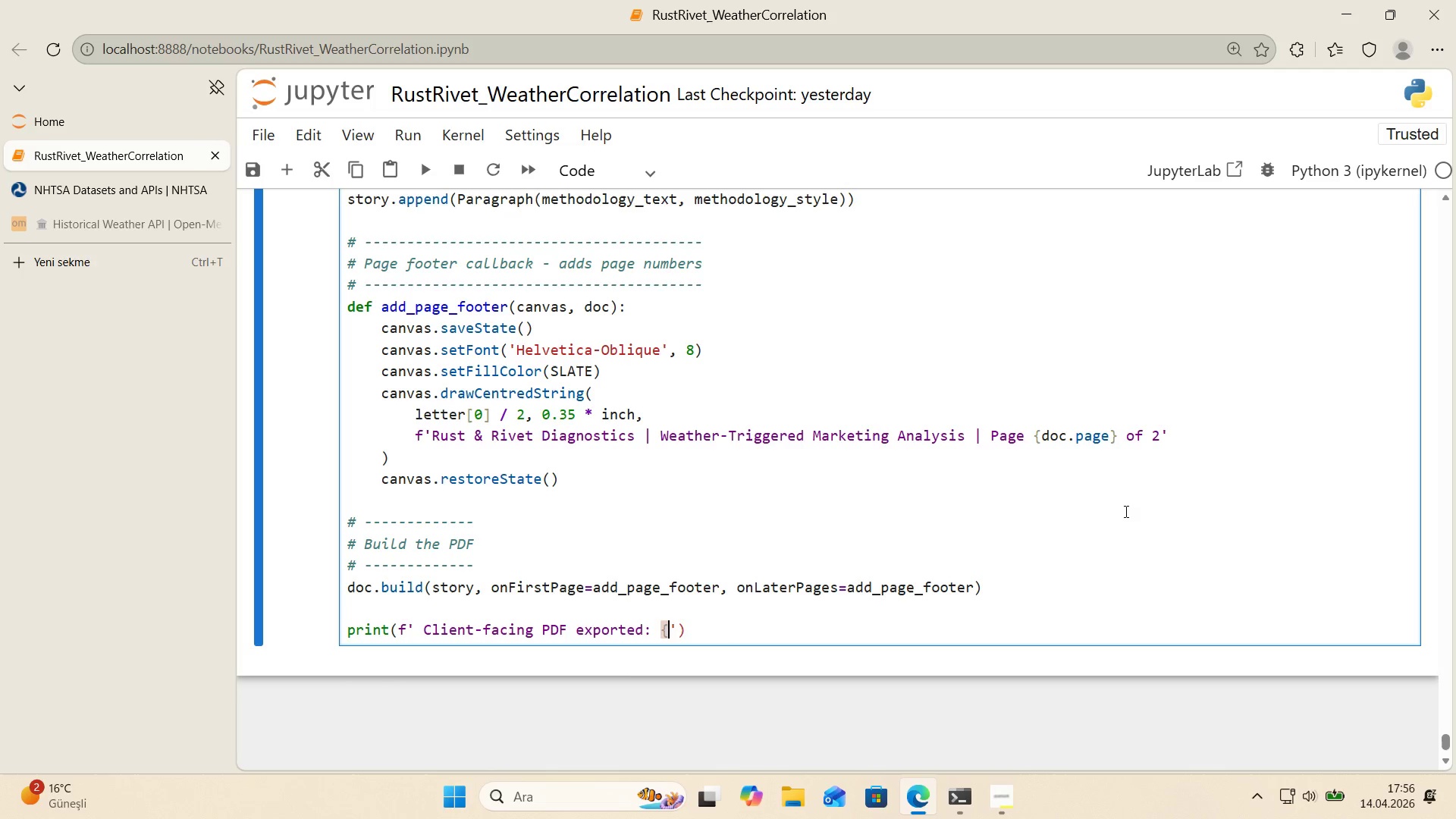 
key(Alt+Control+0)
 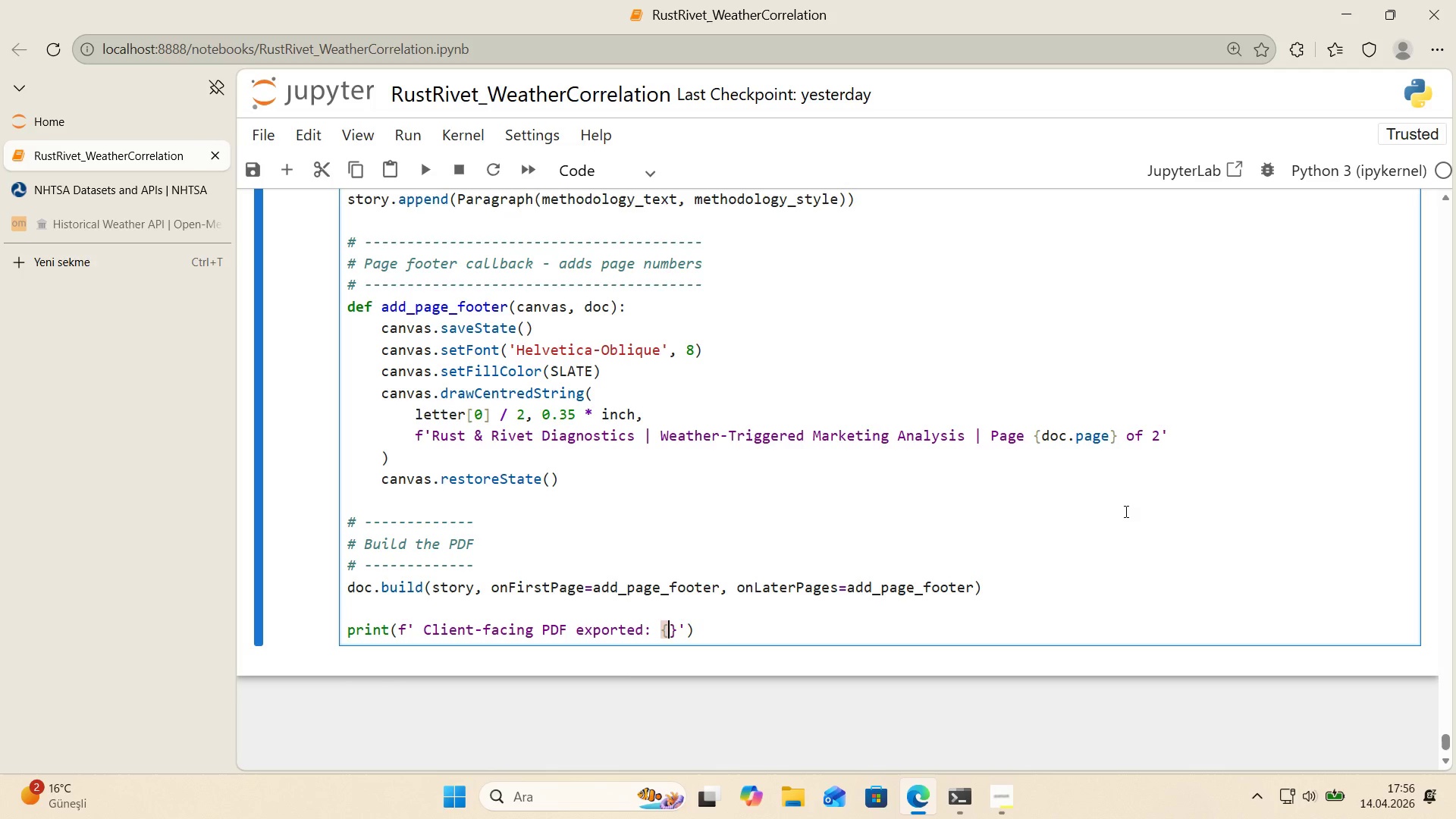 
key(ArrowLeft)
 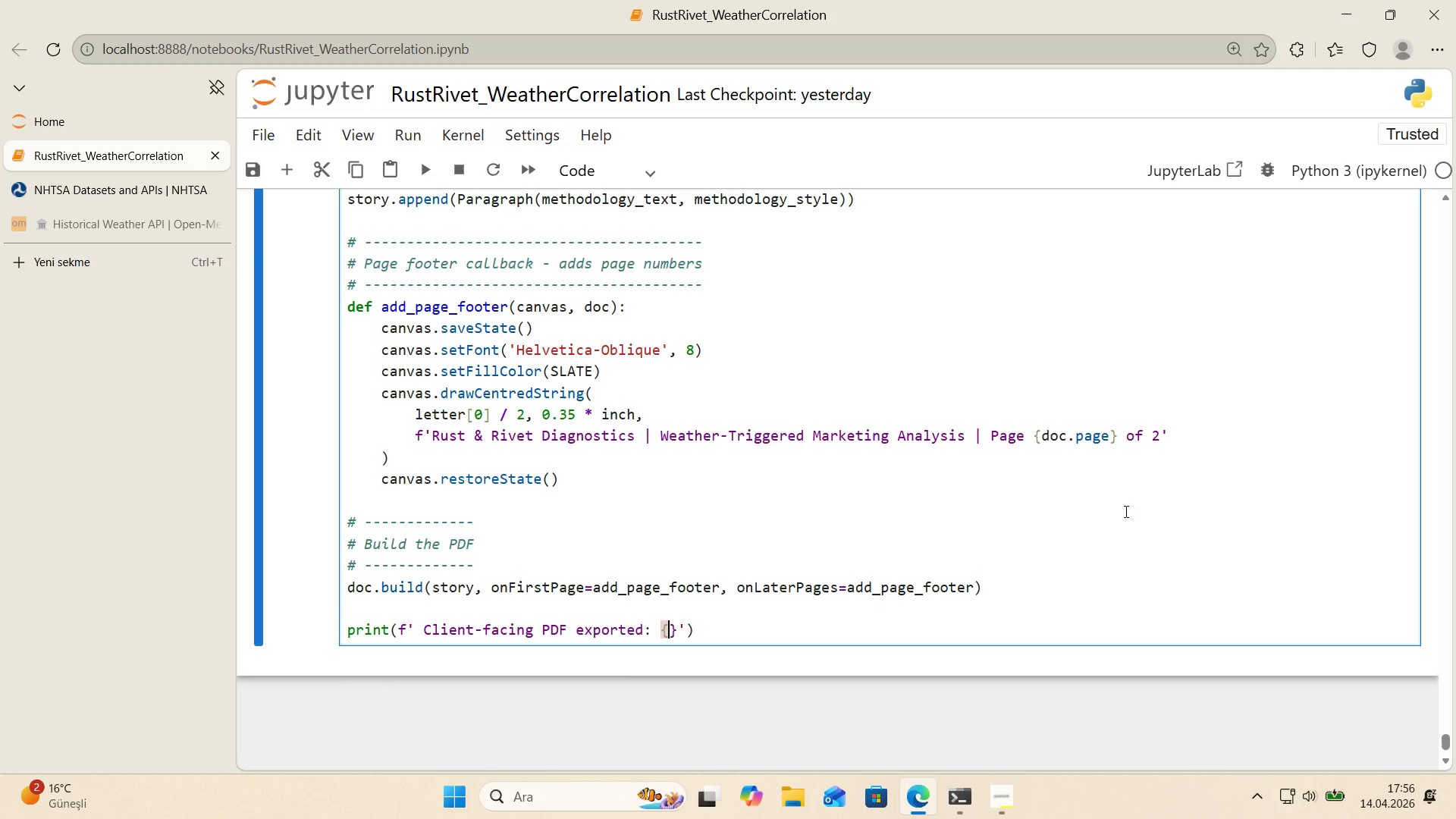 
type(CLIENT_PDF_PATH)
 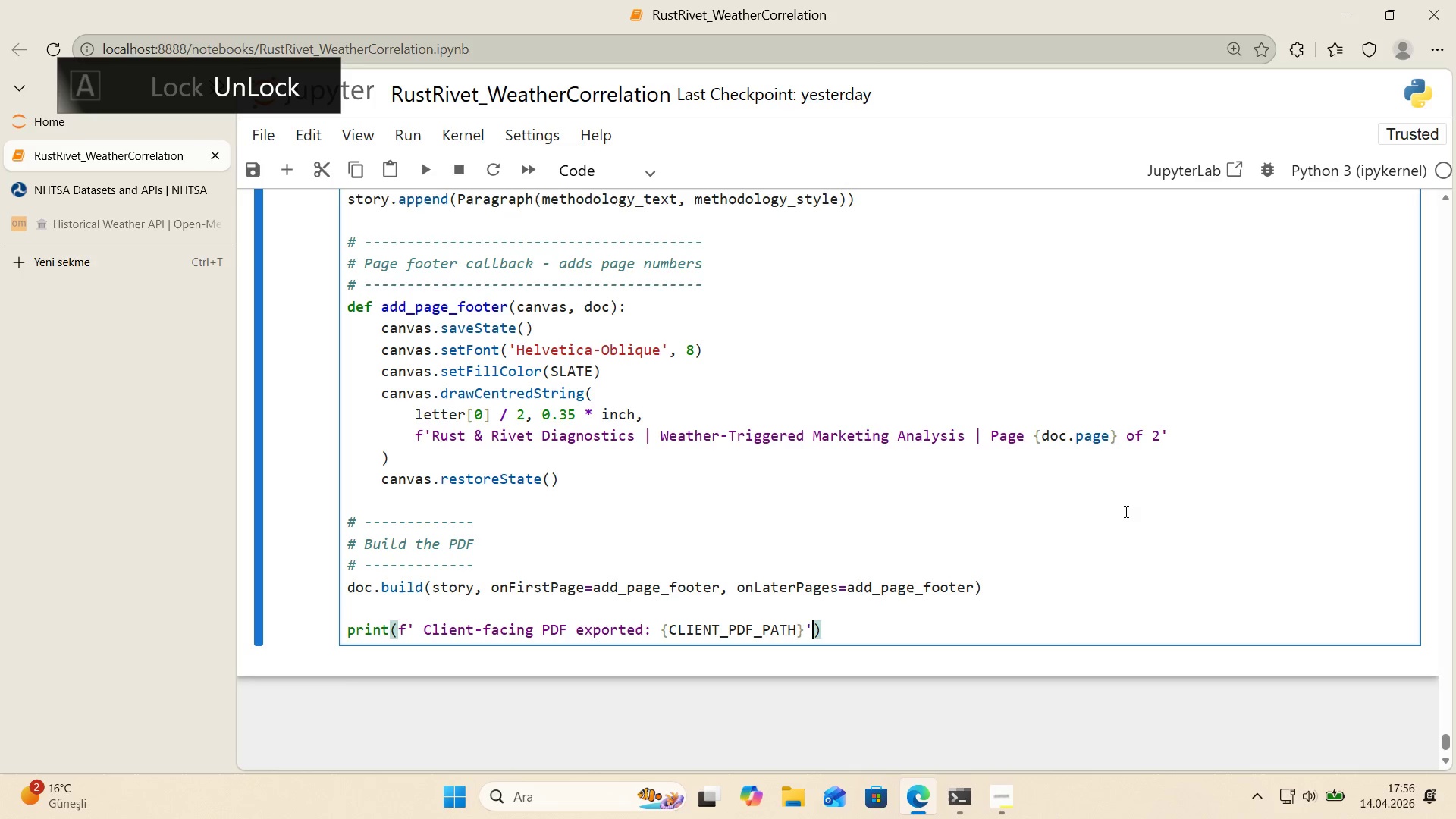 
 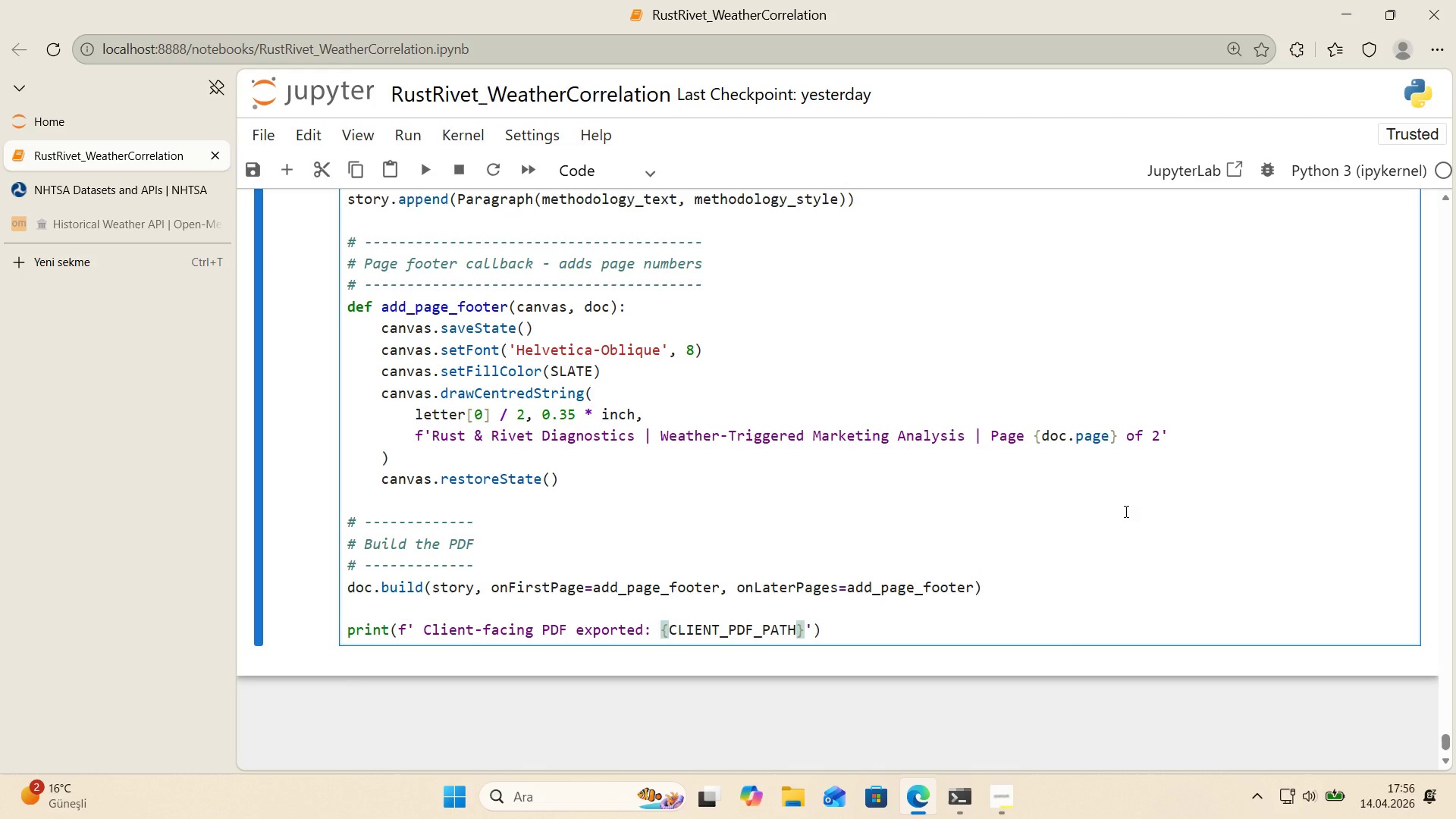 
key(ArrowRight)
 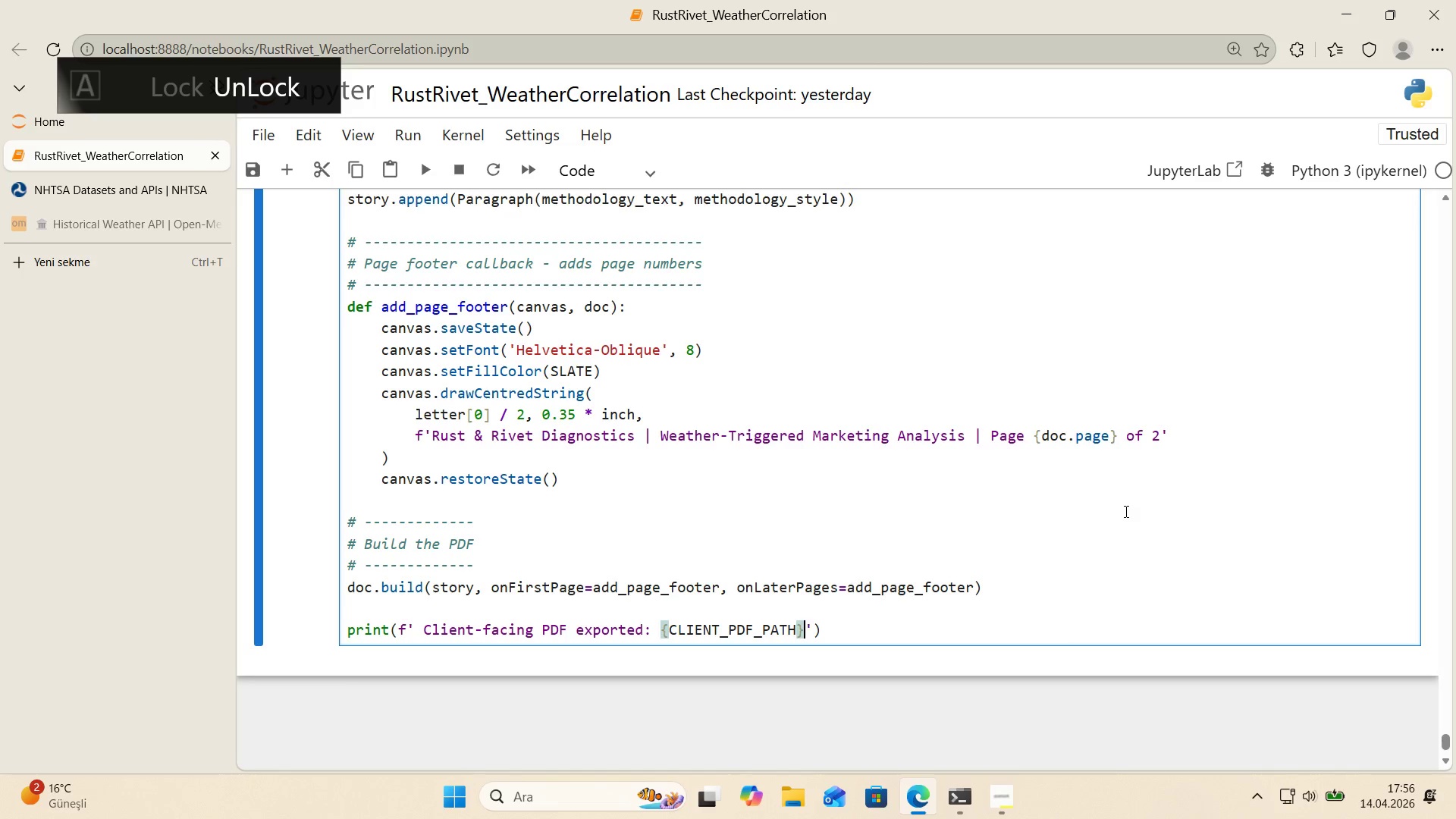 
key(ArrowRight)
 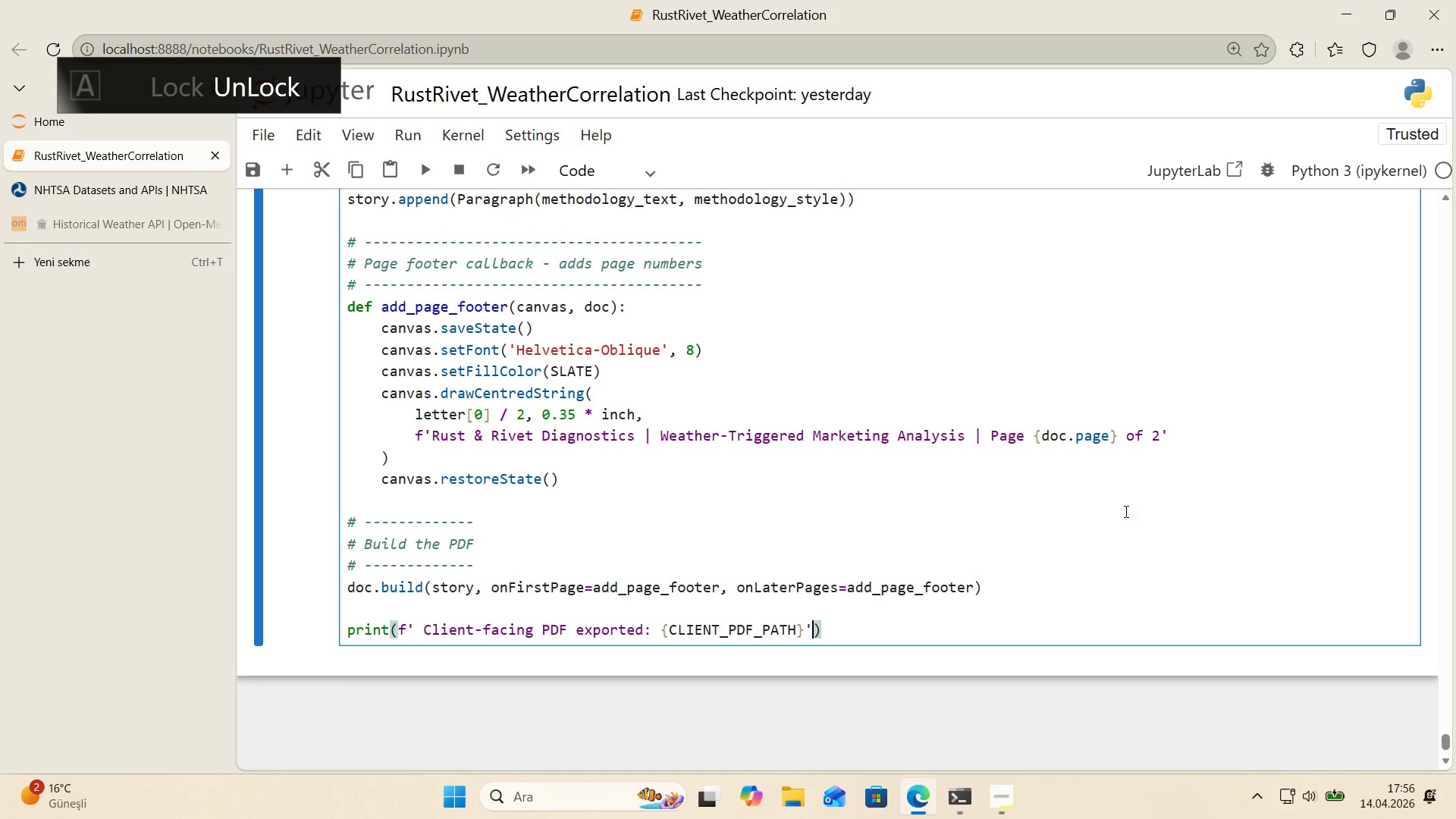 
key(ArrowRight)
 